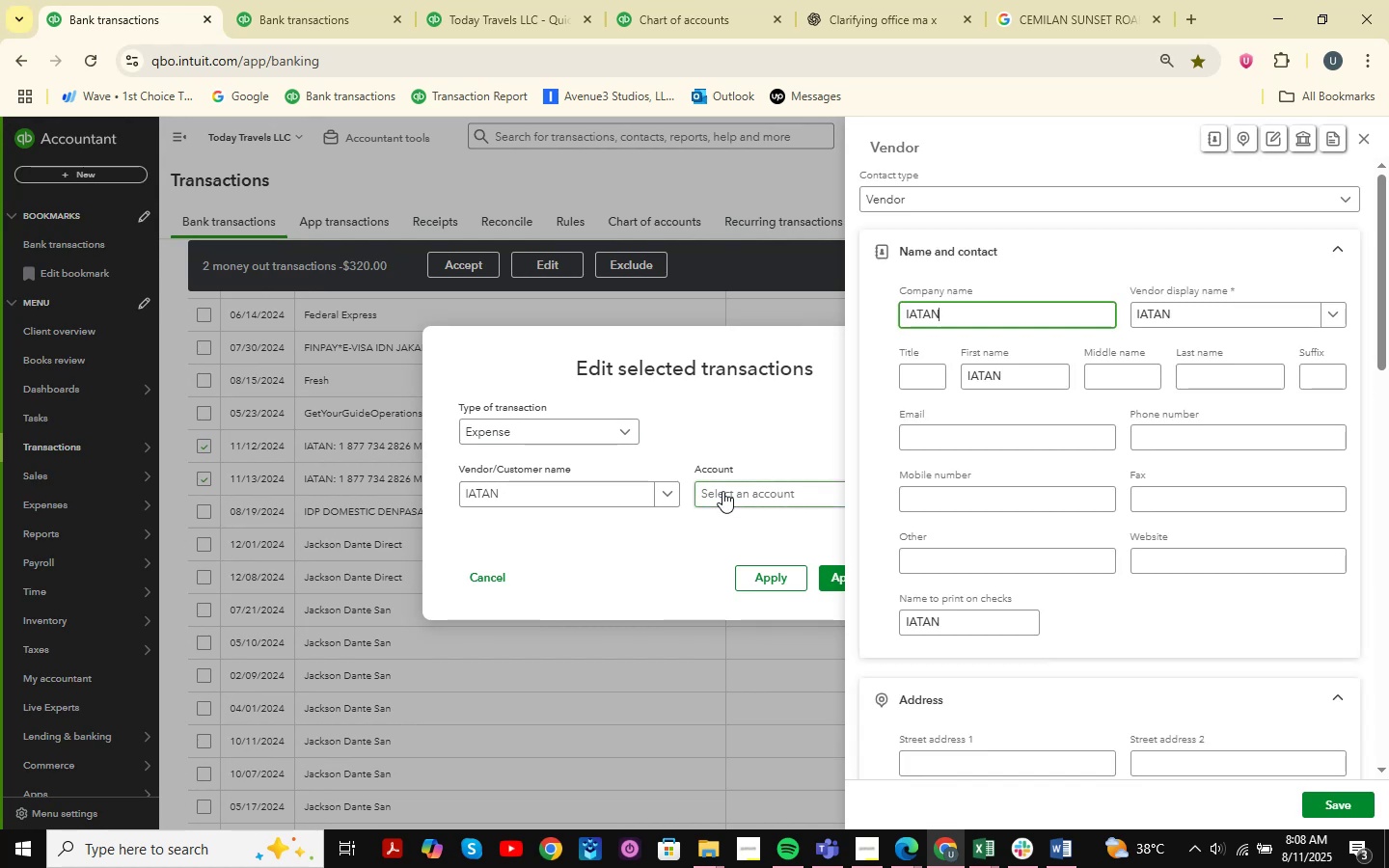 
wait(6.65)
 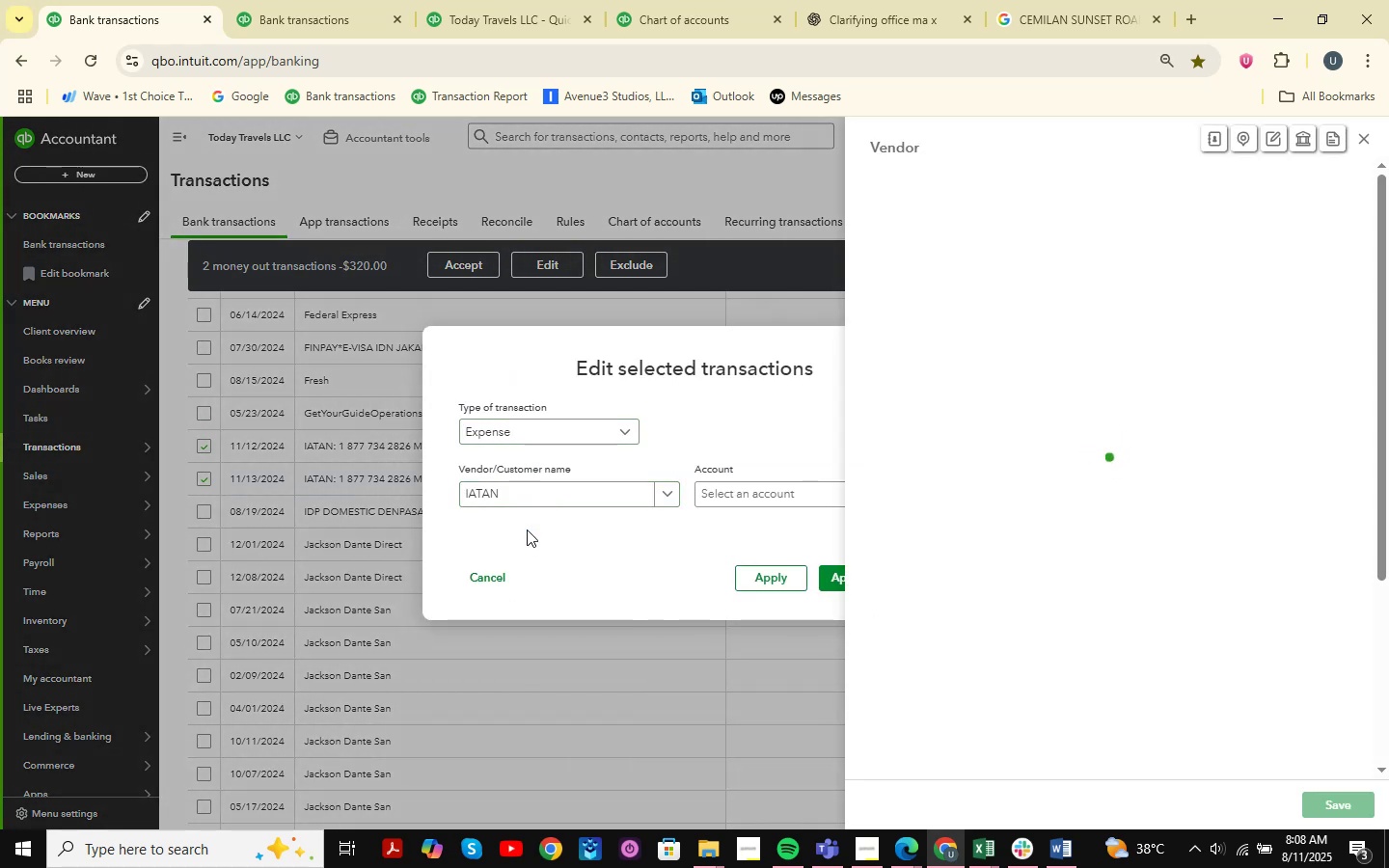 
left_click([1345, 808])
 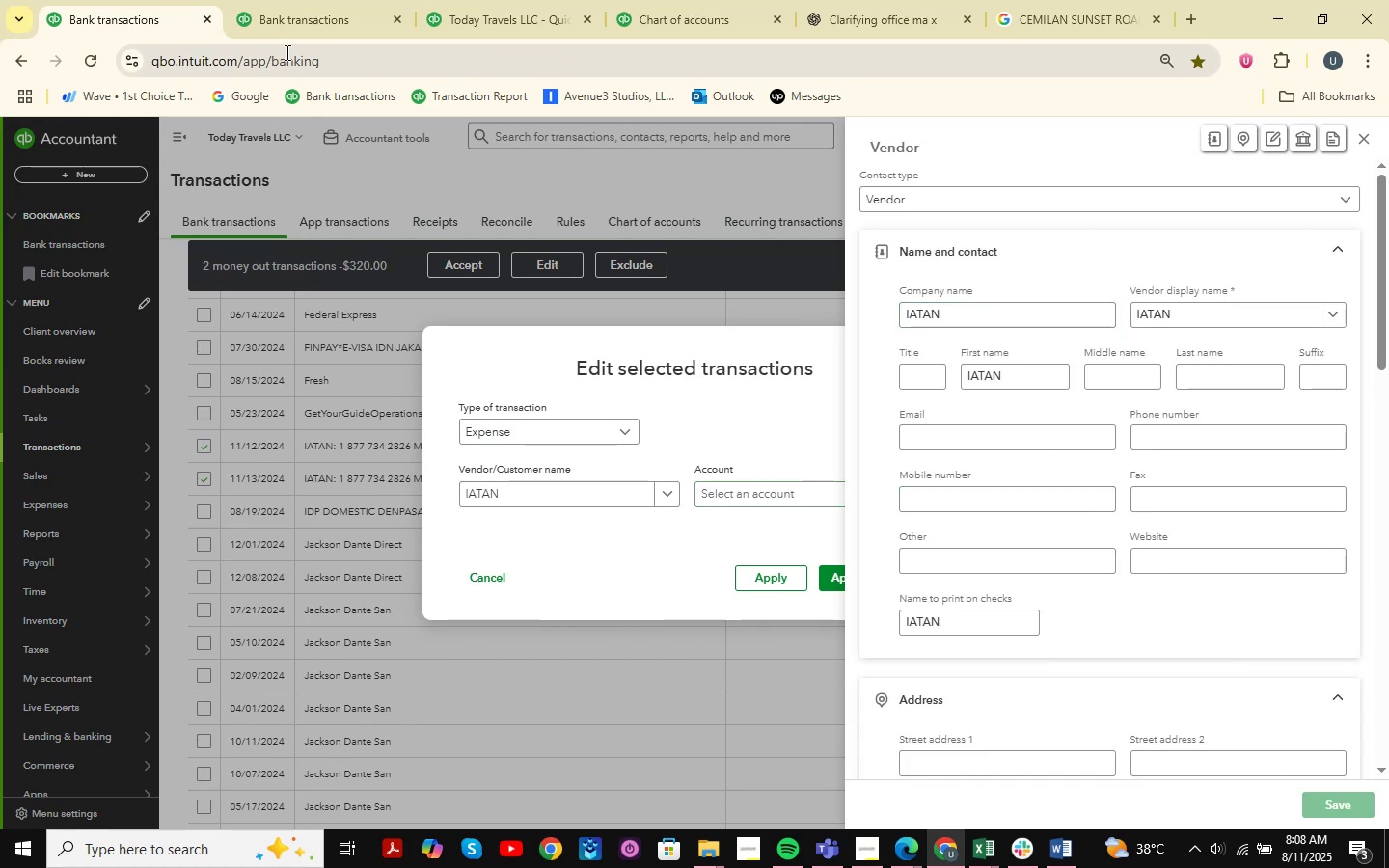 
left_click([282, 0])
 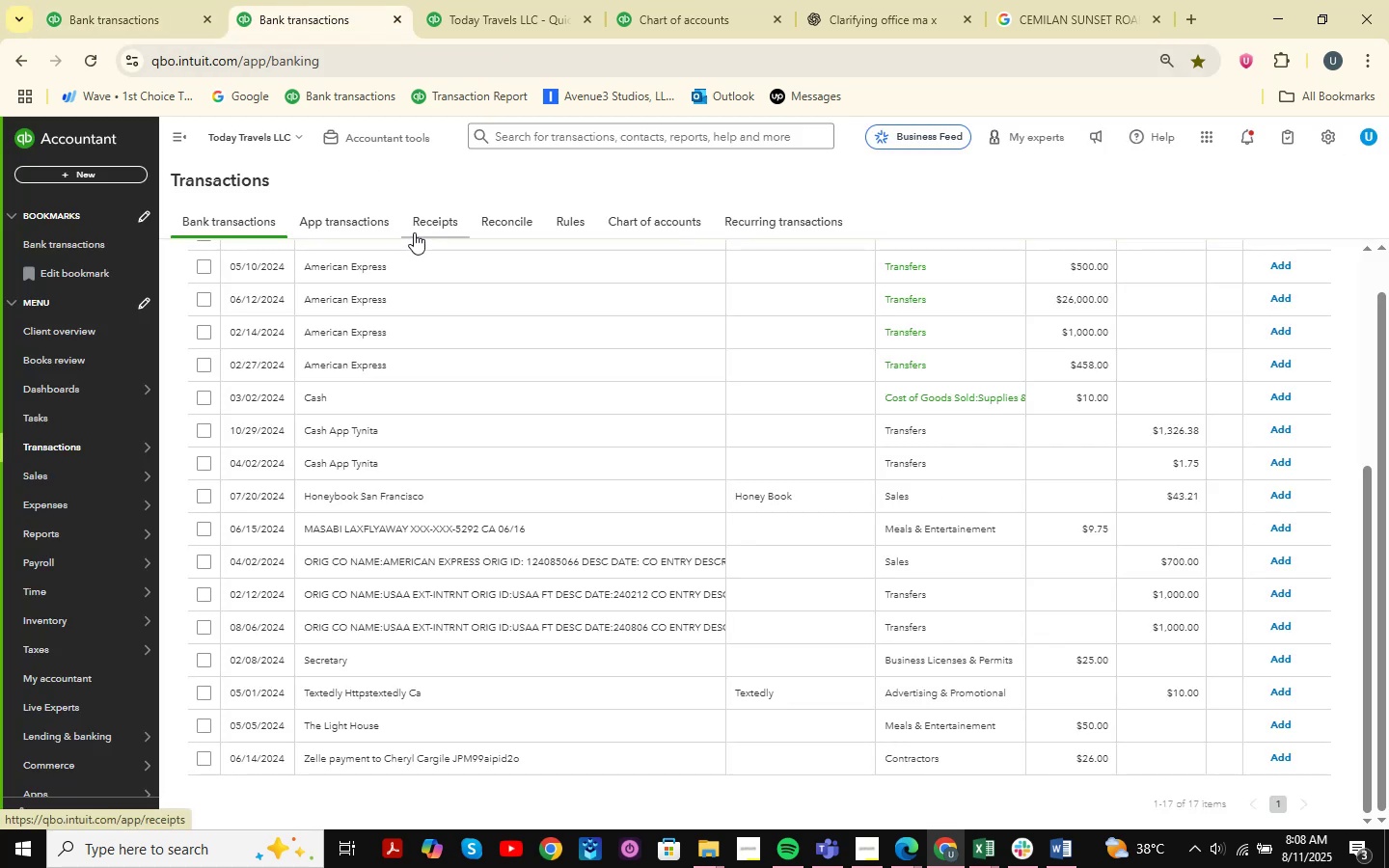 
left_click([497, 0])
 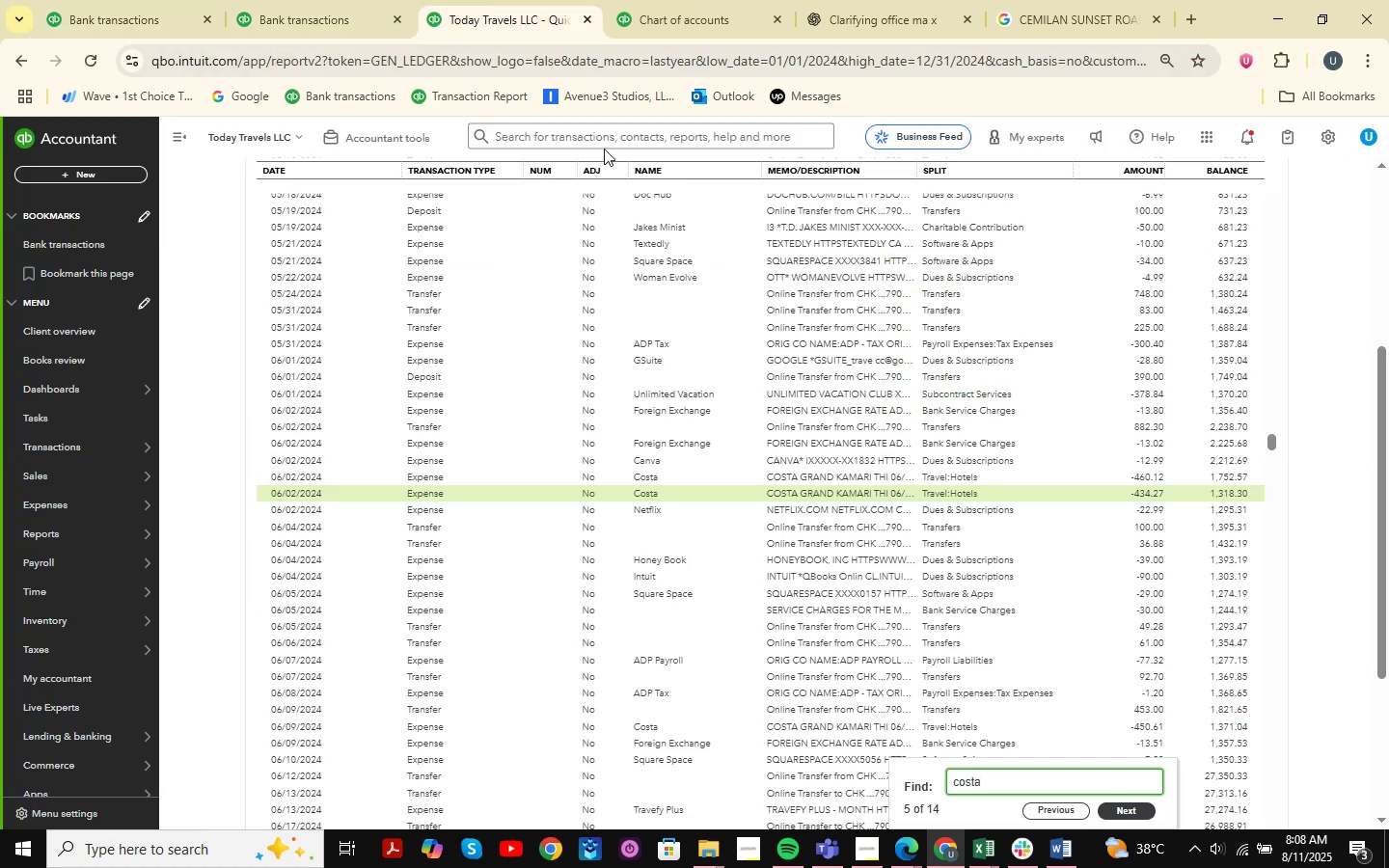 
left_click([664, 0])
 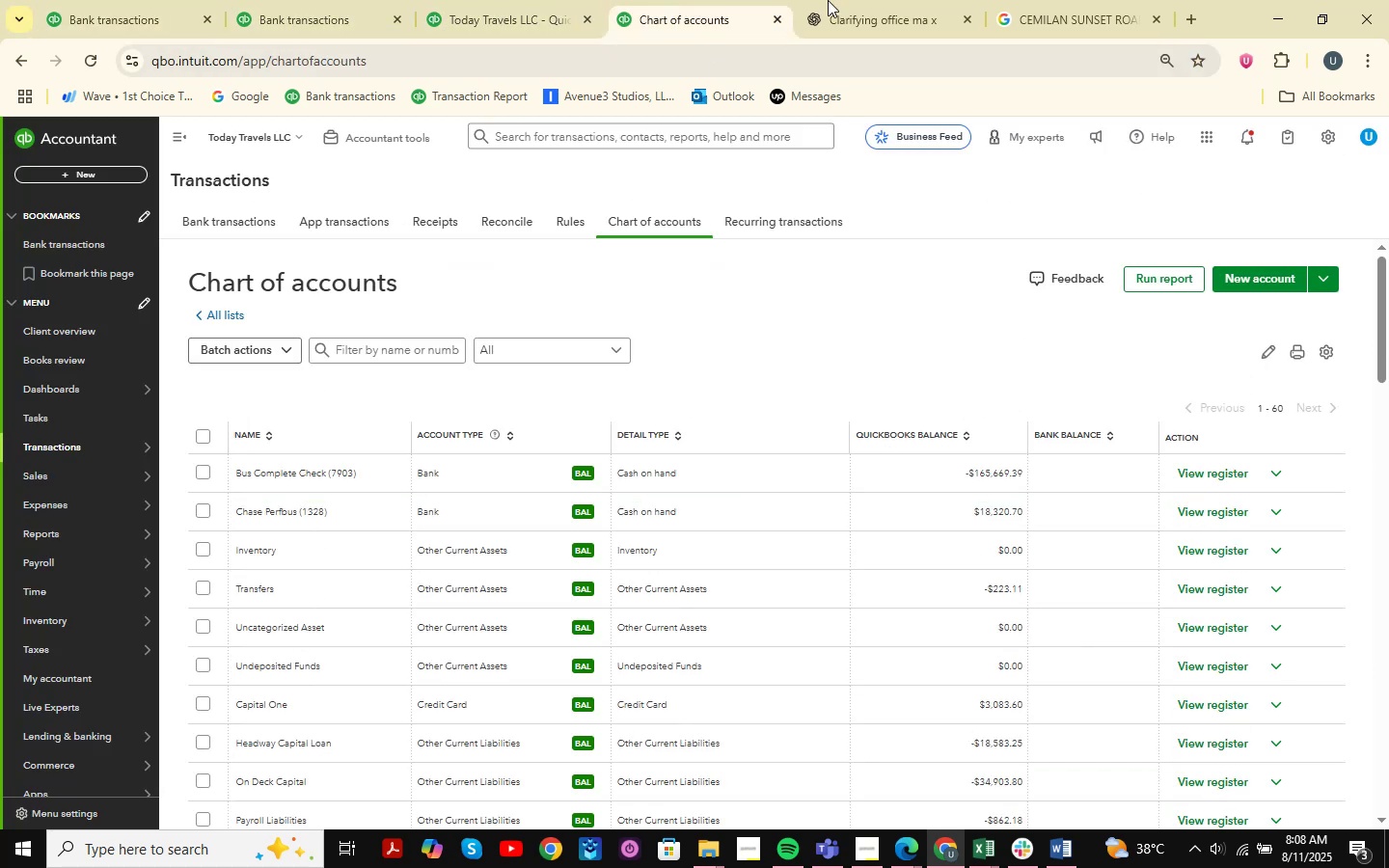 
left_click([828, 0])
 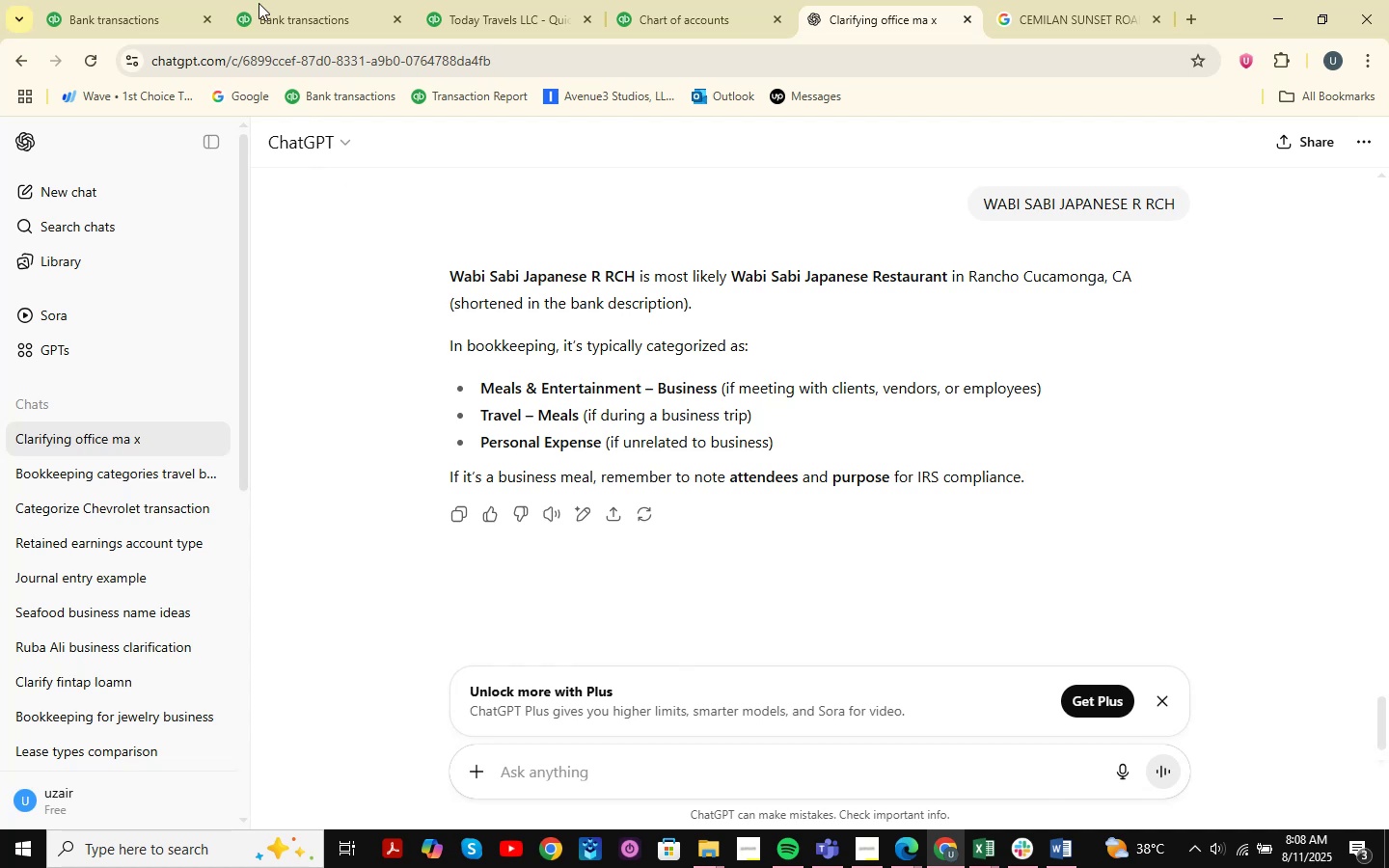 
left_click([107, 0])
 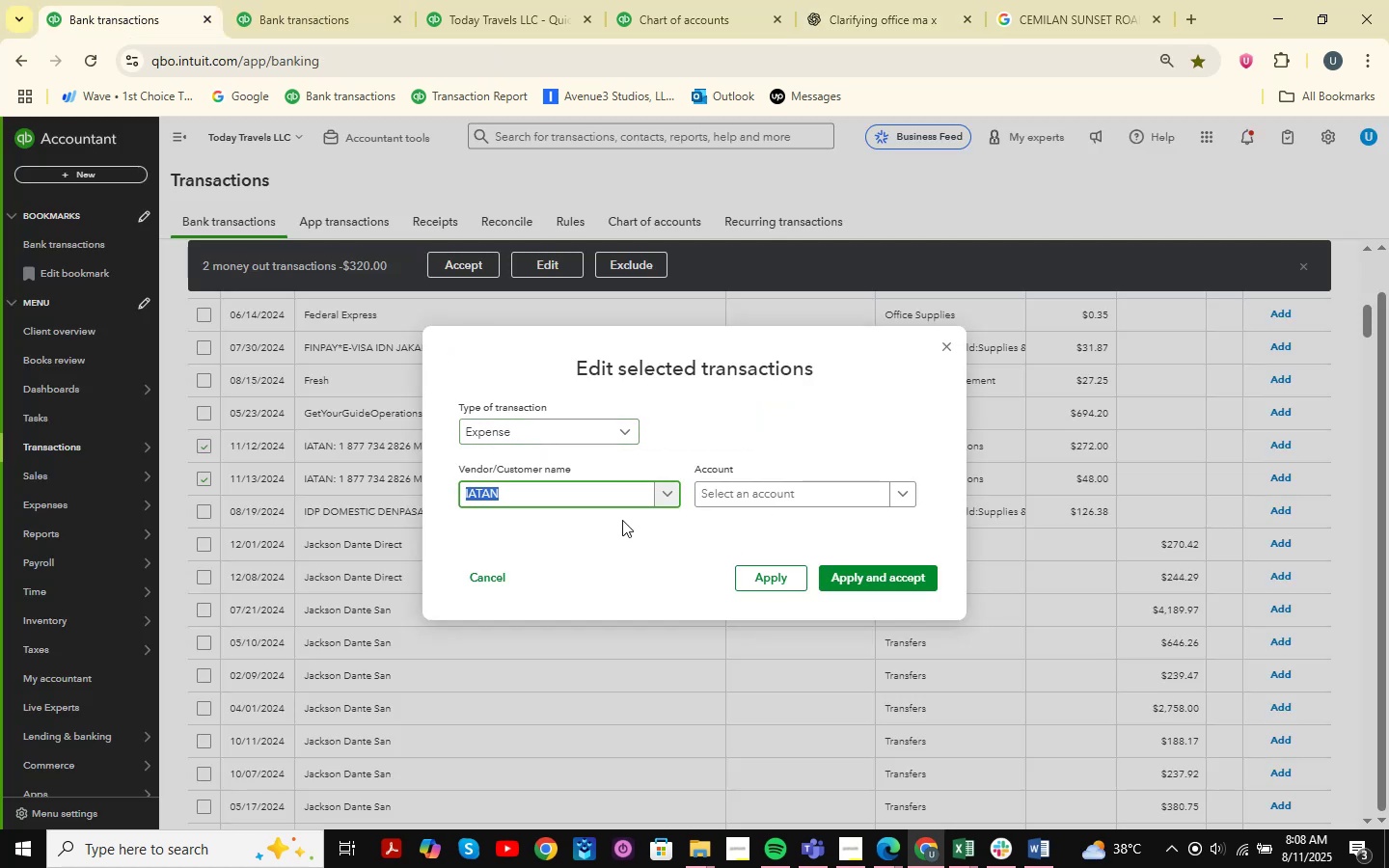 
wait(6.62)
 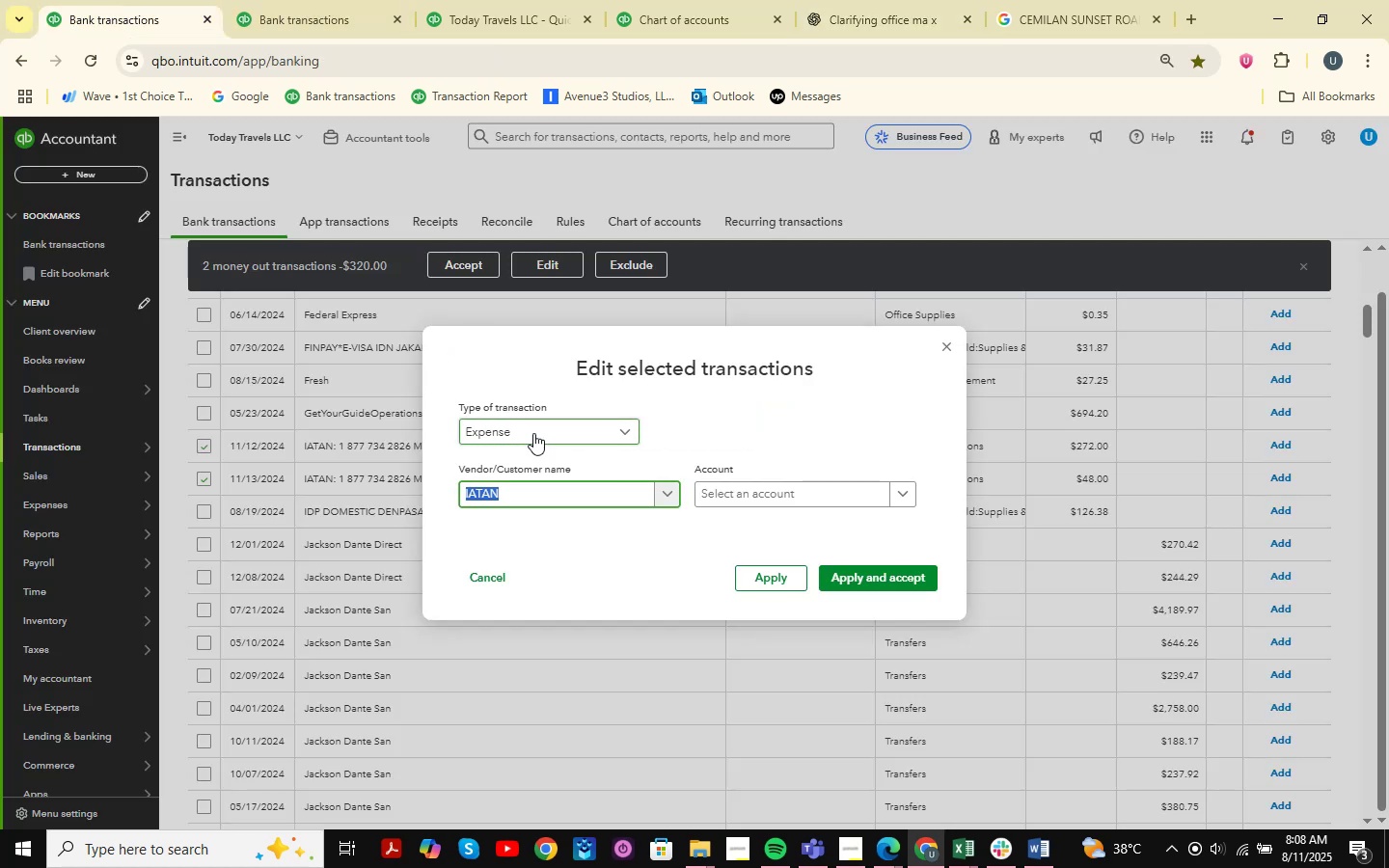 
mouse_move([1062, 749])
 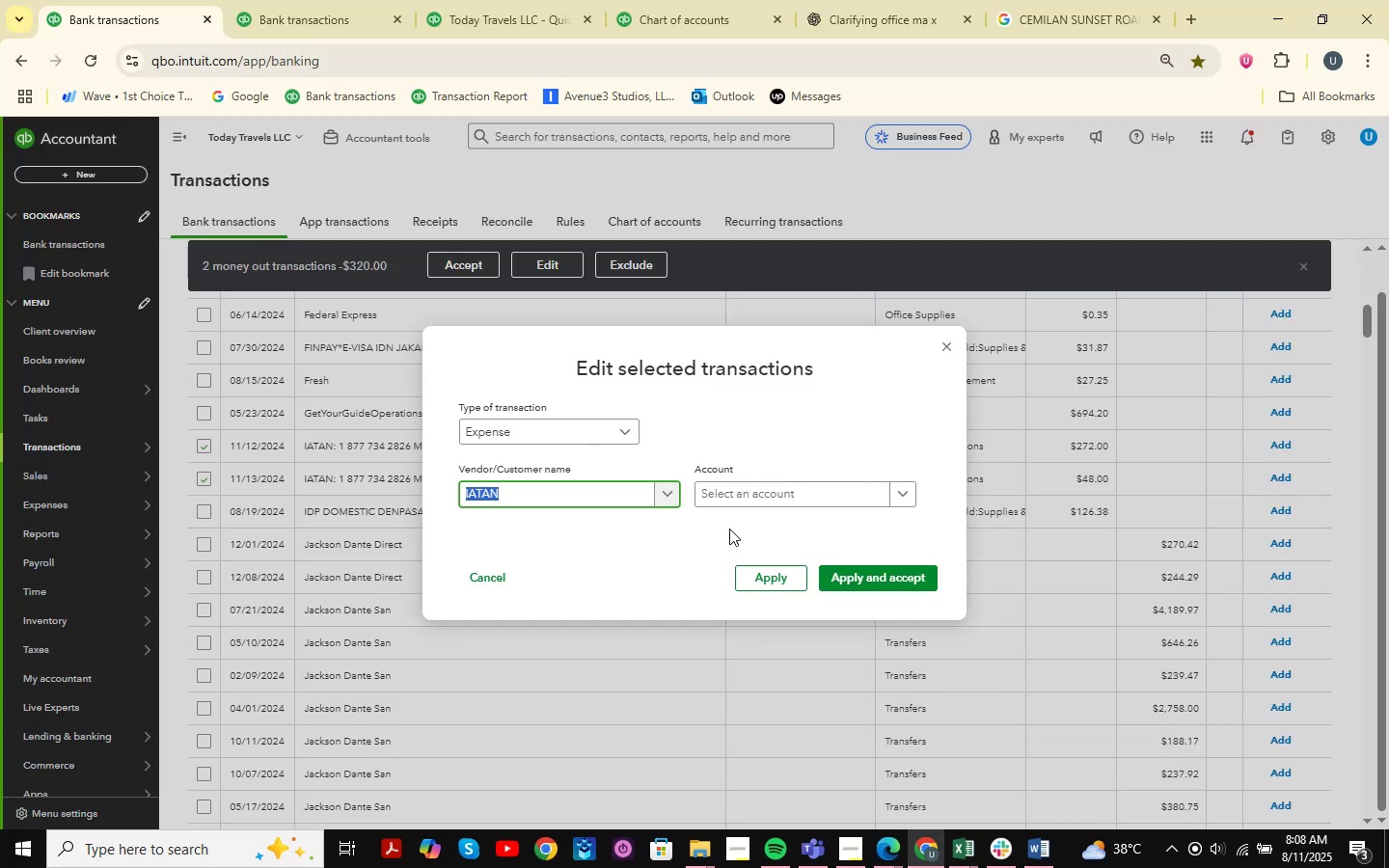 
left_click([767, 495])
 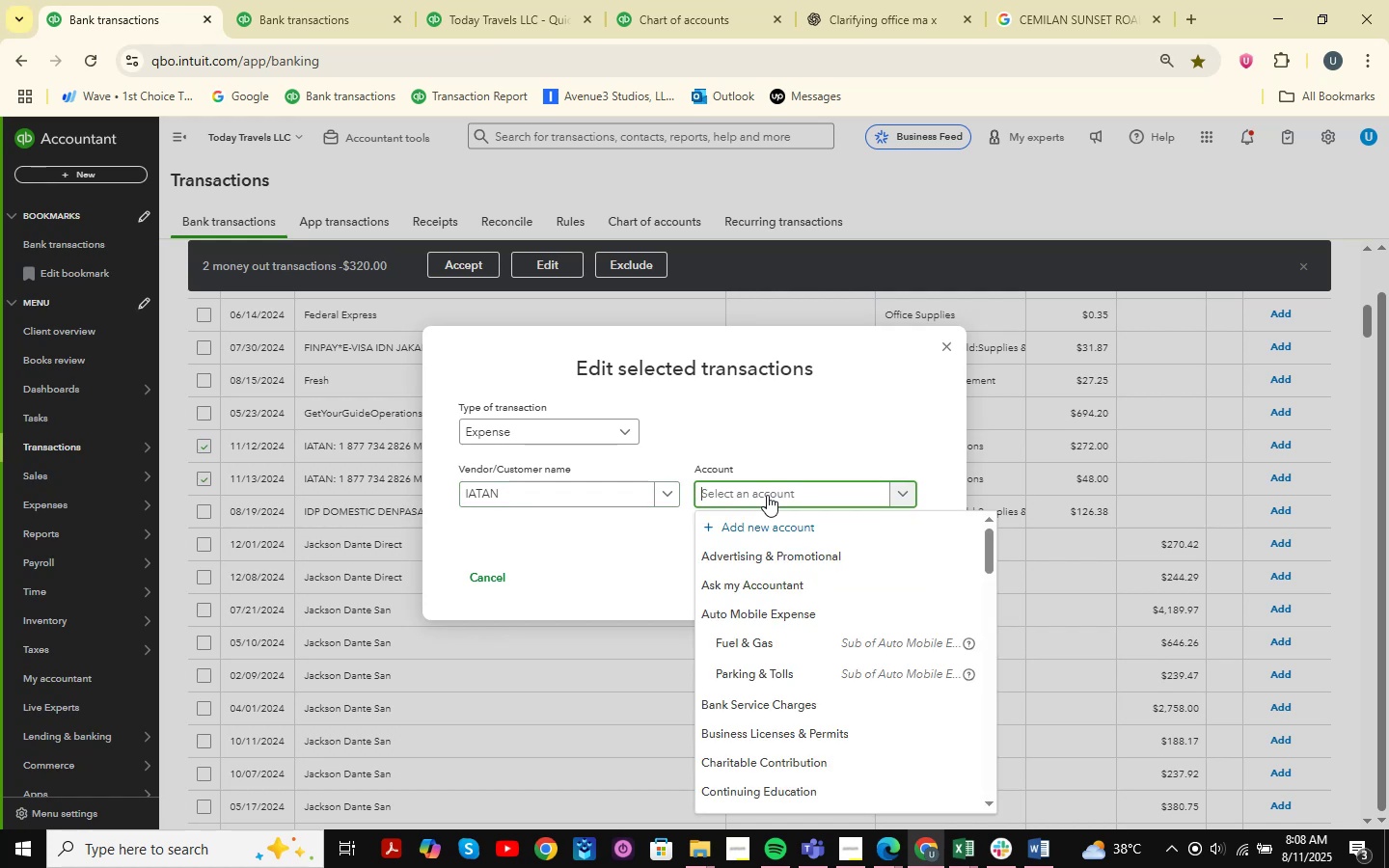 
type(business )
 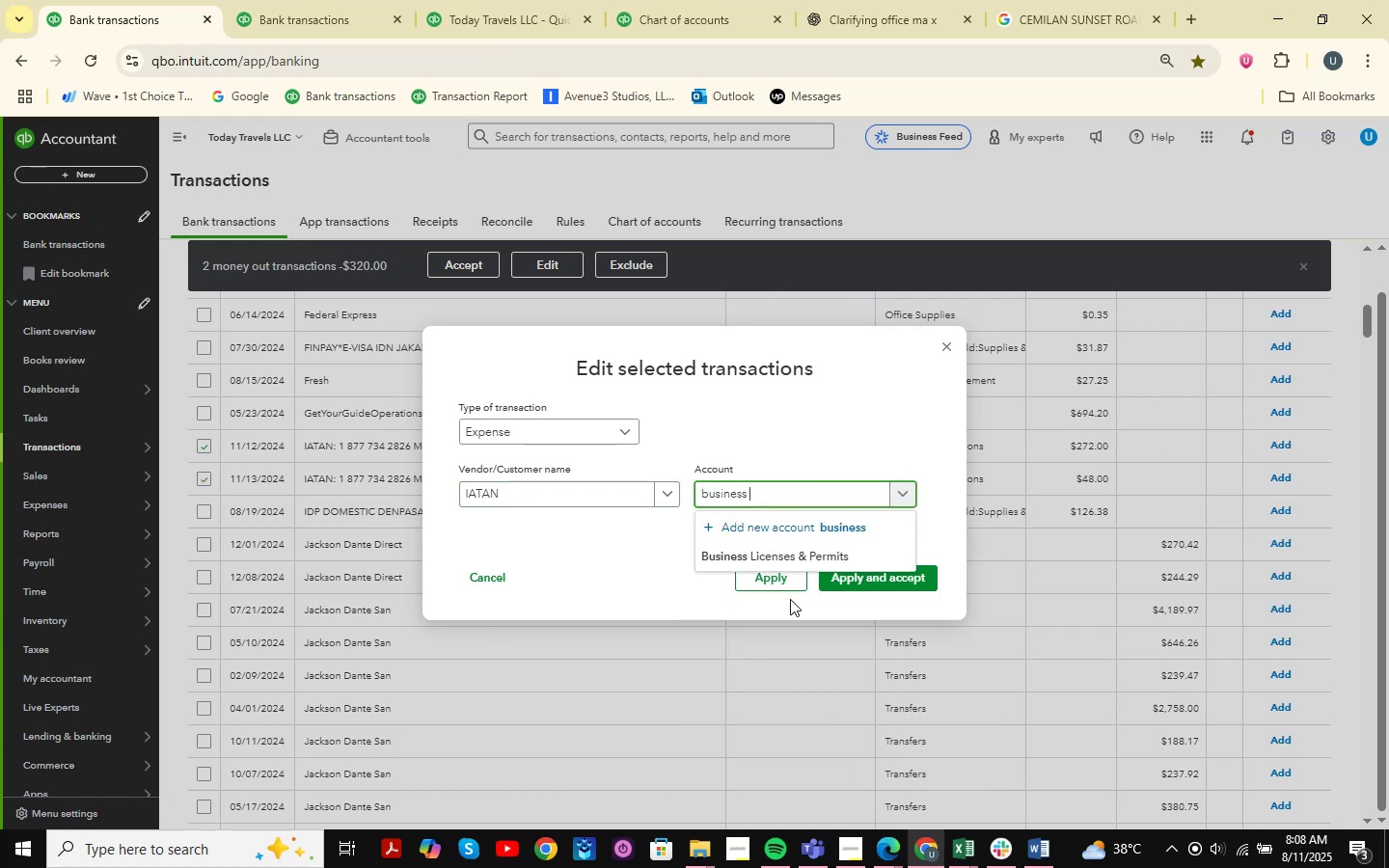 
left_click([803, 549])
 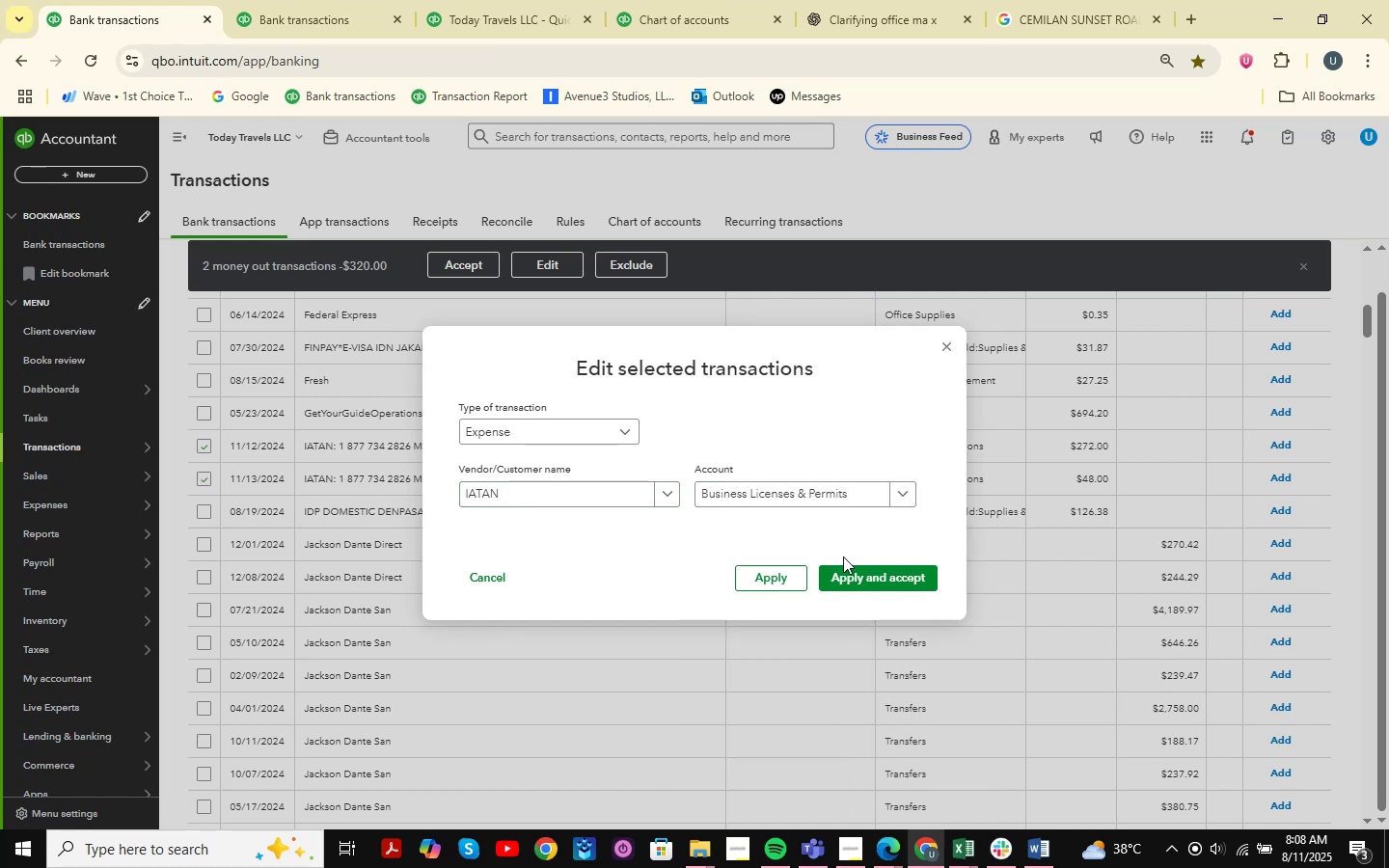 
left_click([867, 573])
 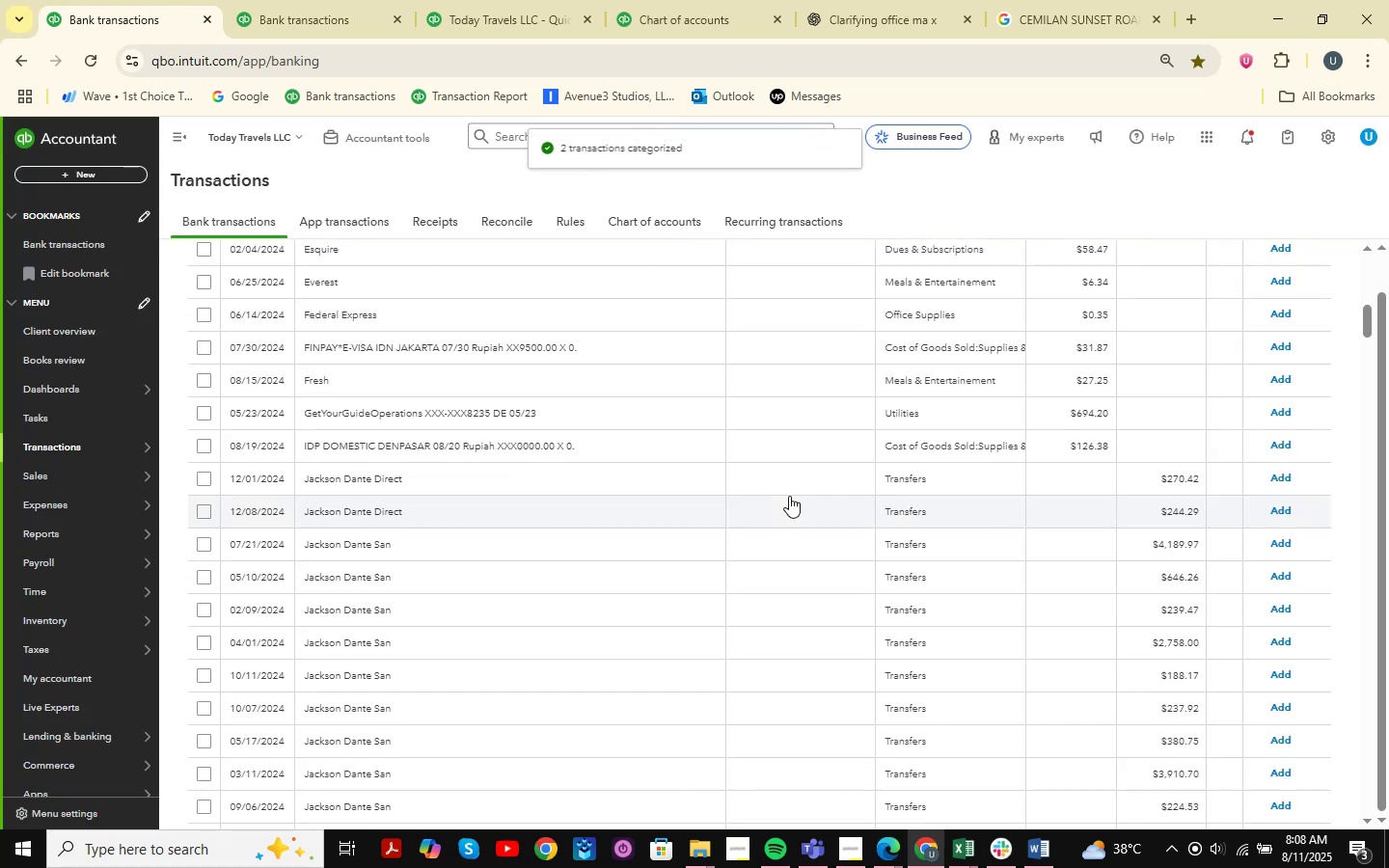 
scroll: coordinate [553, 456], scroll_direction: down, amount: 6.0
 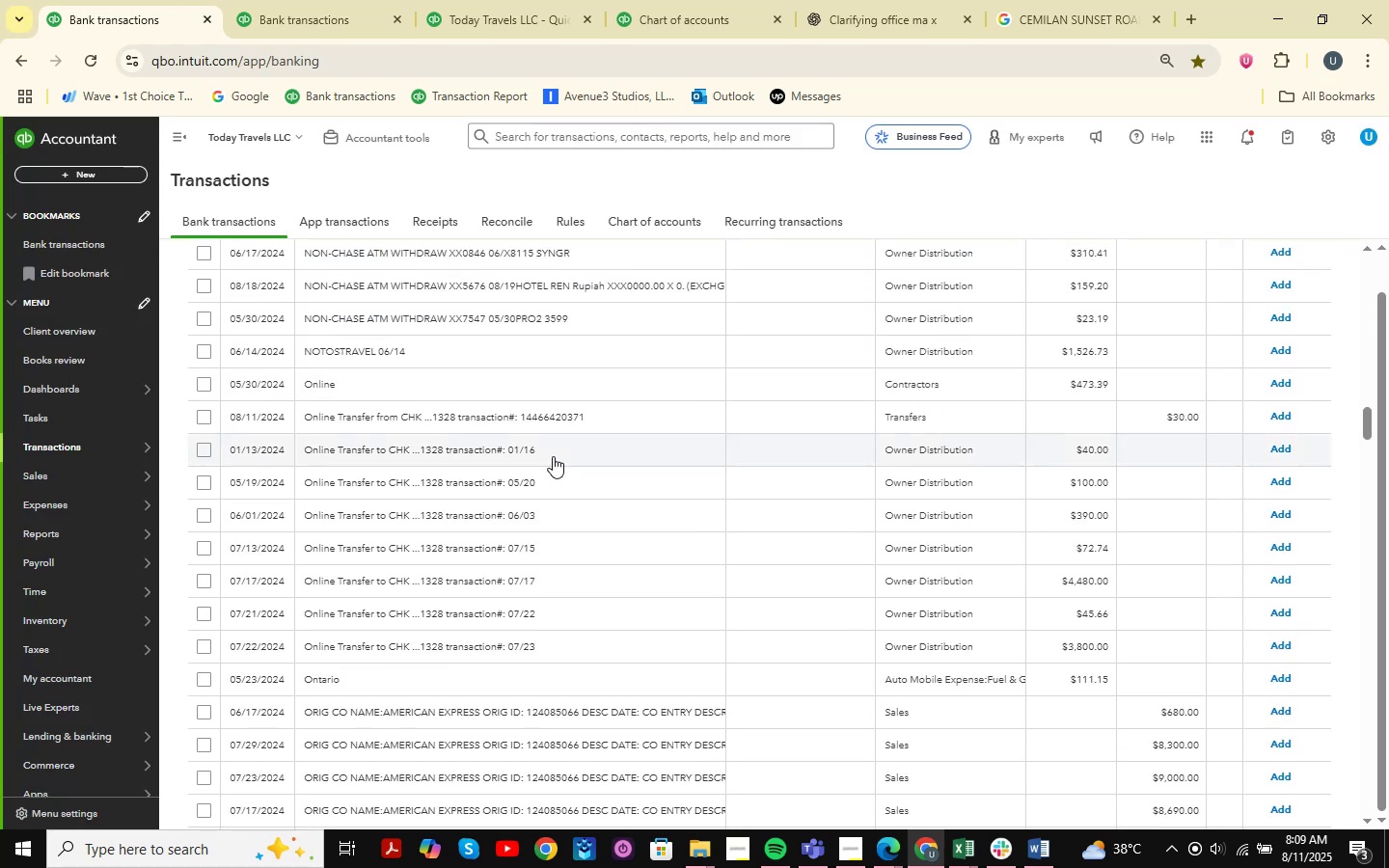 
scroll: coordinate [553, 456], scroll_direction: up, amount: 5.0
 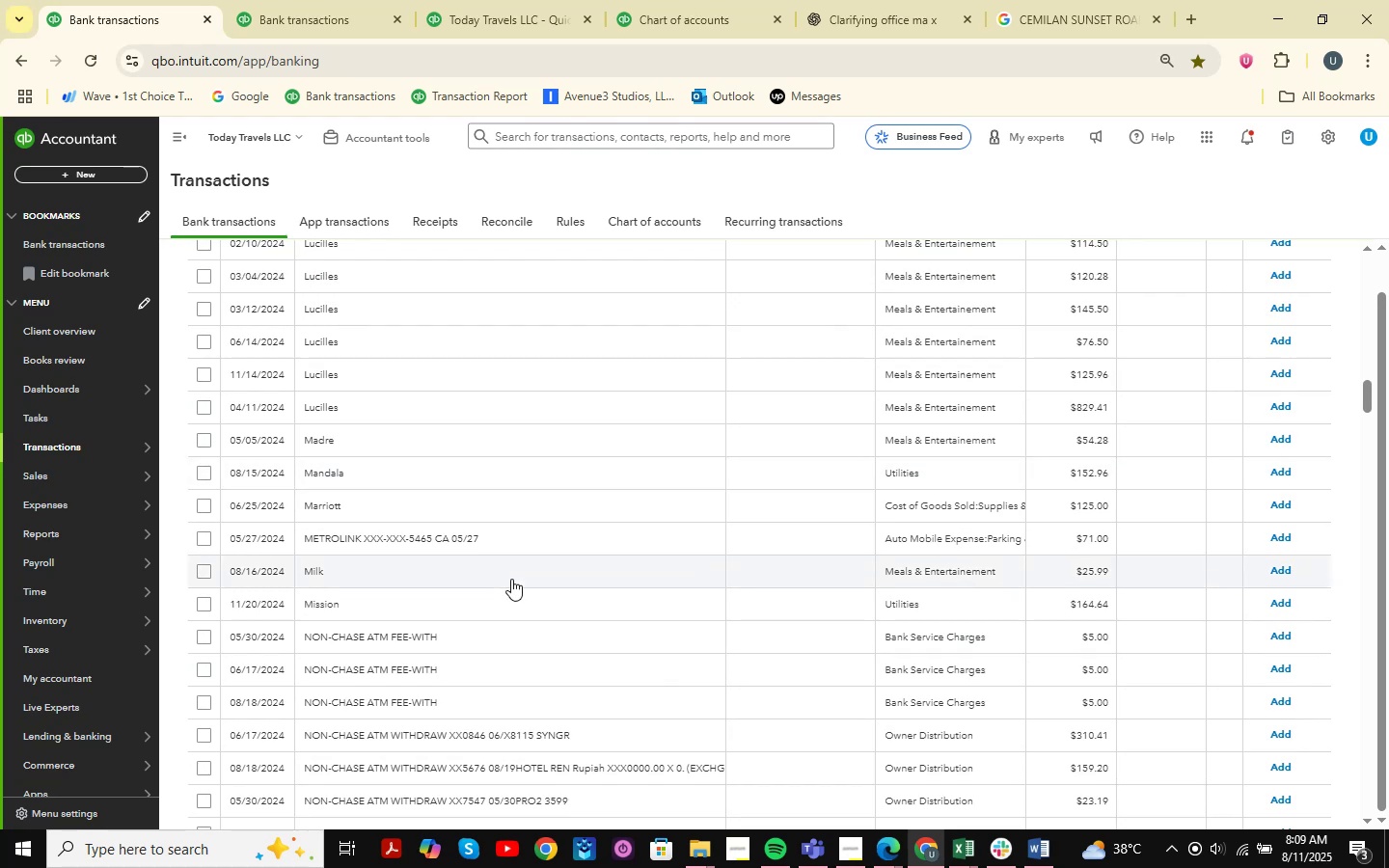 
wait(5.55)
 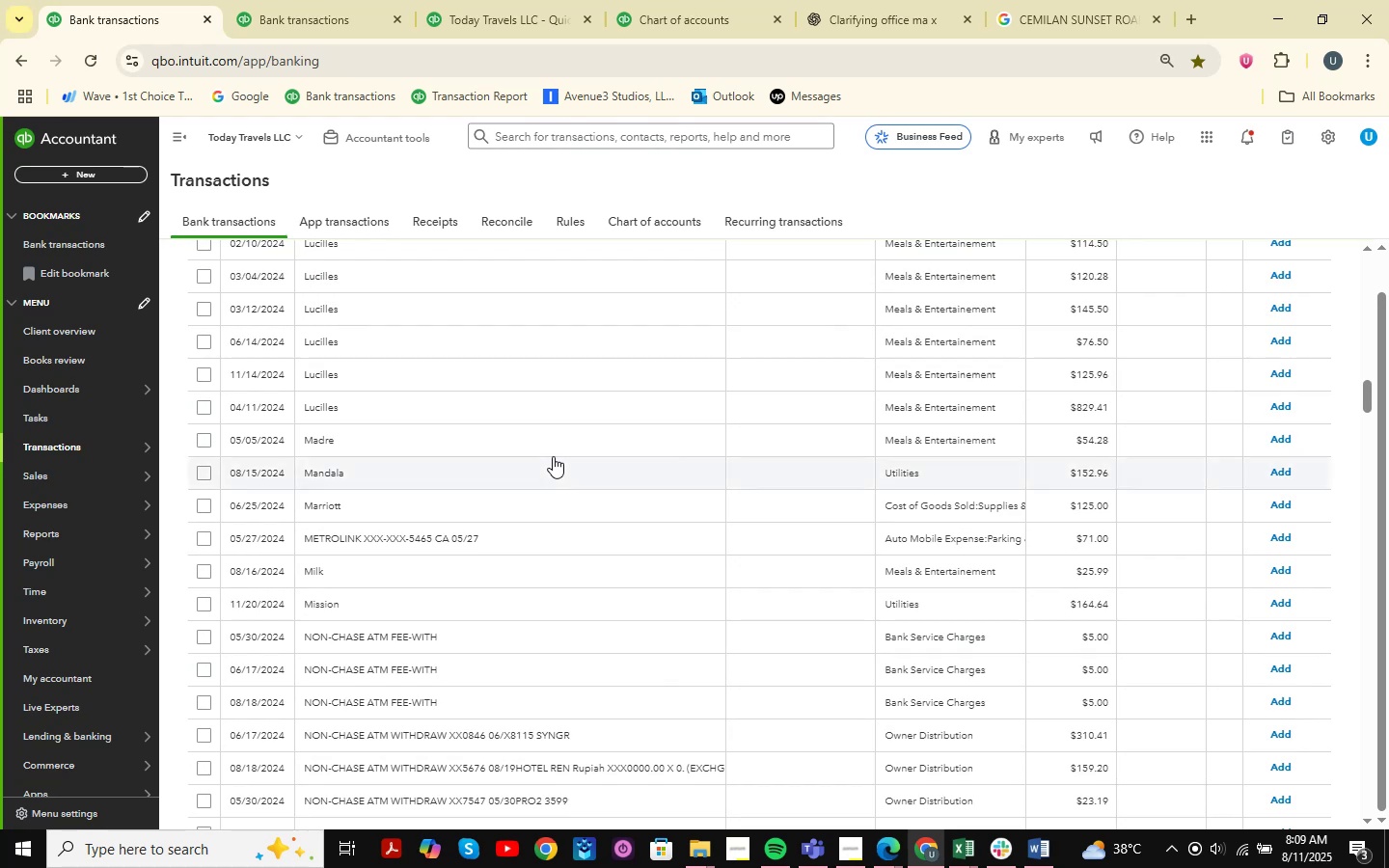 
left_click([209, 638])
 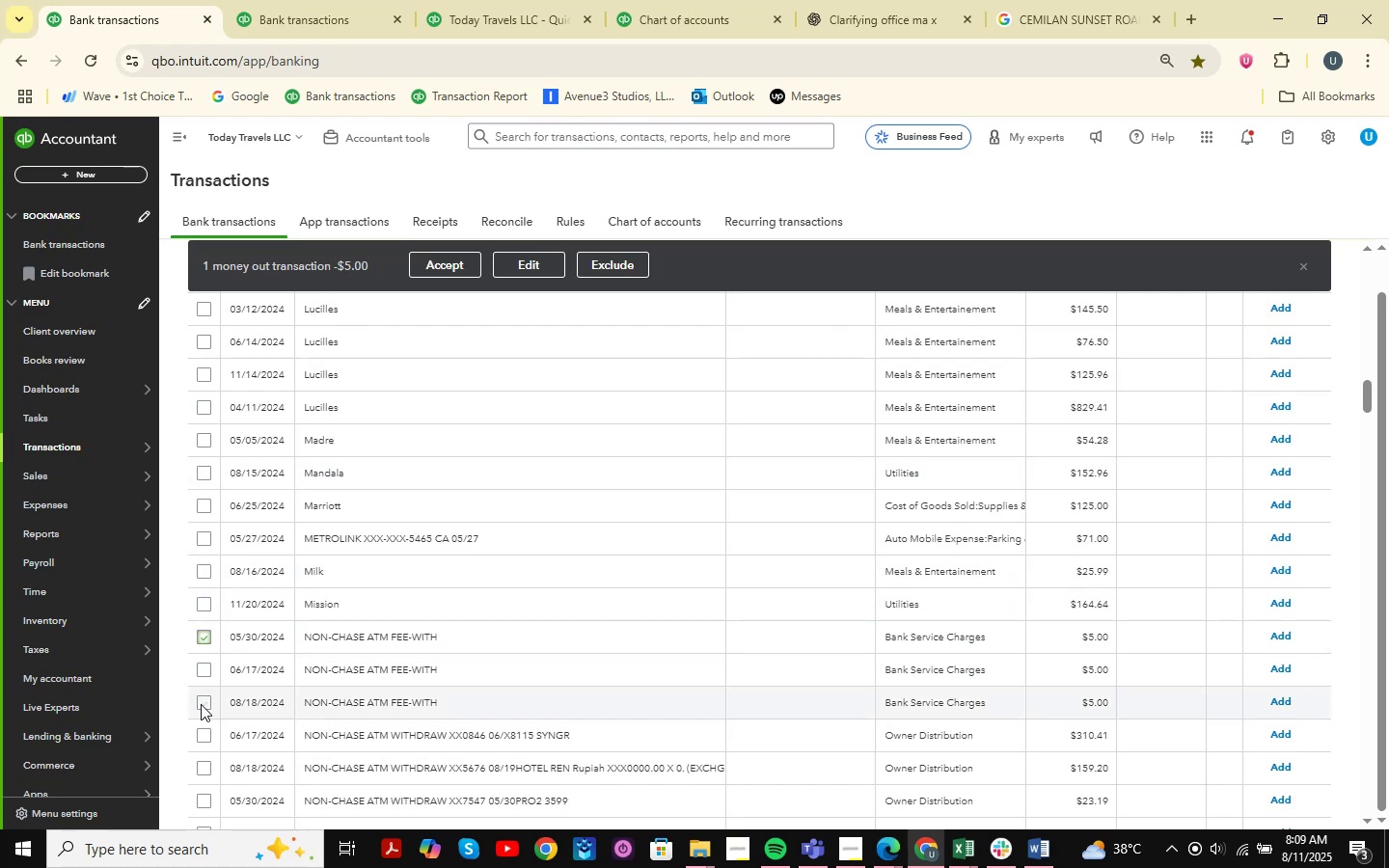 
hold_key(key=ShiftLeft, duration=0.68)
left_click([202, 704])
 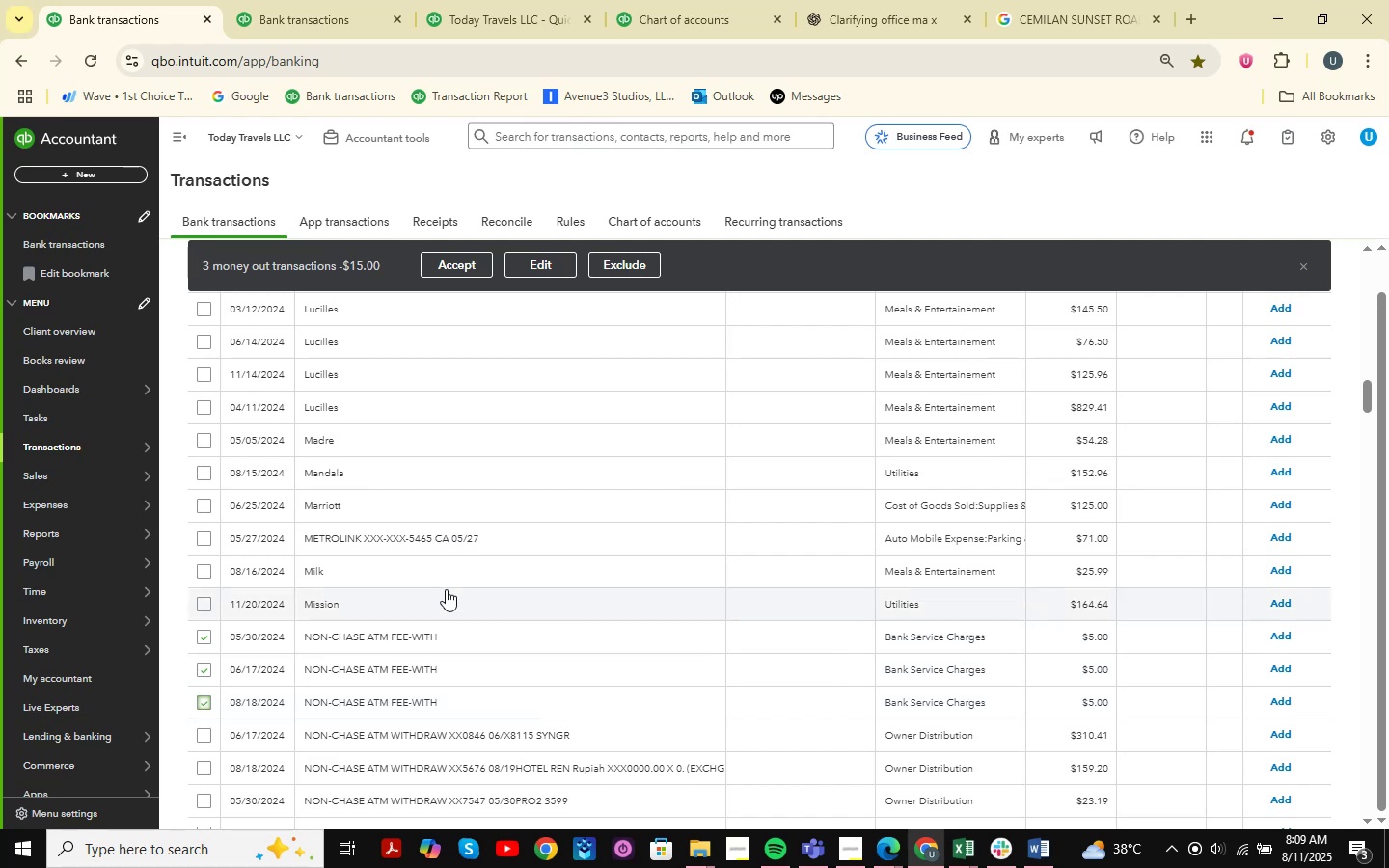 
left_click([551, 266])
 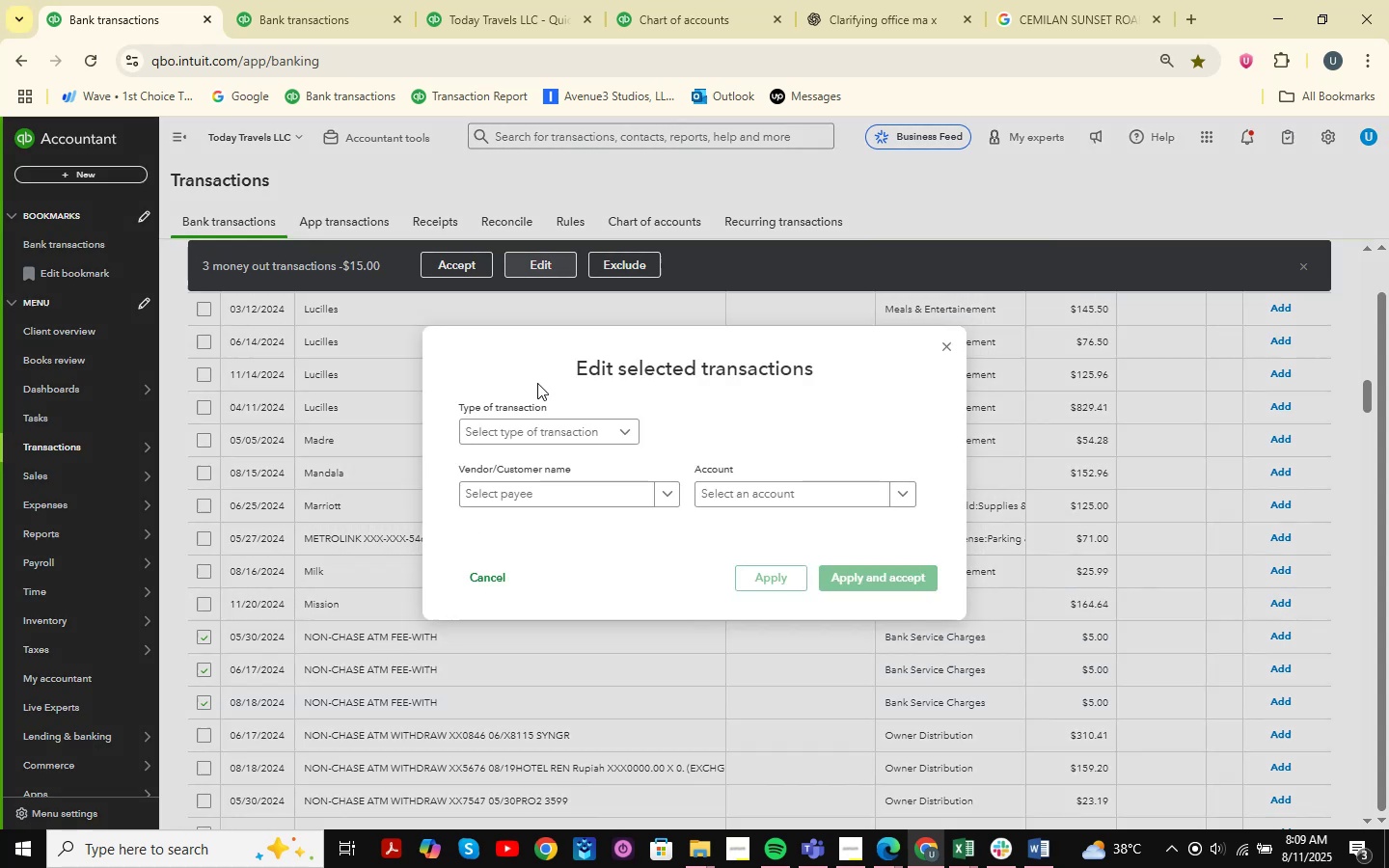 
left_click([533, 423])
 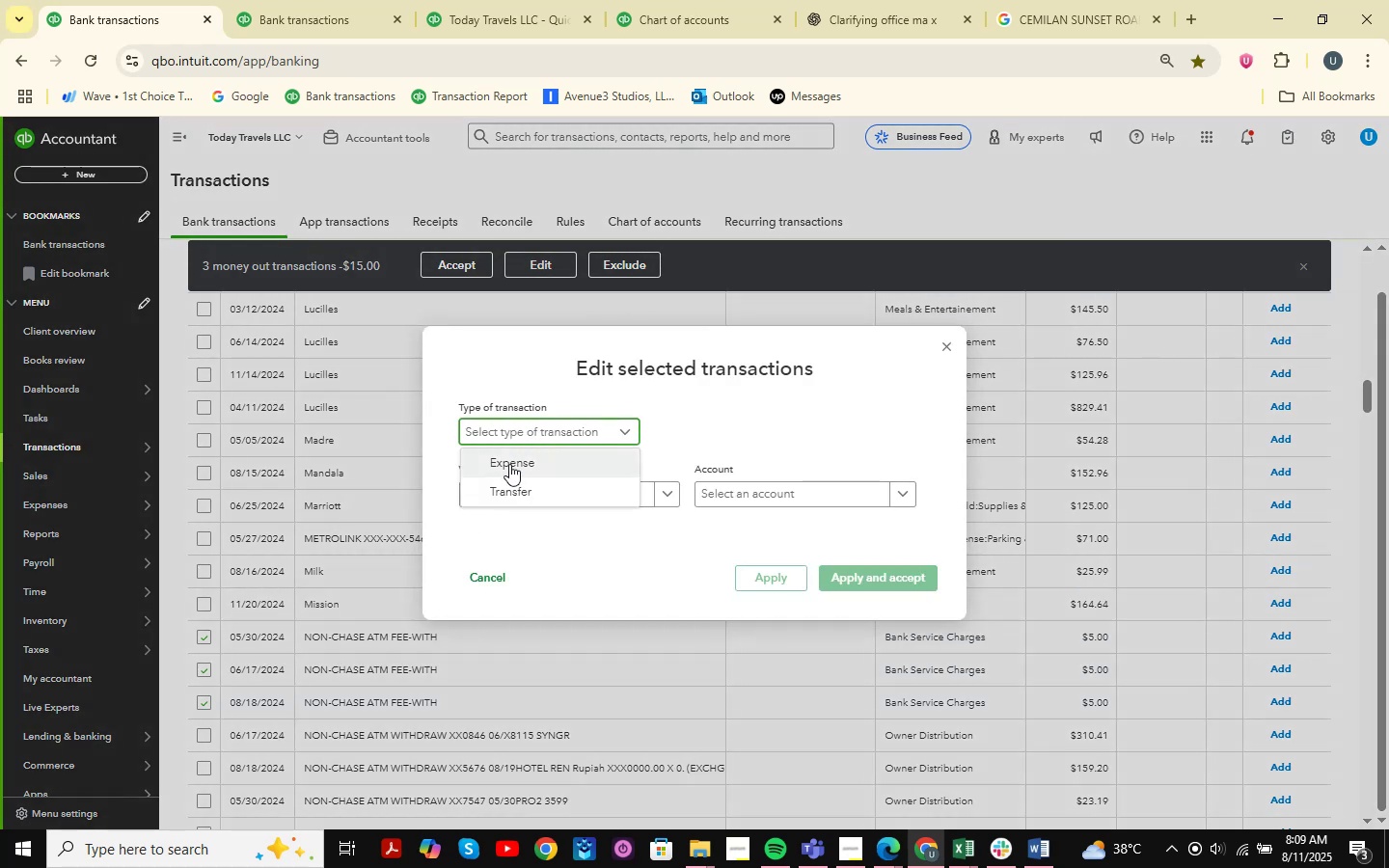 
left_click([509, 464])
 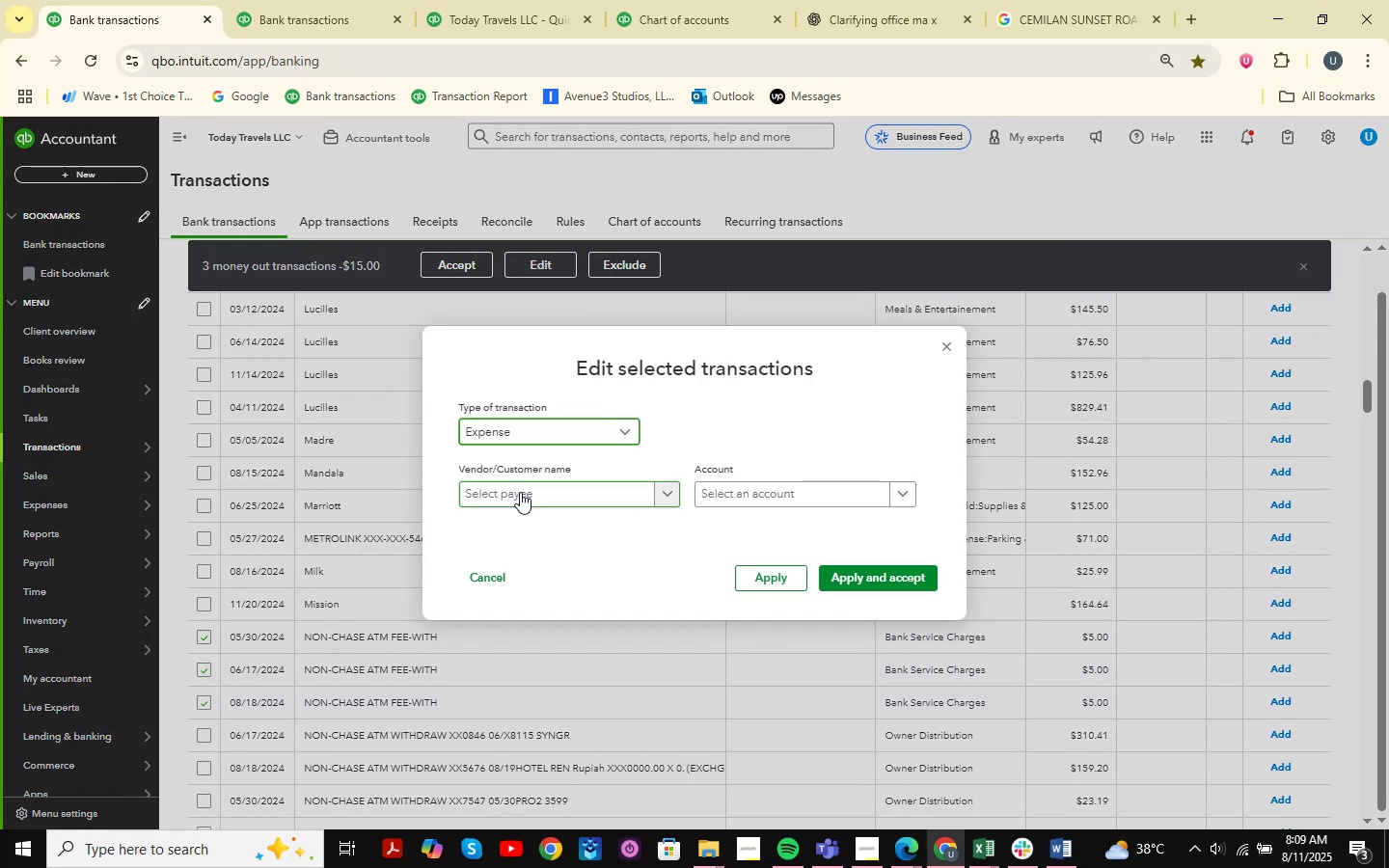 
left_click([520, 492])
 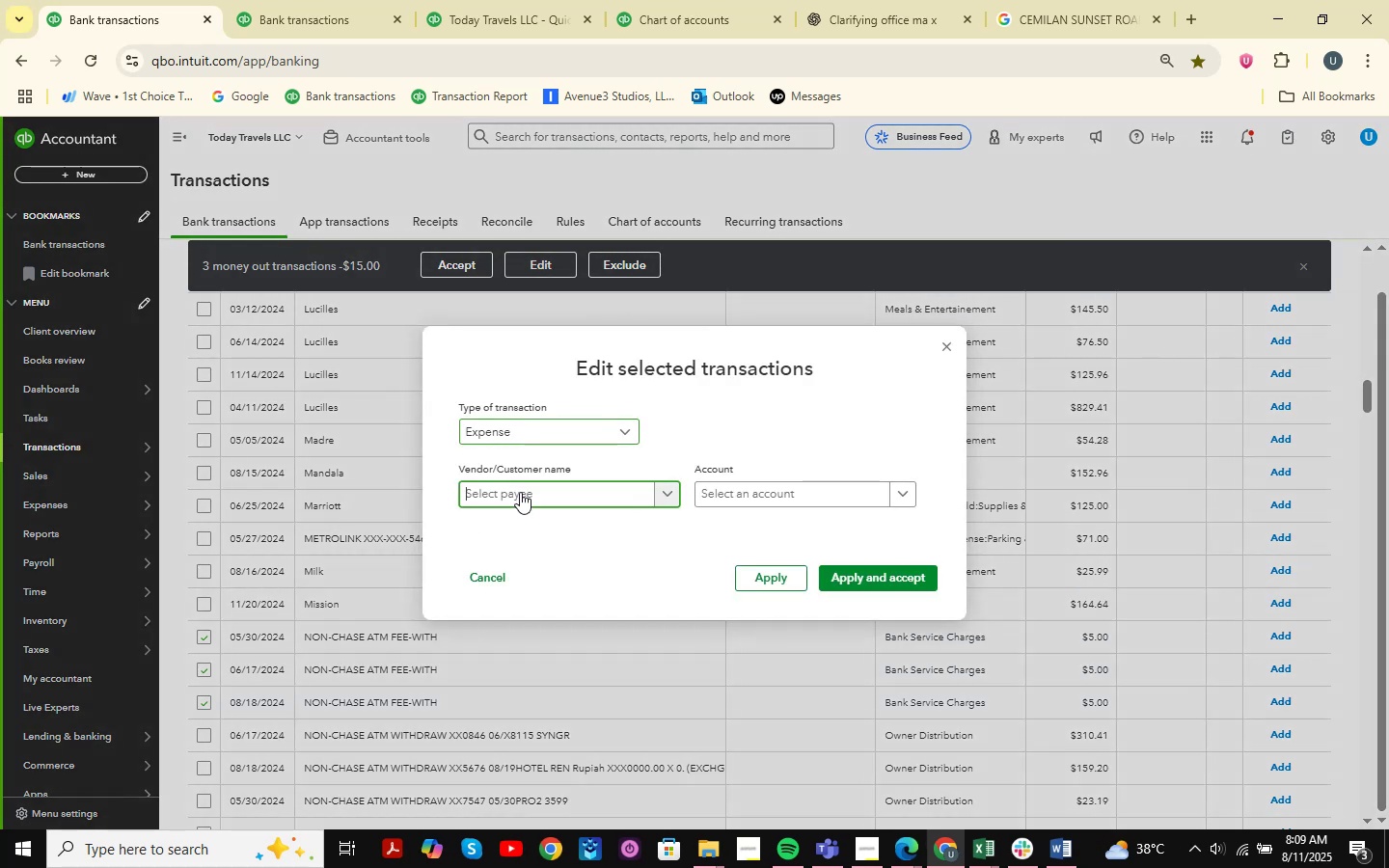 
type(ATM FEE )
 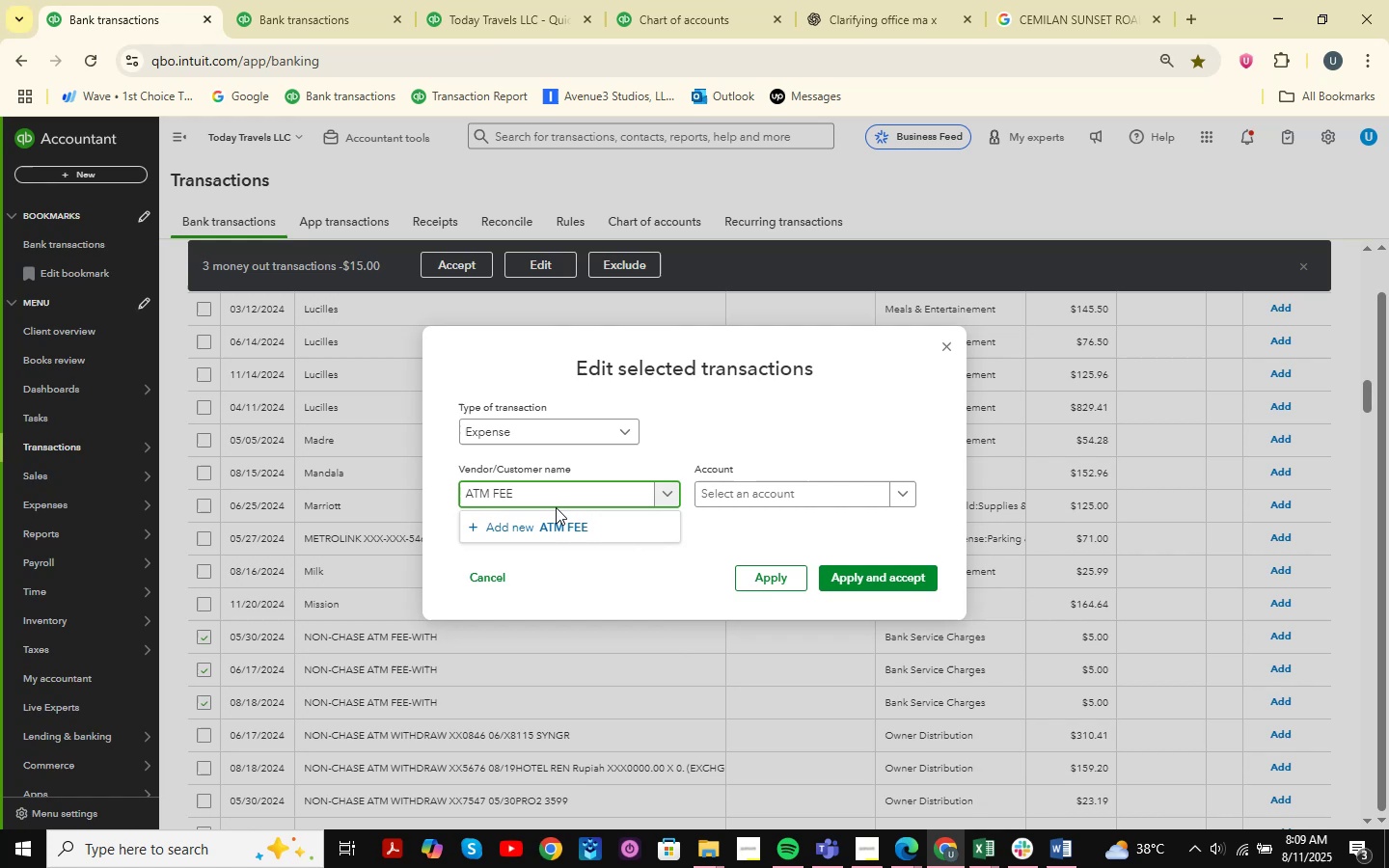 
left_click([524, 523])
 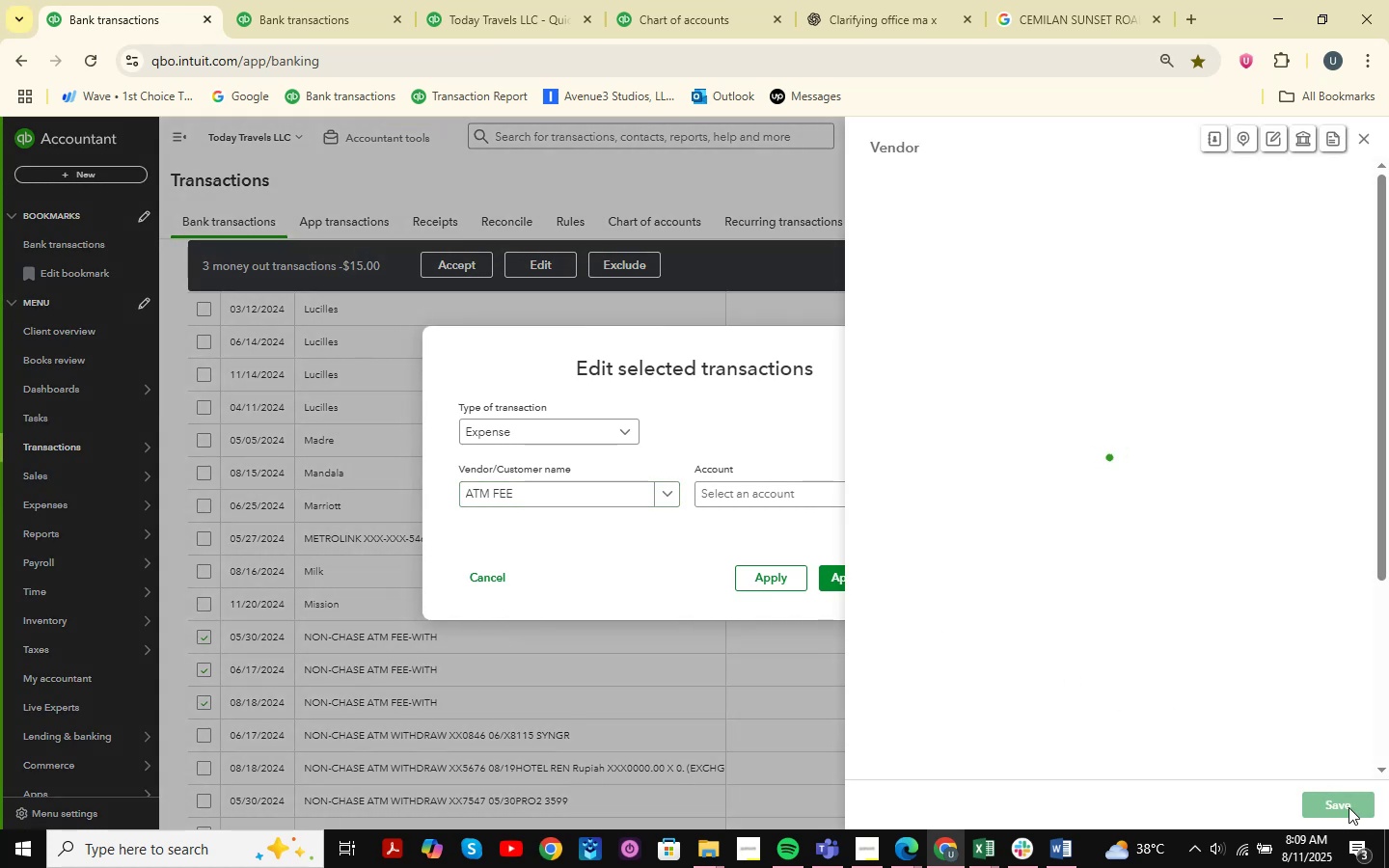 
left_click([1341, 799])
 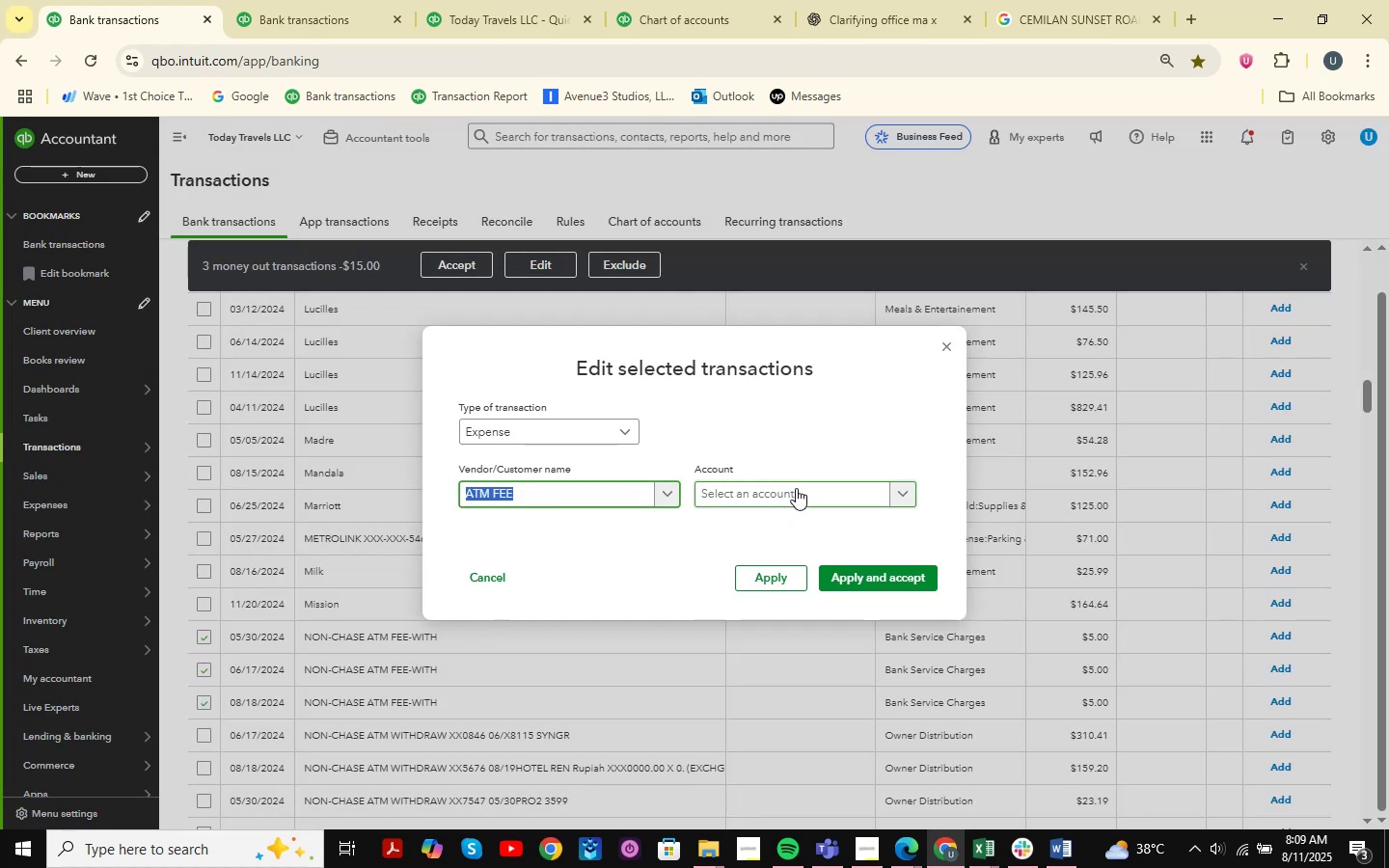 
left_click([796, 488])
 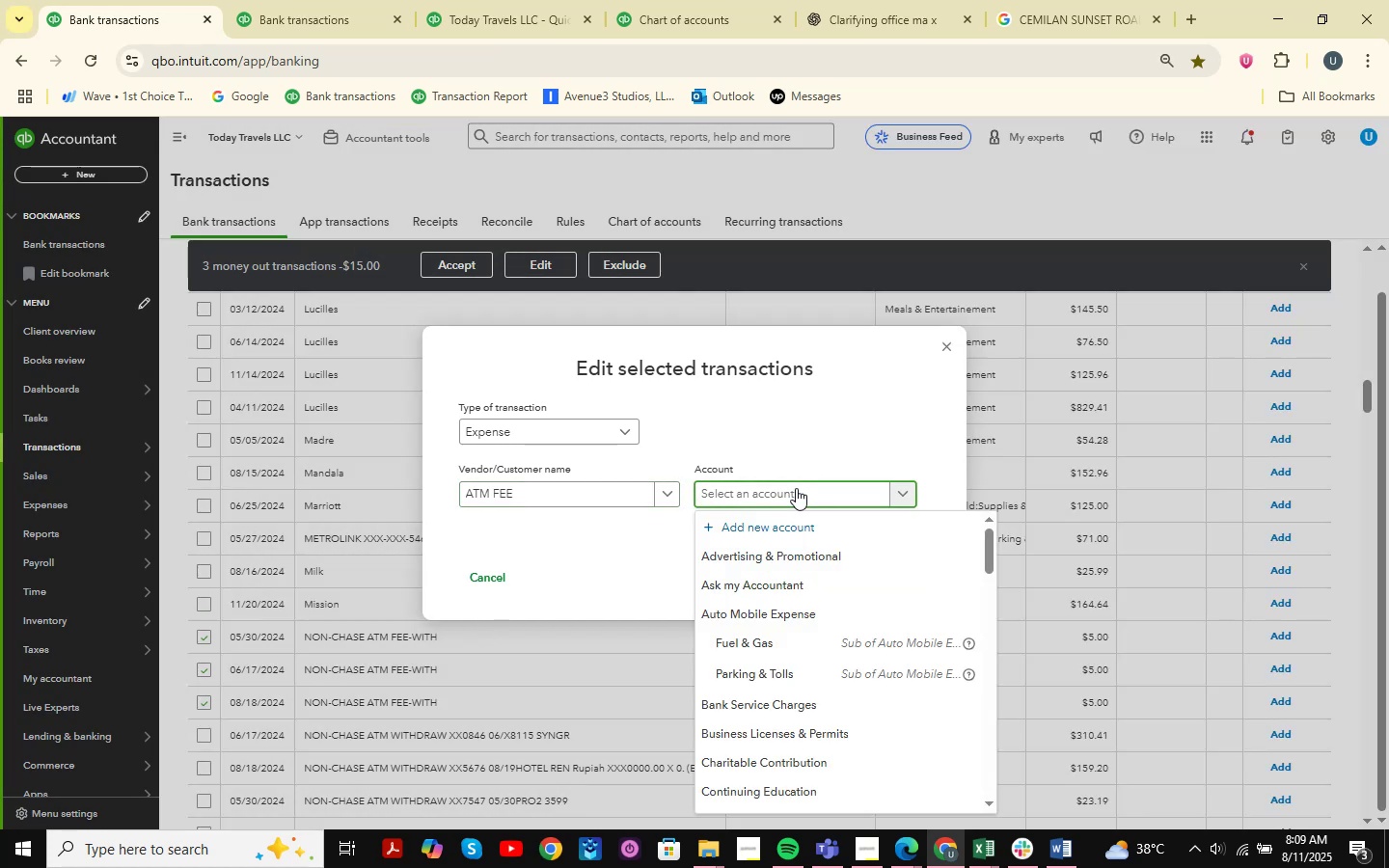 
type(BANK )
 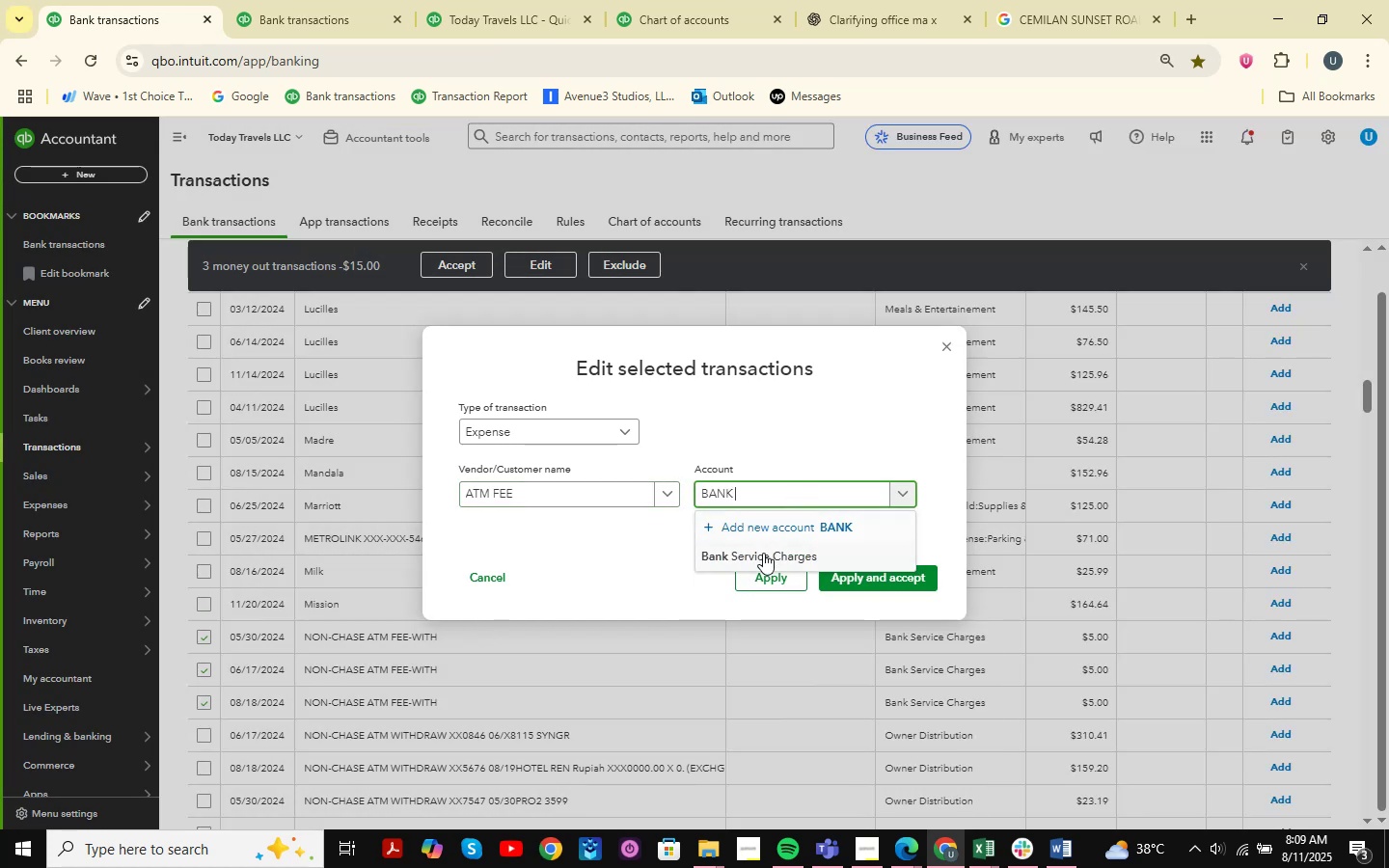 
left_click([762, 554])
 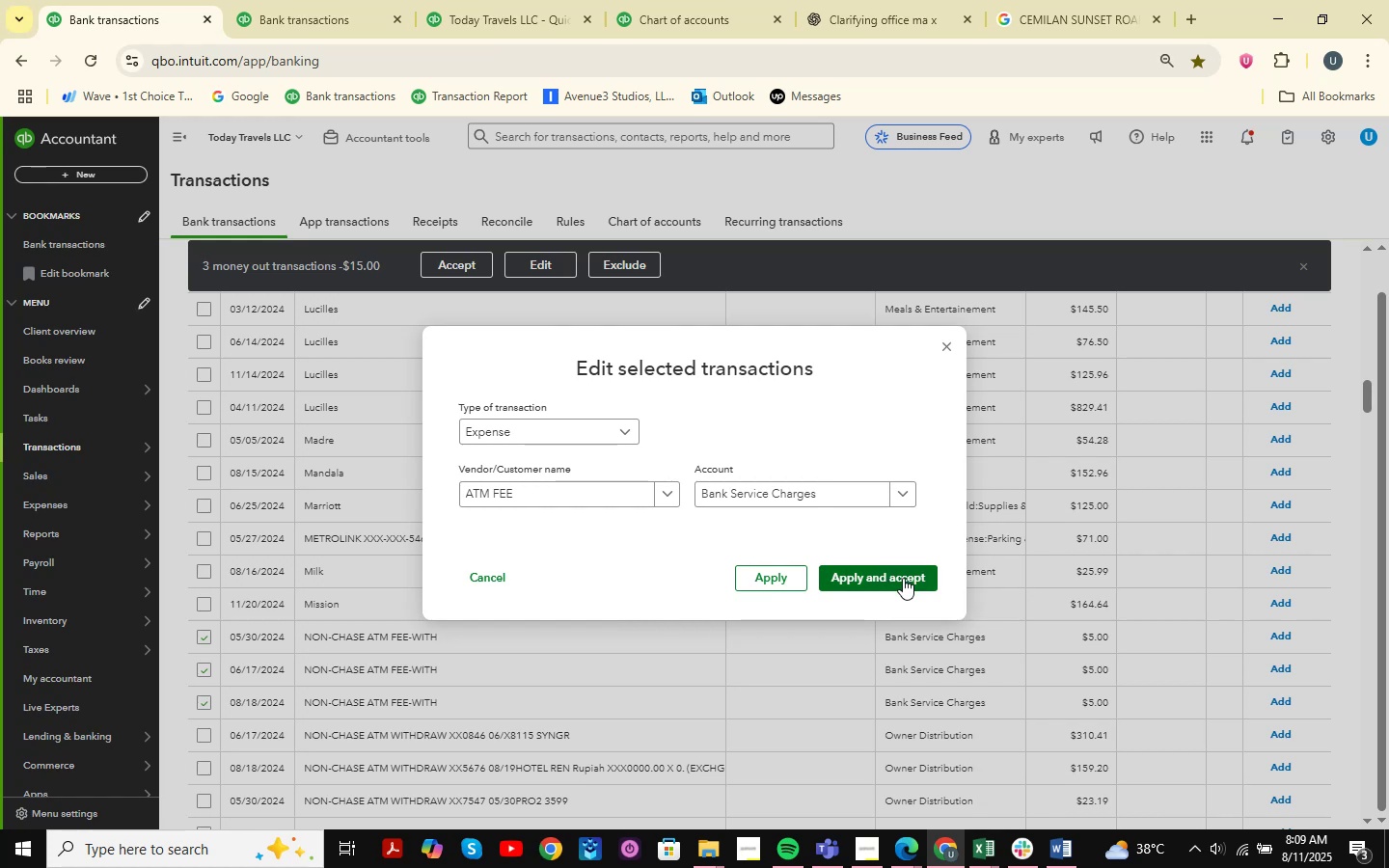 
left_click([903, 578])
 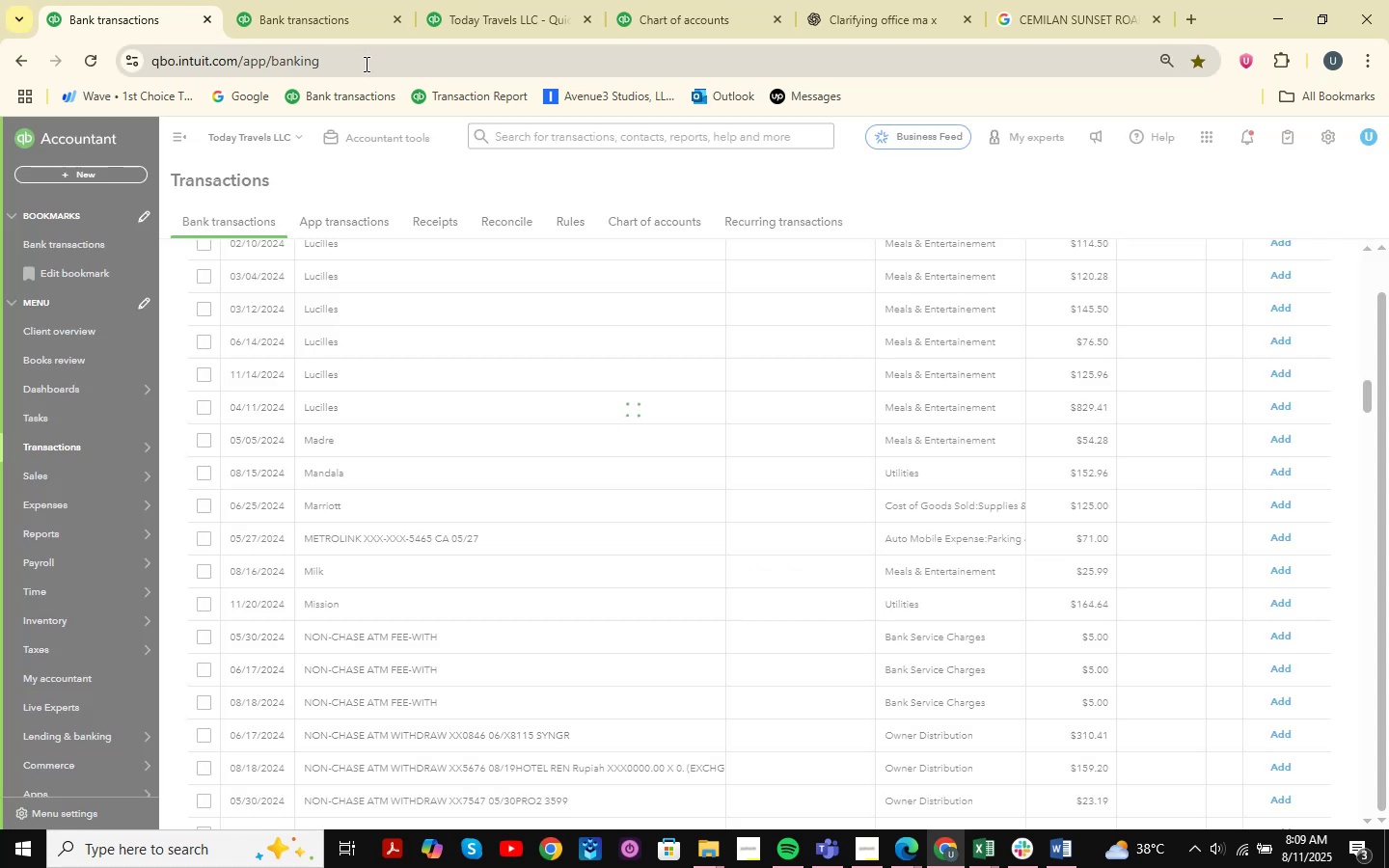 
scroll: coordinate [462, 486], scroll_direction: down, amount: 154.0
 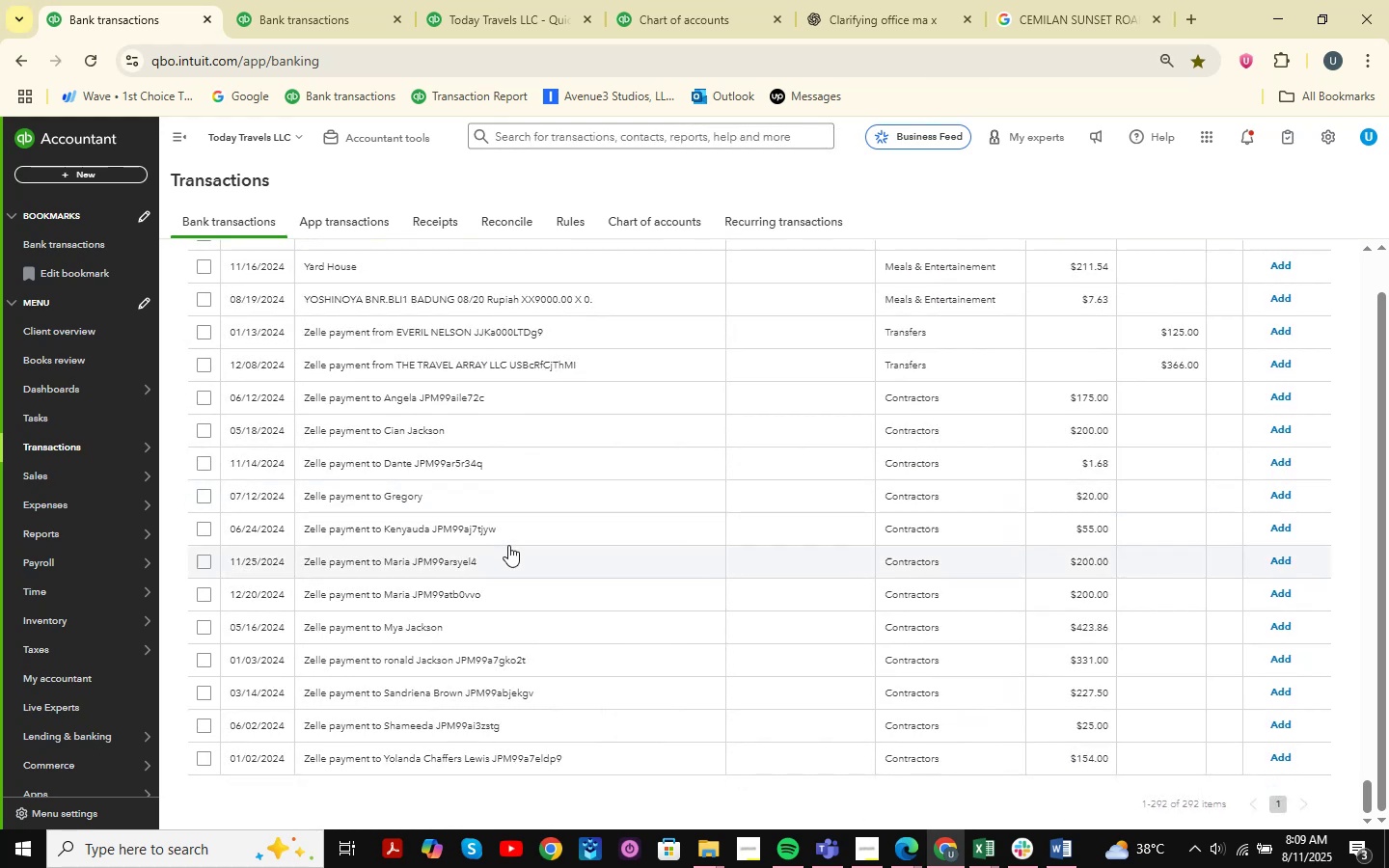 
scroll: coordinate [509, 545], scroll_direction: up, amount: 5.0
 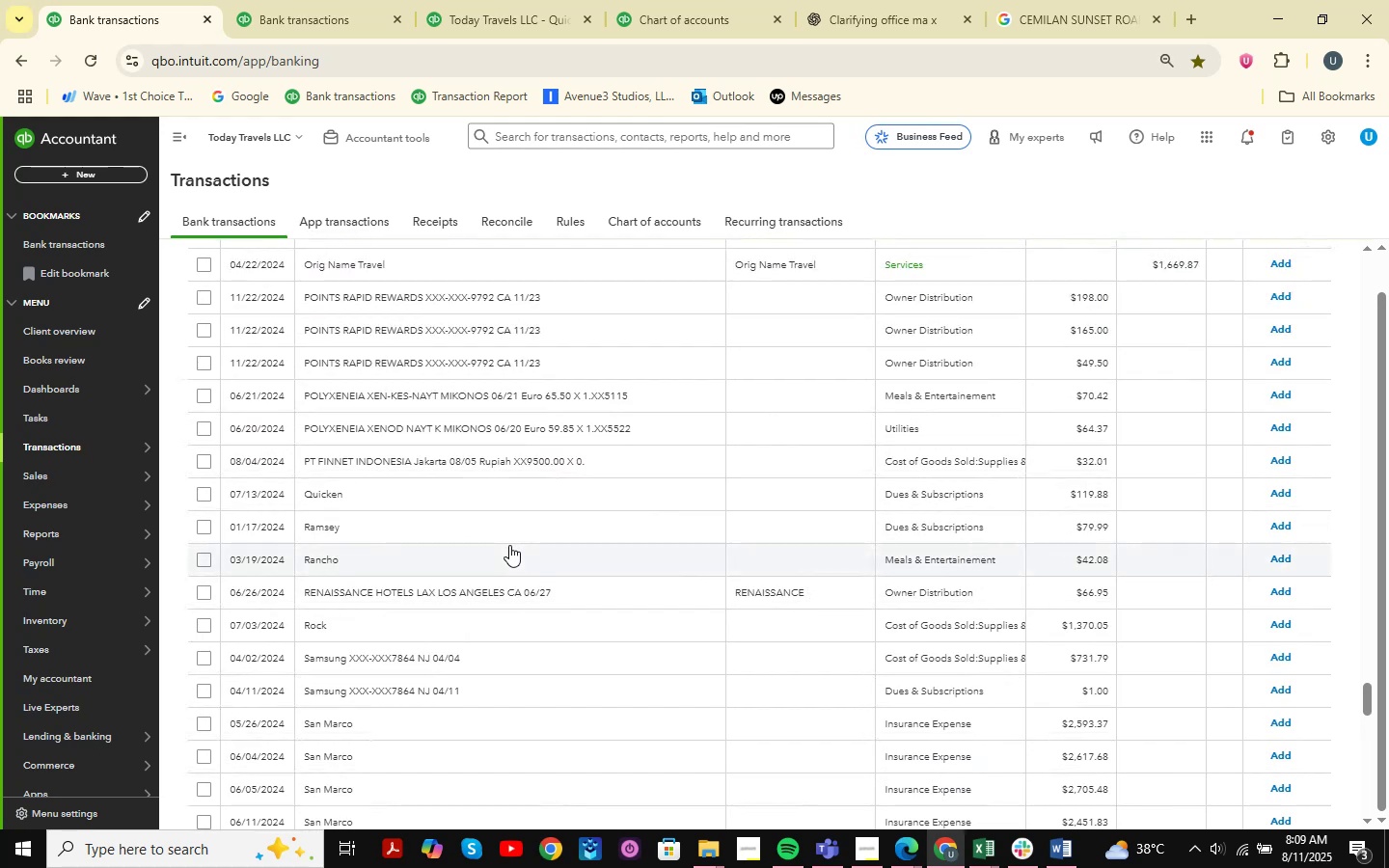 
wait(5.71)
 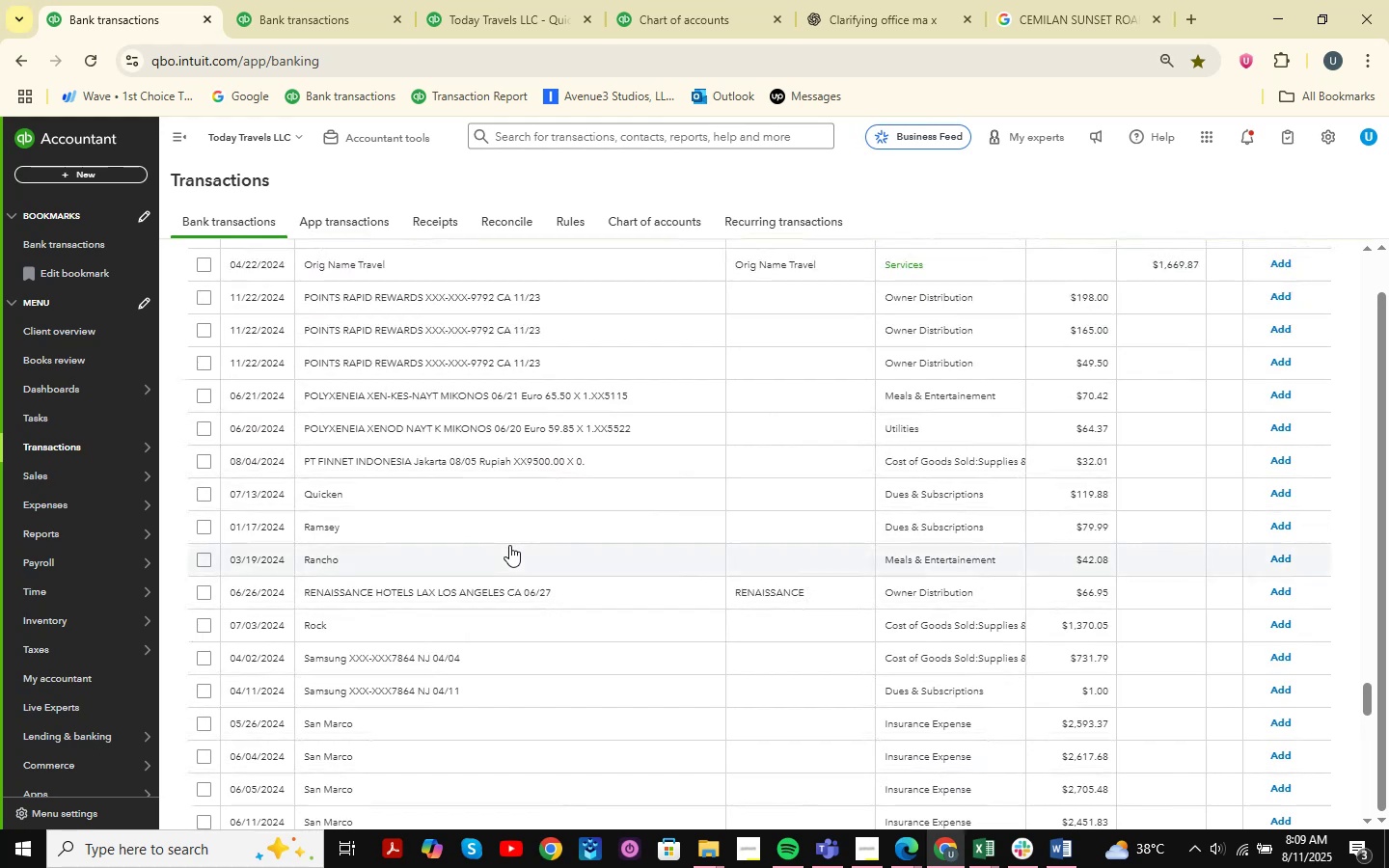 
scroll: coordinate [509, 545], scroll_direction: up, amount: 2.0
 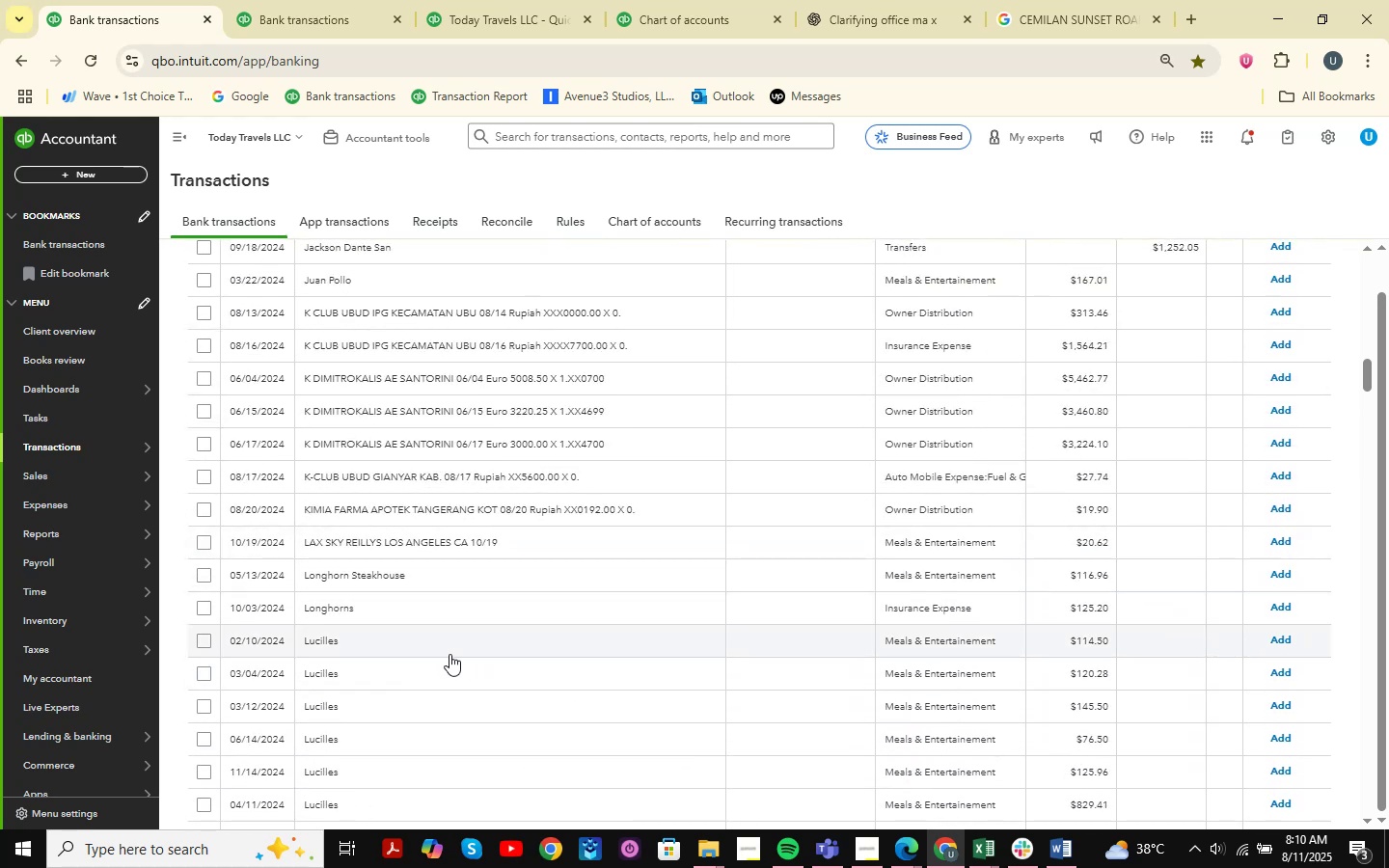 
wait(5.08)
 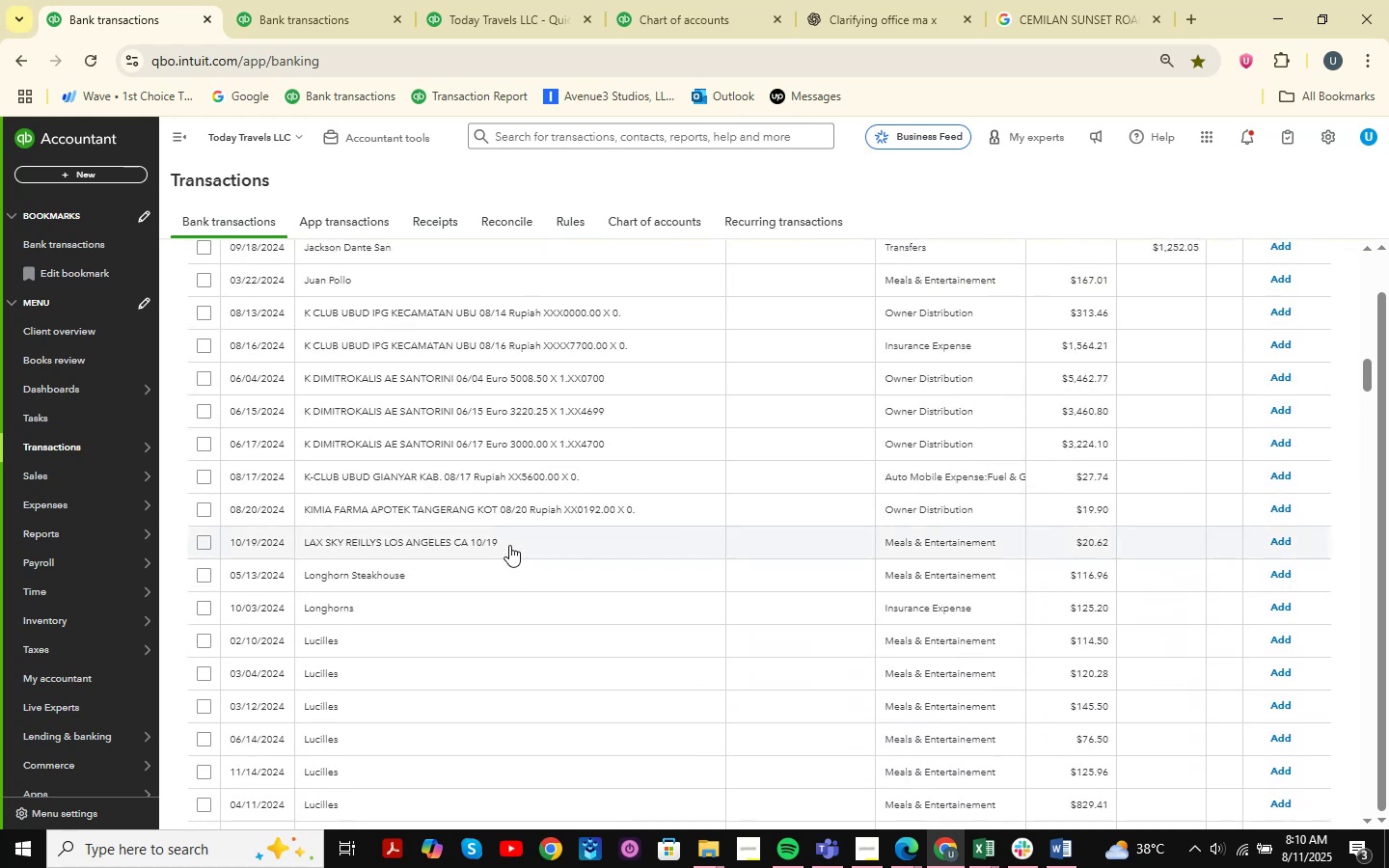 
left_click([449, 654])
 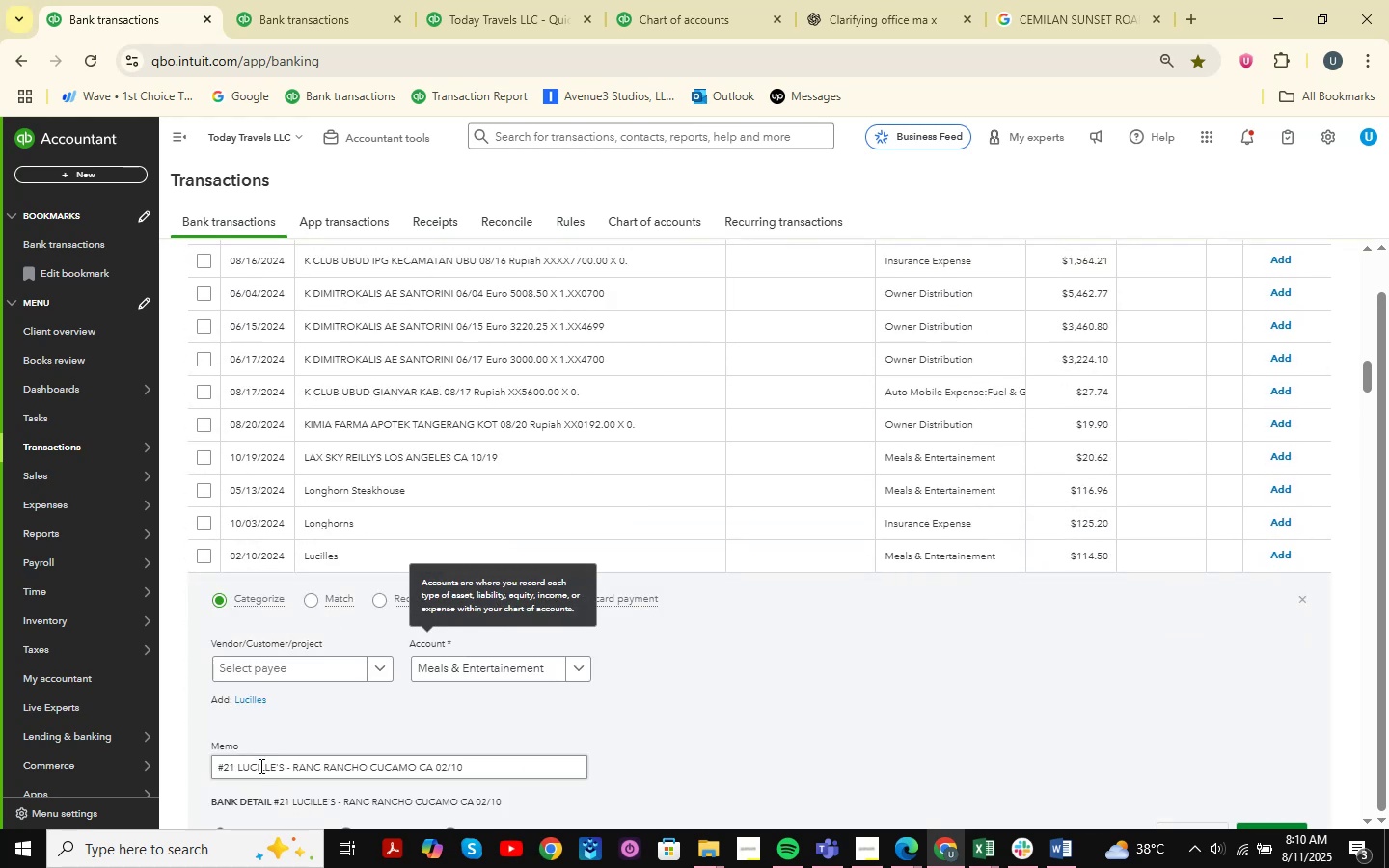 
left_click_drag(start_coordinate=[237, 773], to_coordinate=[288, 775])
 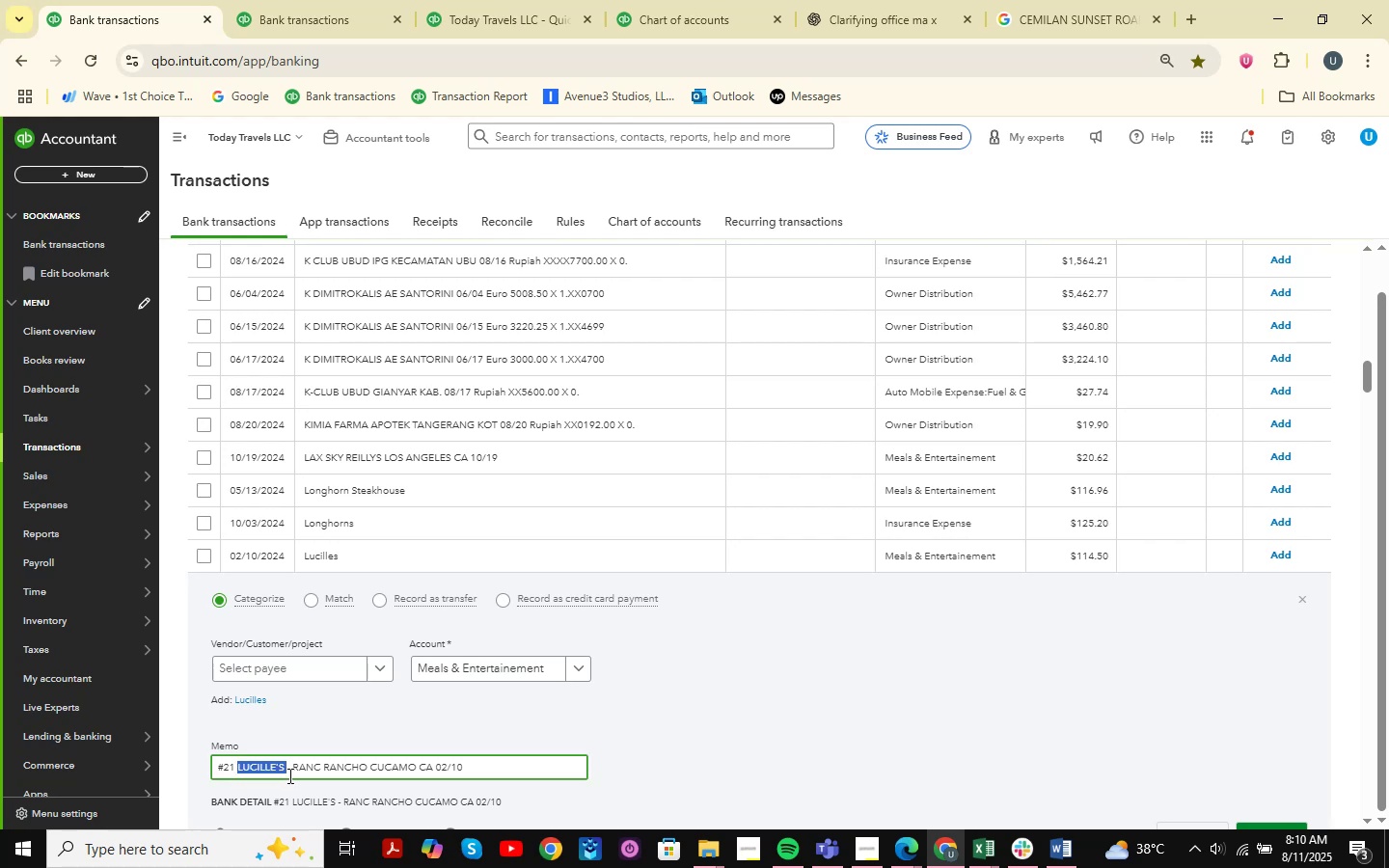 
key(Control+C)
 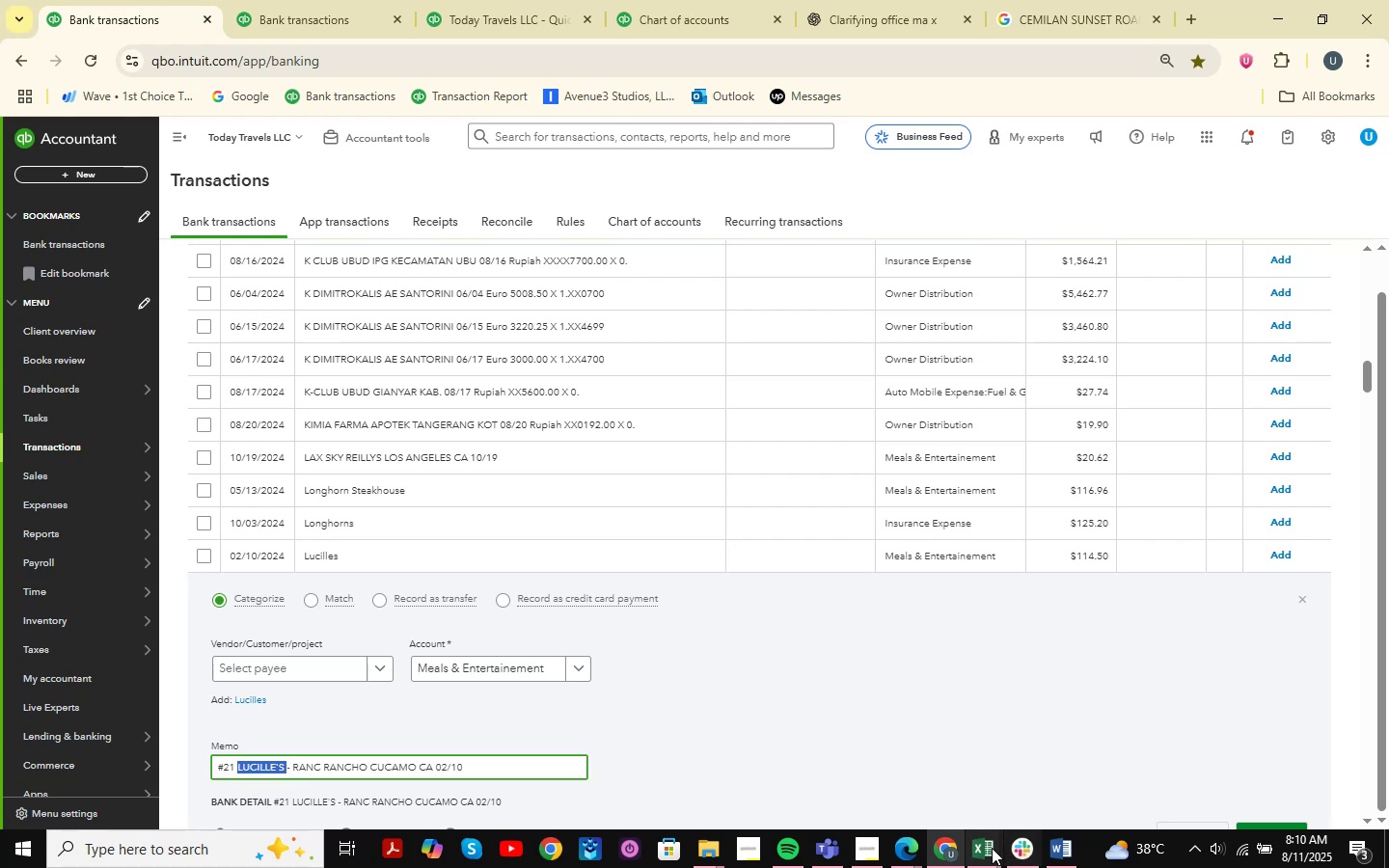 
left_click([987, 850])
 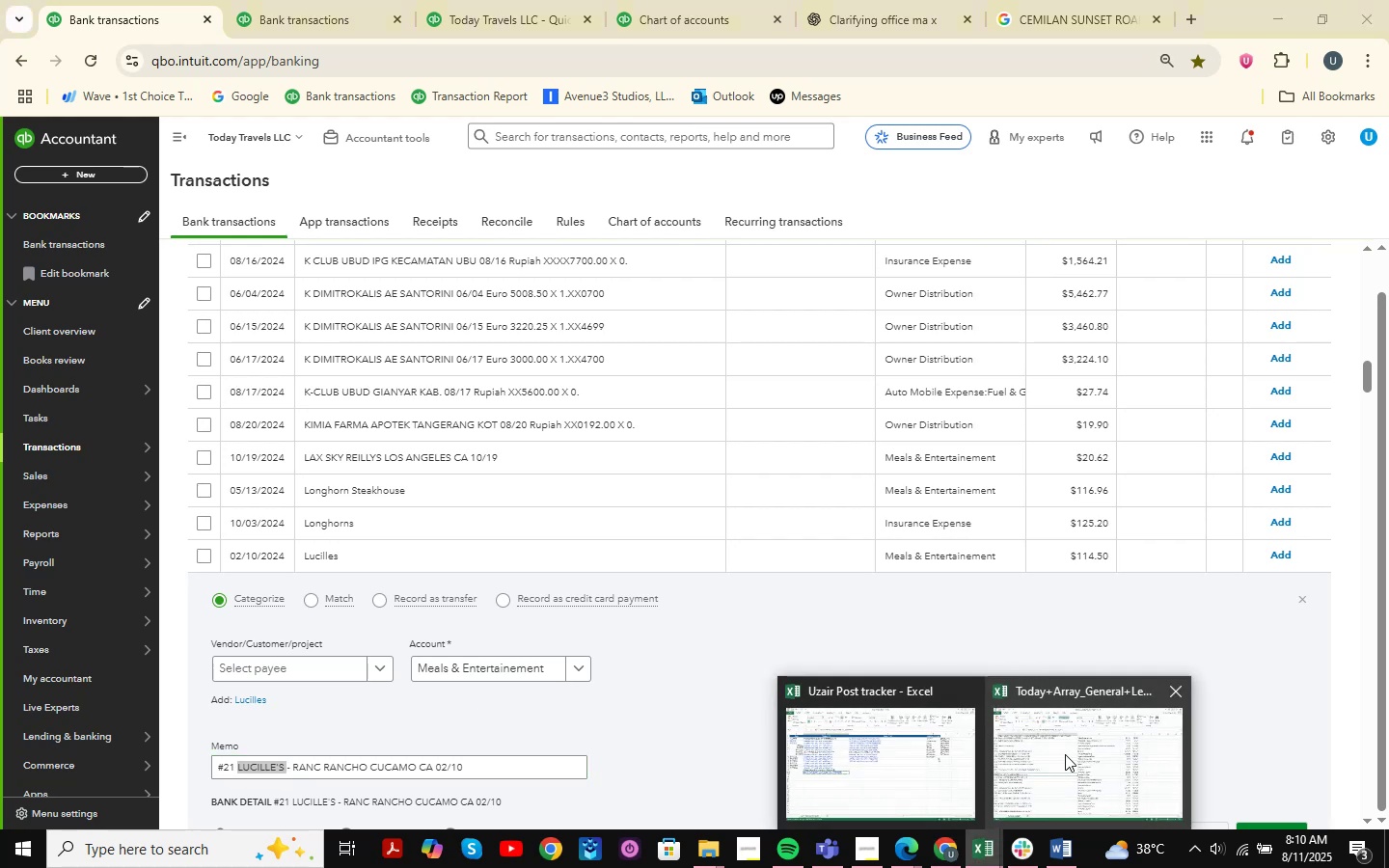 
left_click([1065, 754])
 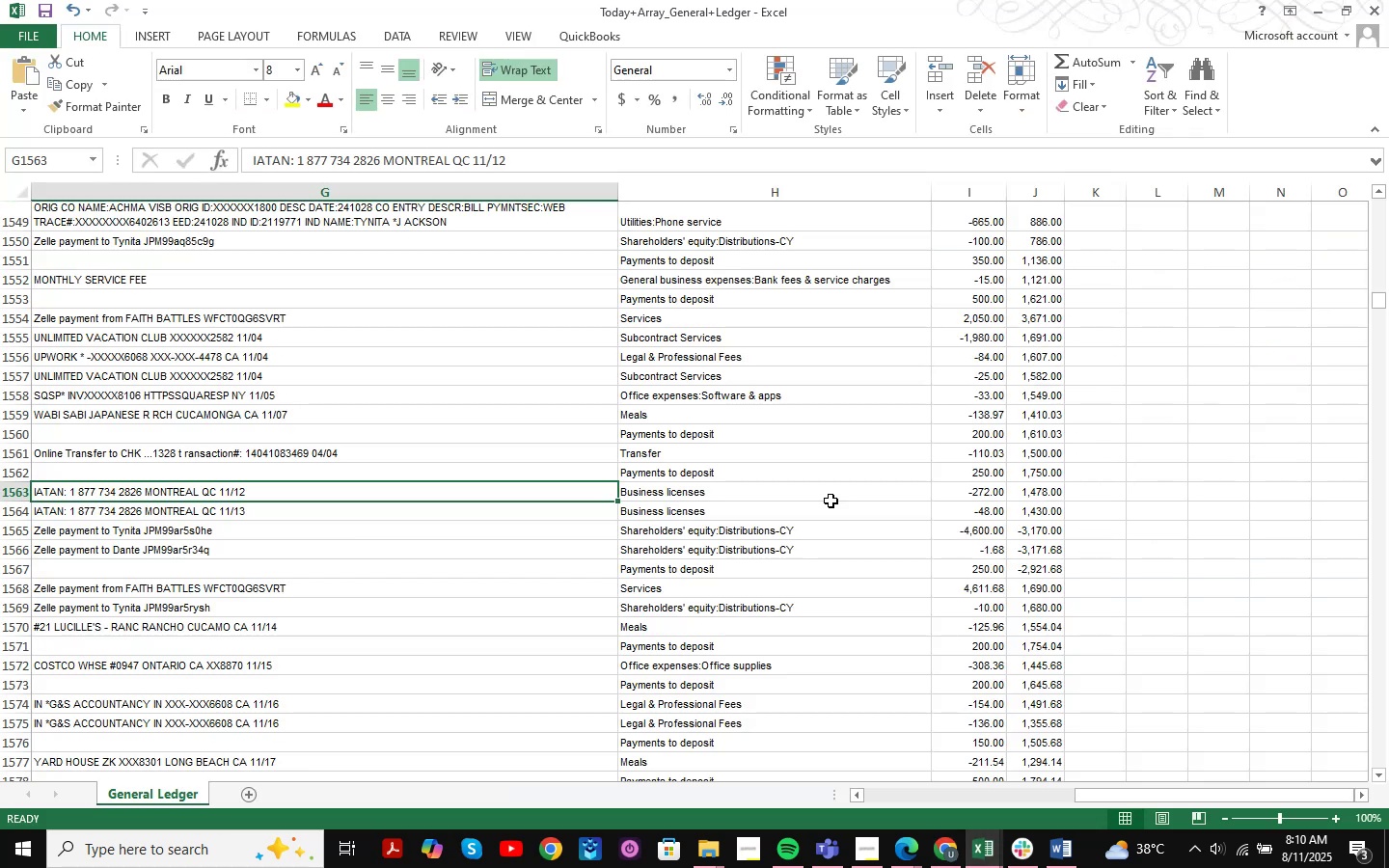 
key(Control+F)
 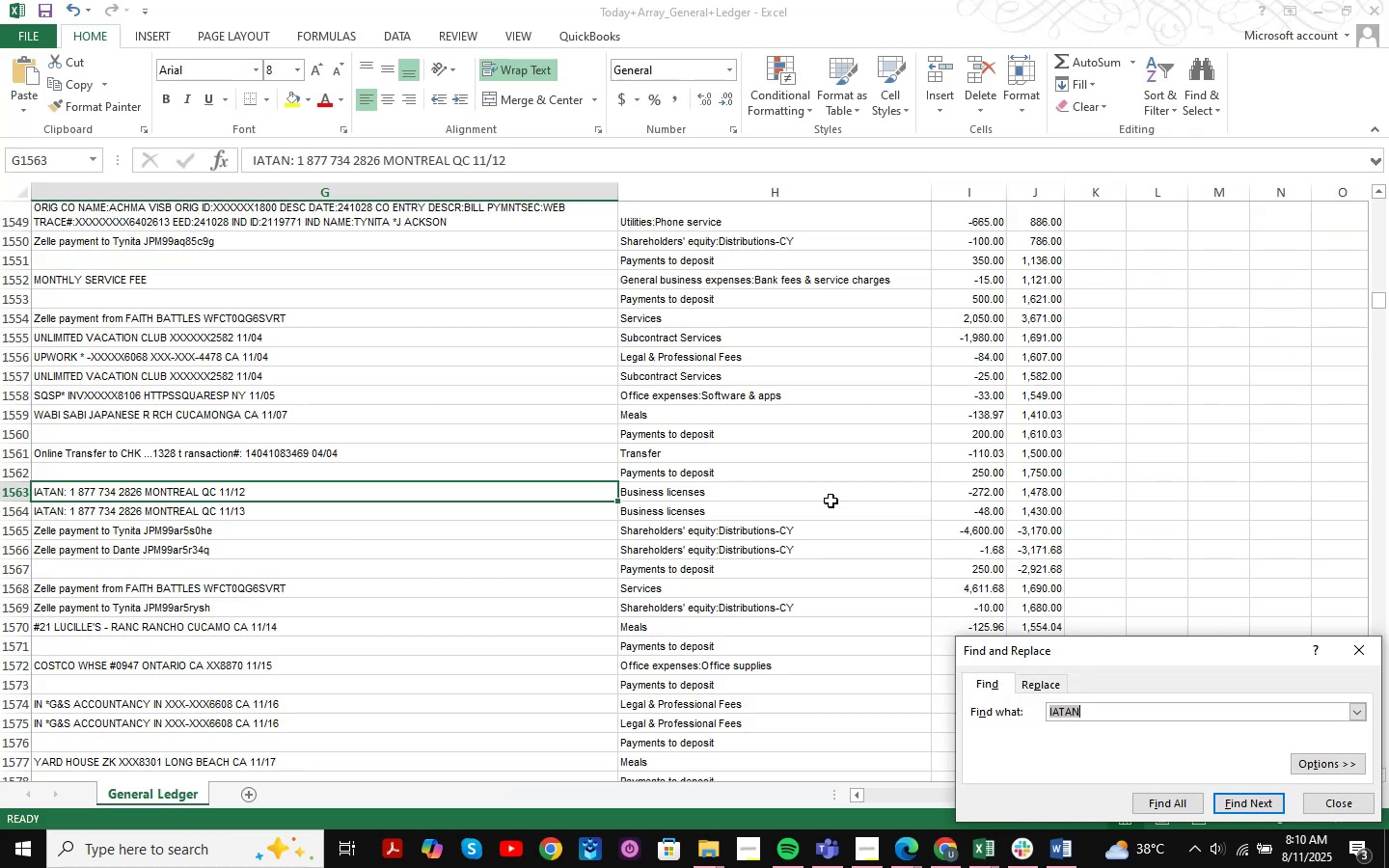 
key(Control+ControlLeft)
 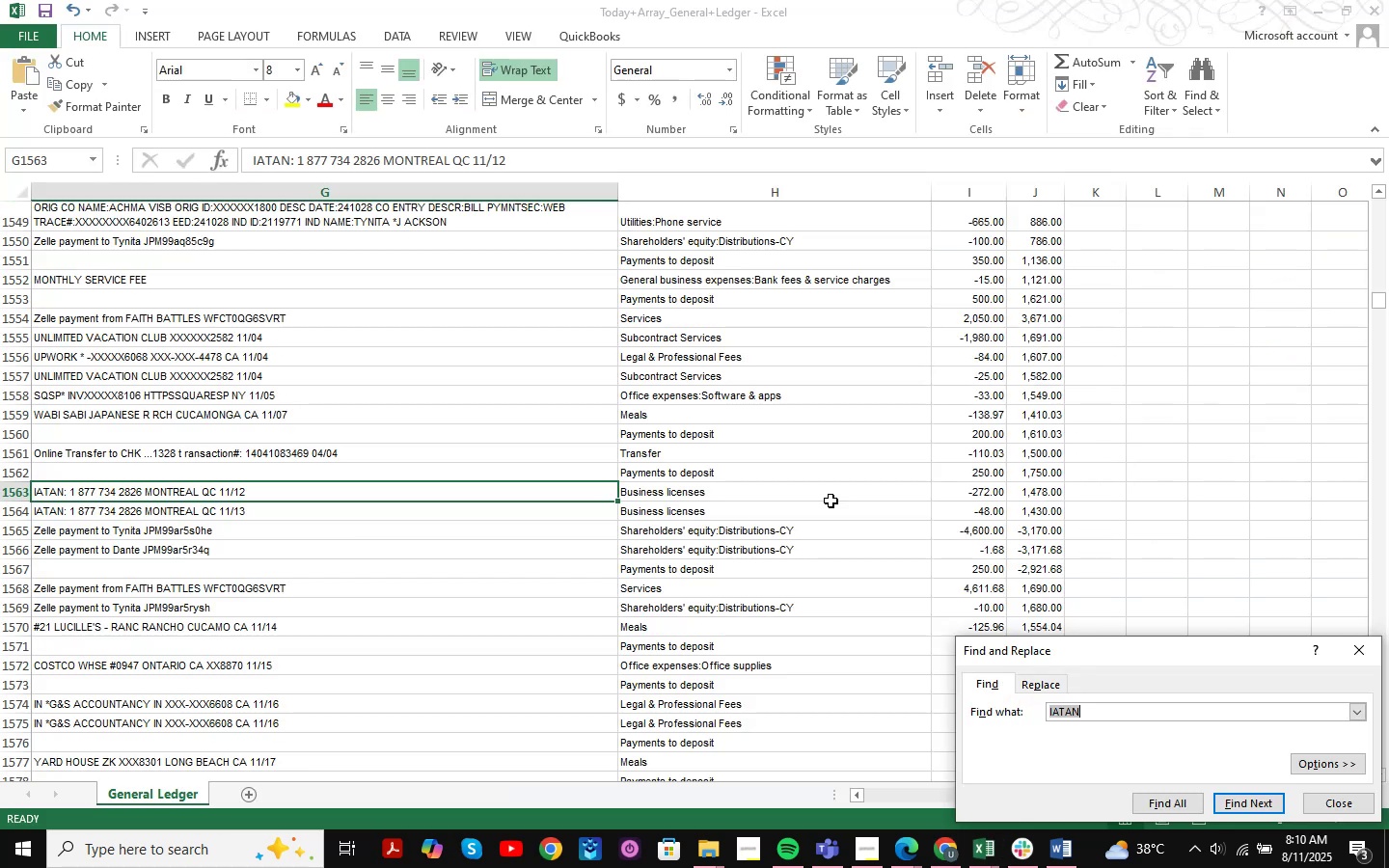 
key(Control+V)
 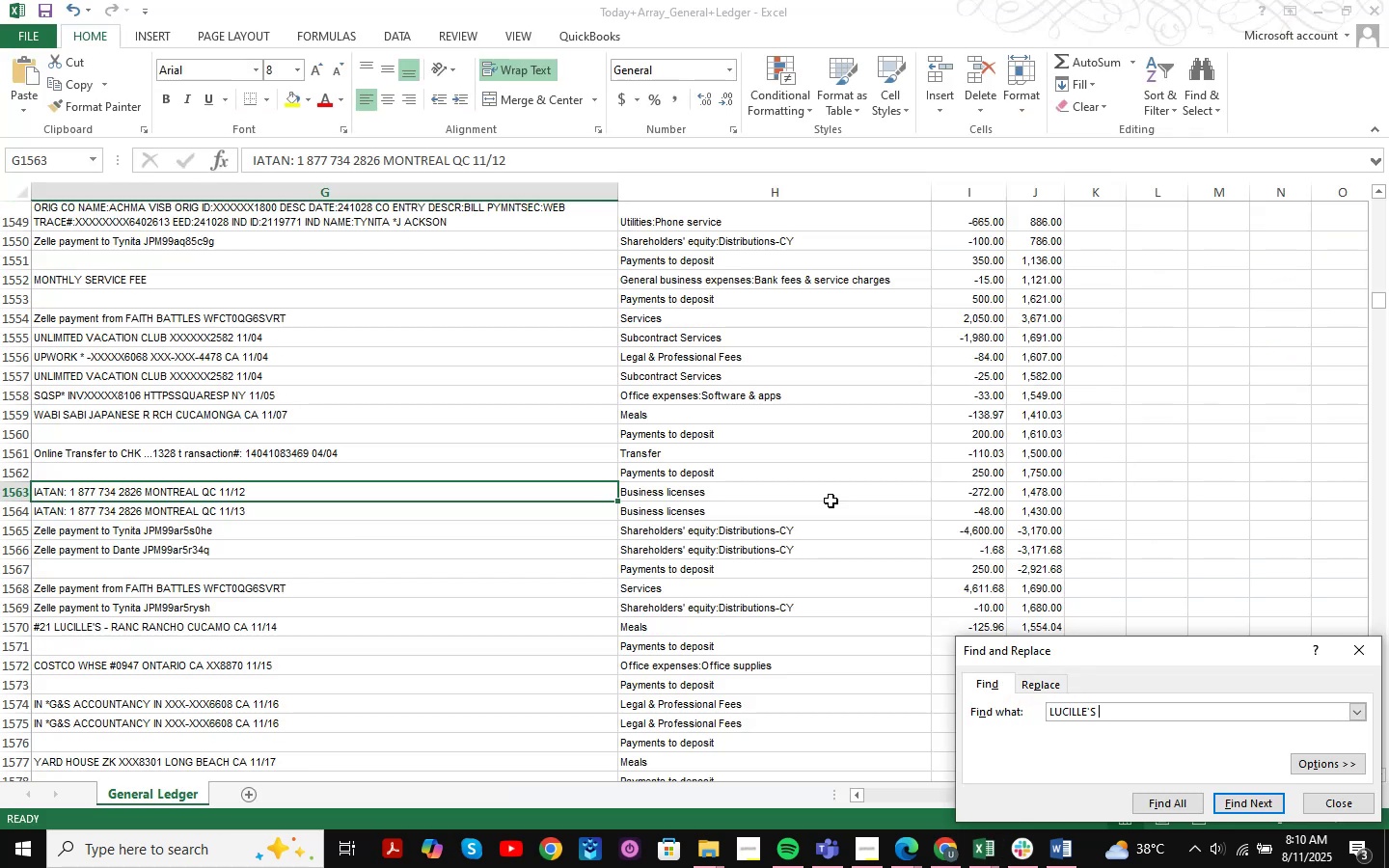 
key(NumpadEnter)
 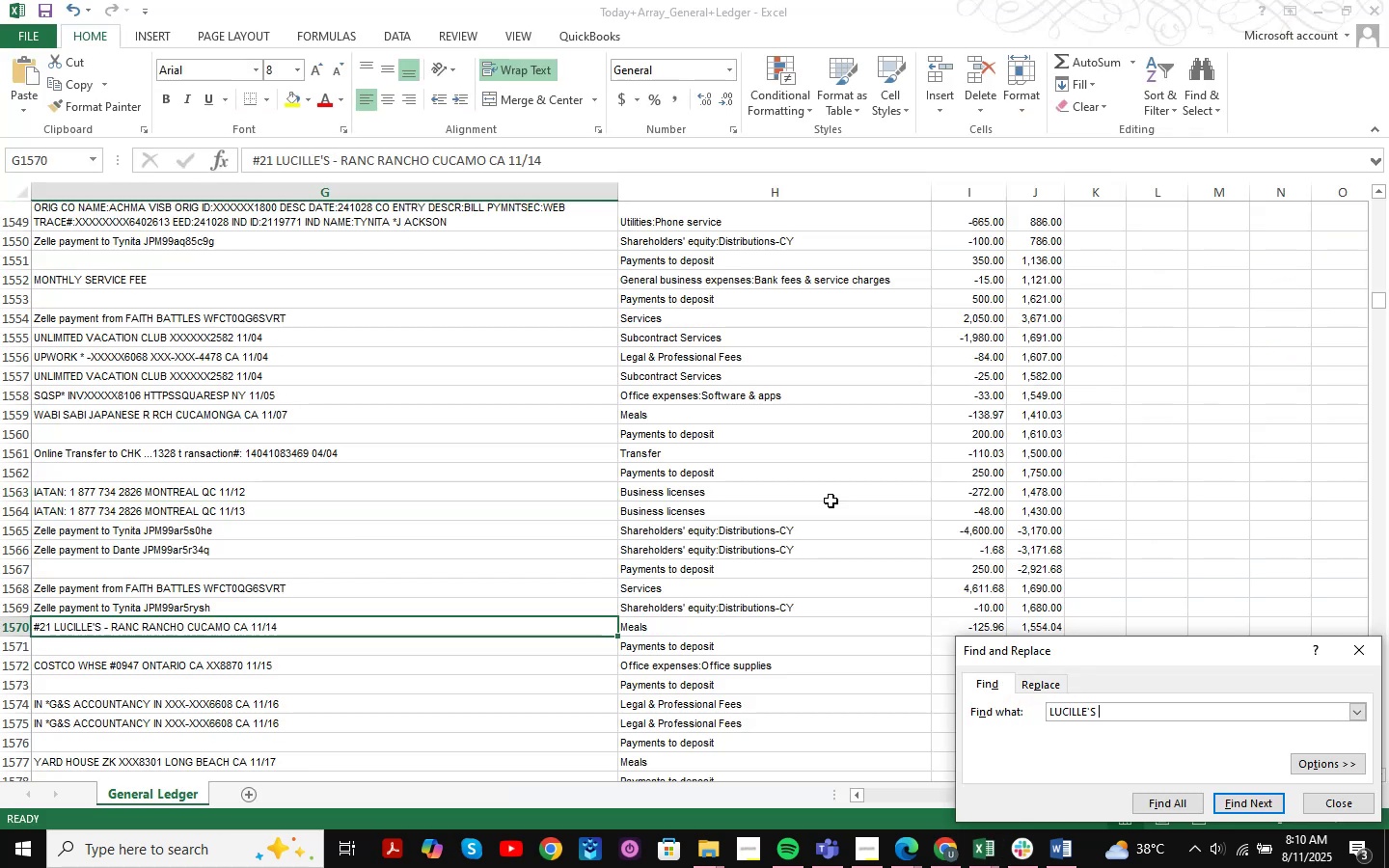 
key(NumpadEnter)
 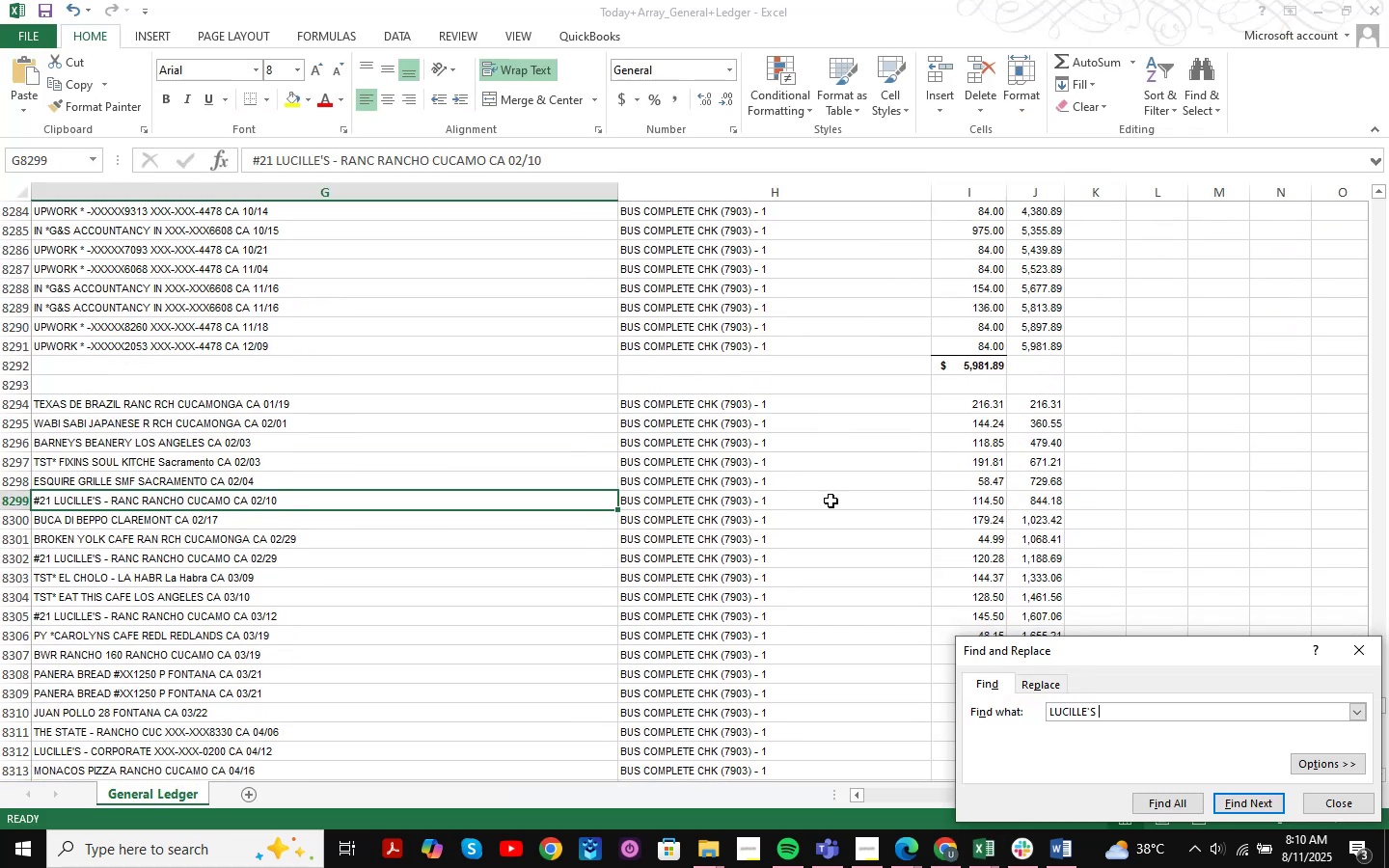 
key(NumpadEnter)
 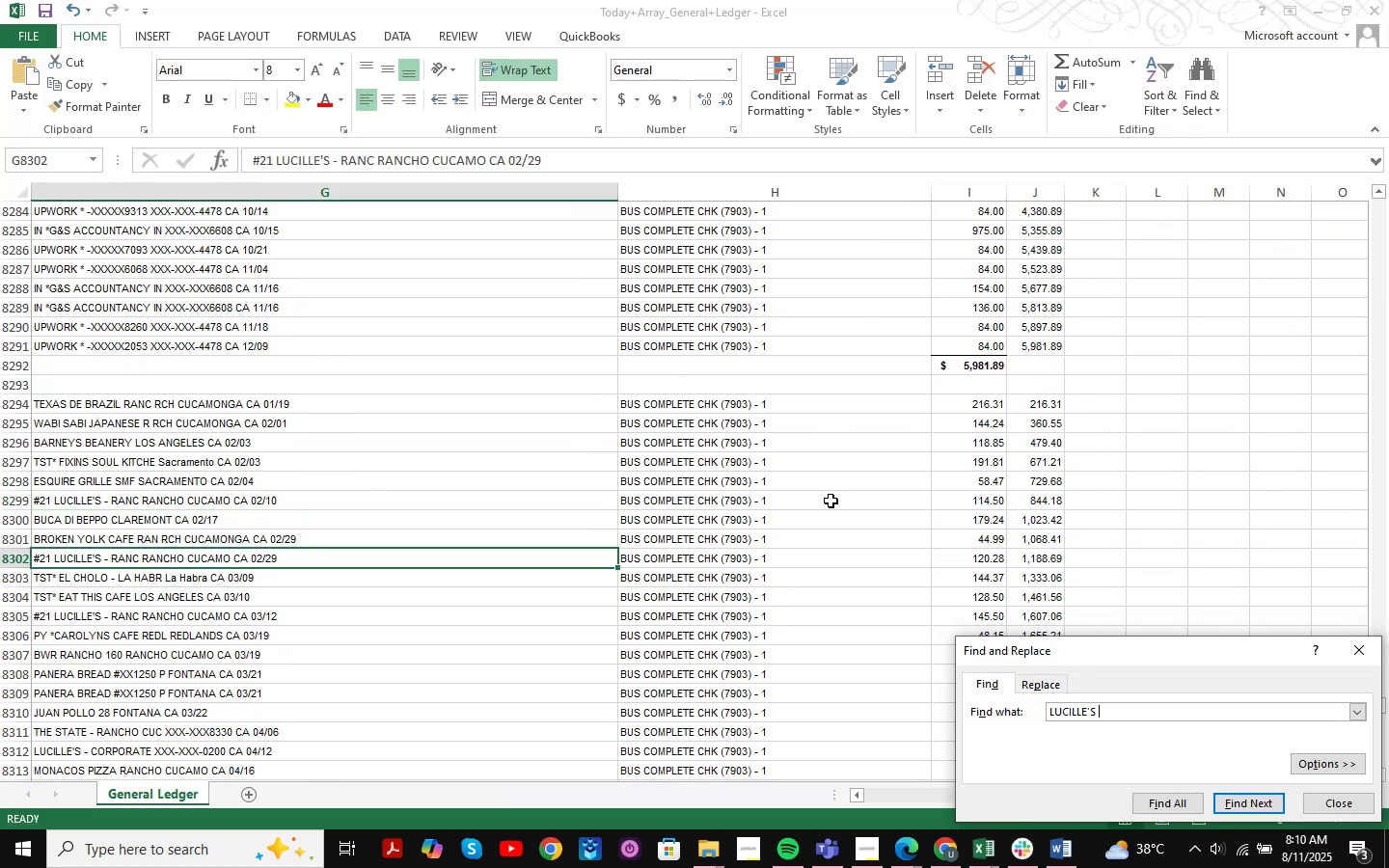 
key(NumpadEnter)
 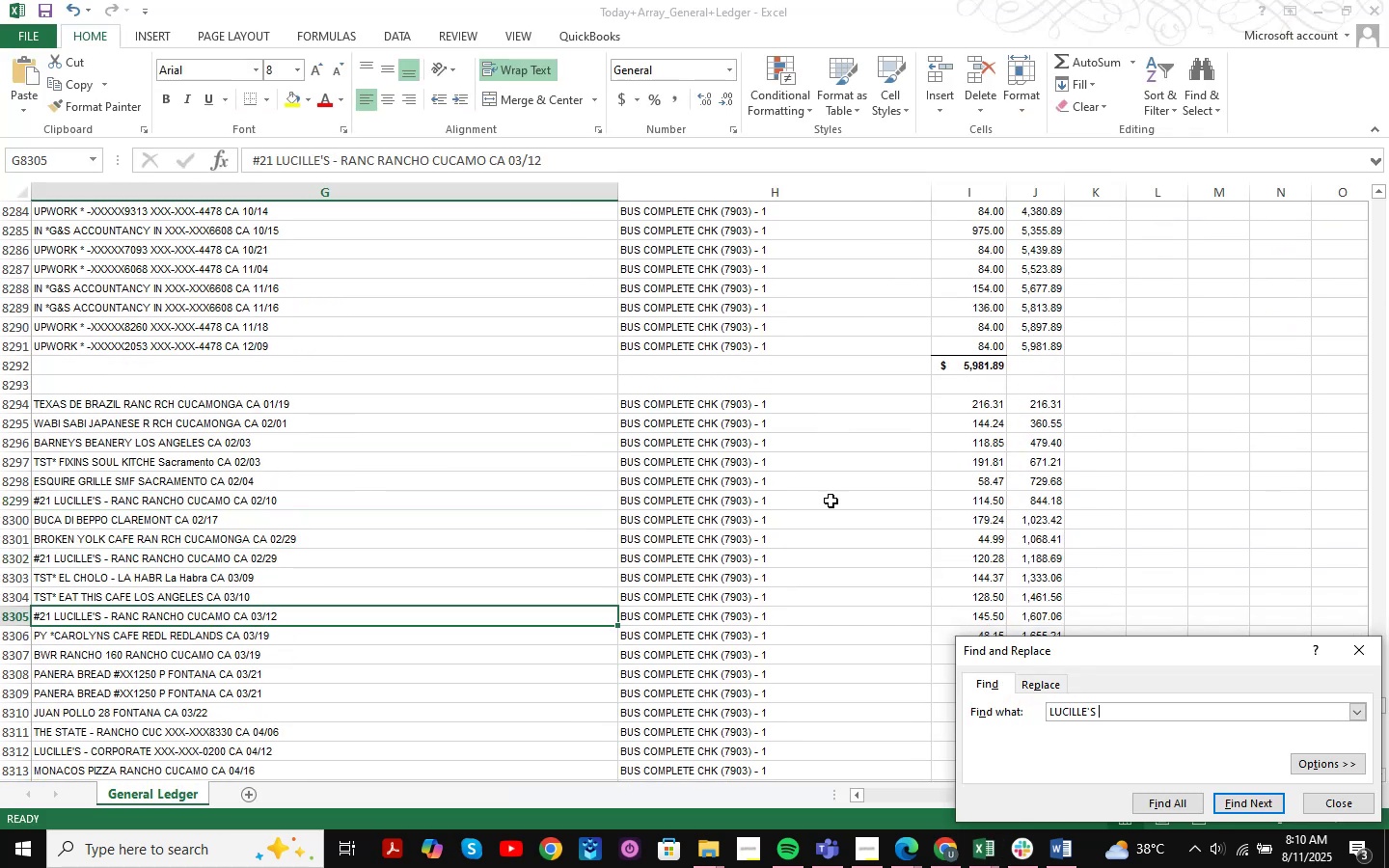 
key(NumpadEnter)
 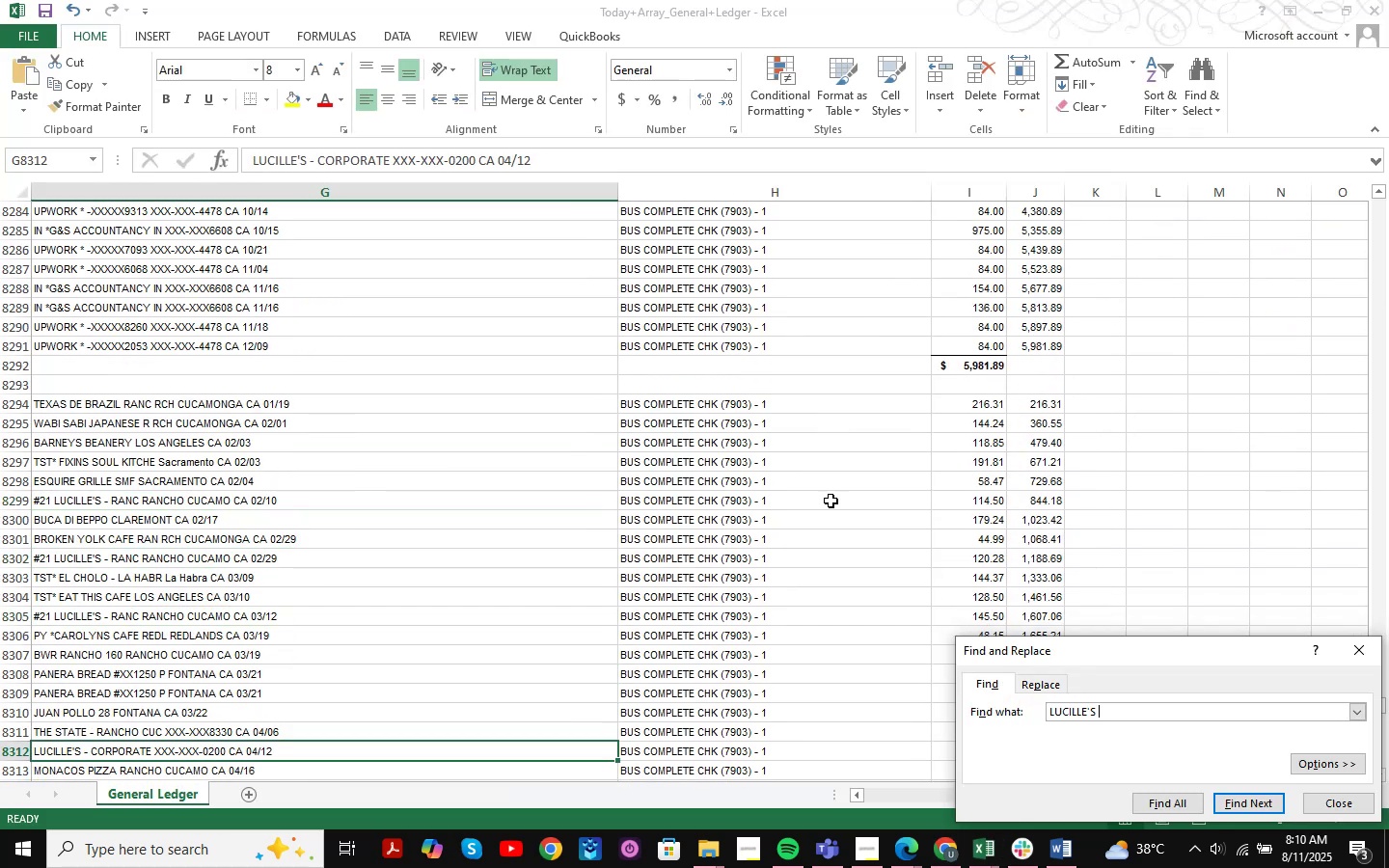 
key(NumpadEnter)
 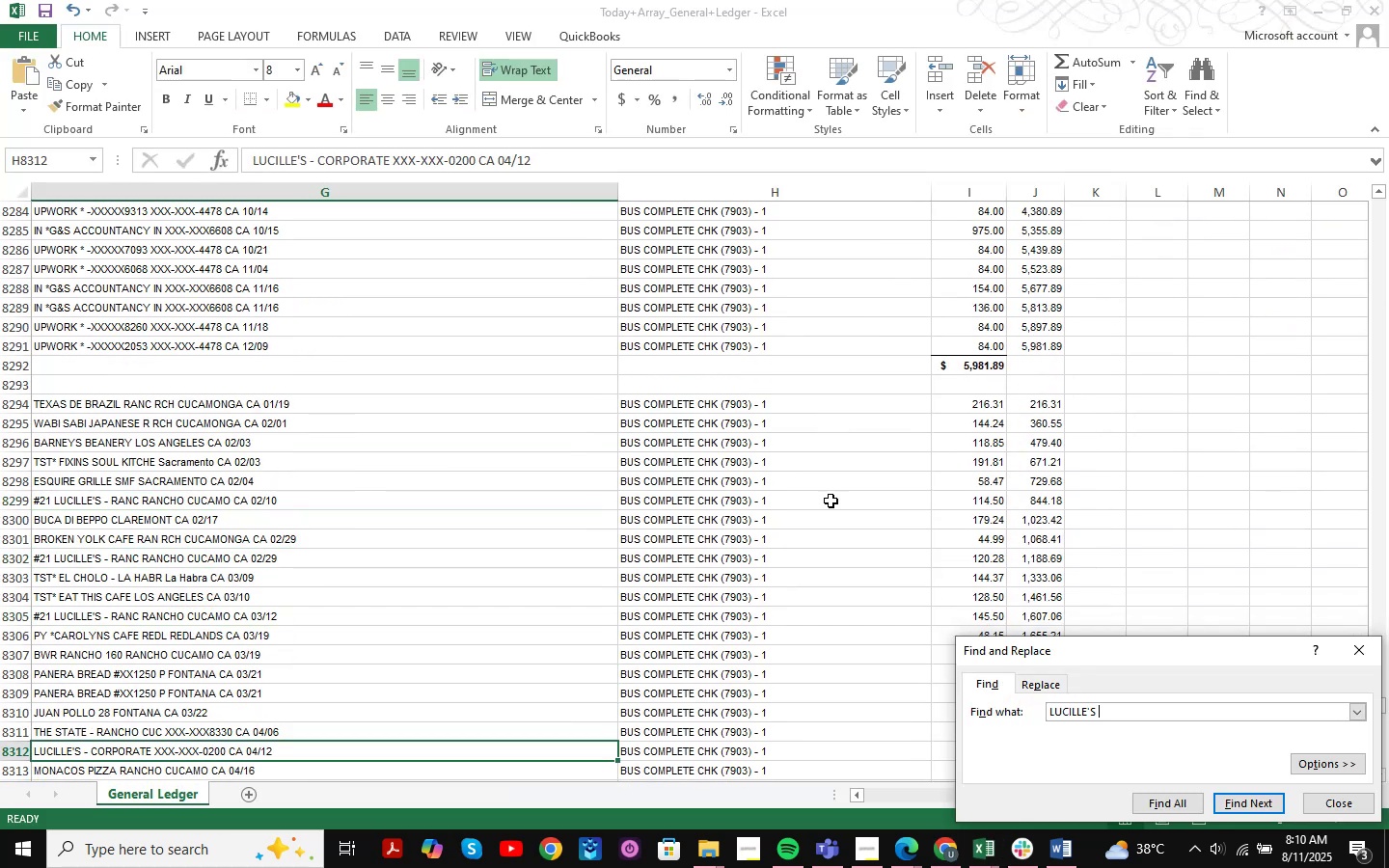 
key(NumpadEnter)
 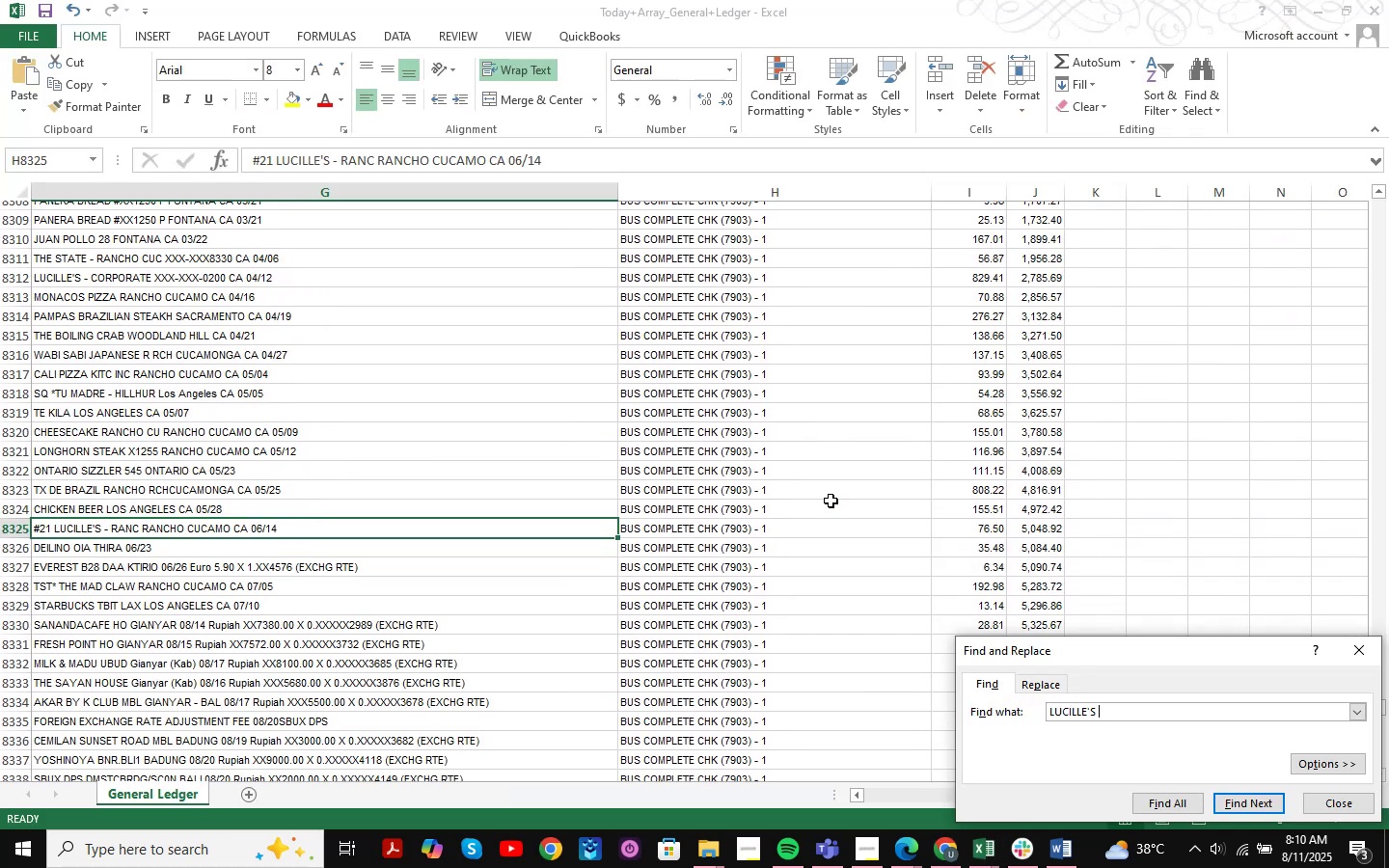 
key(NumpadEnter)
 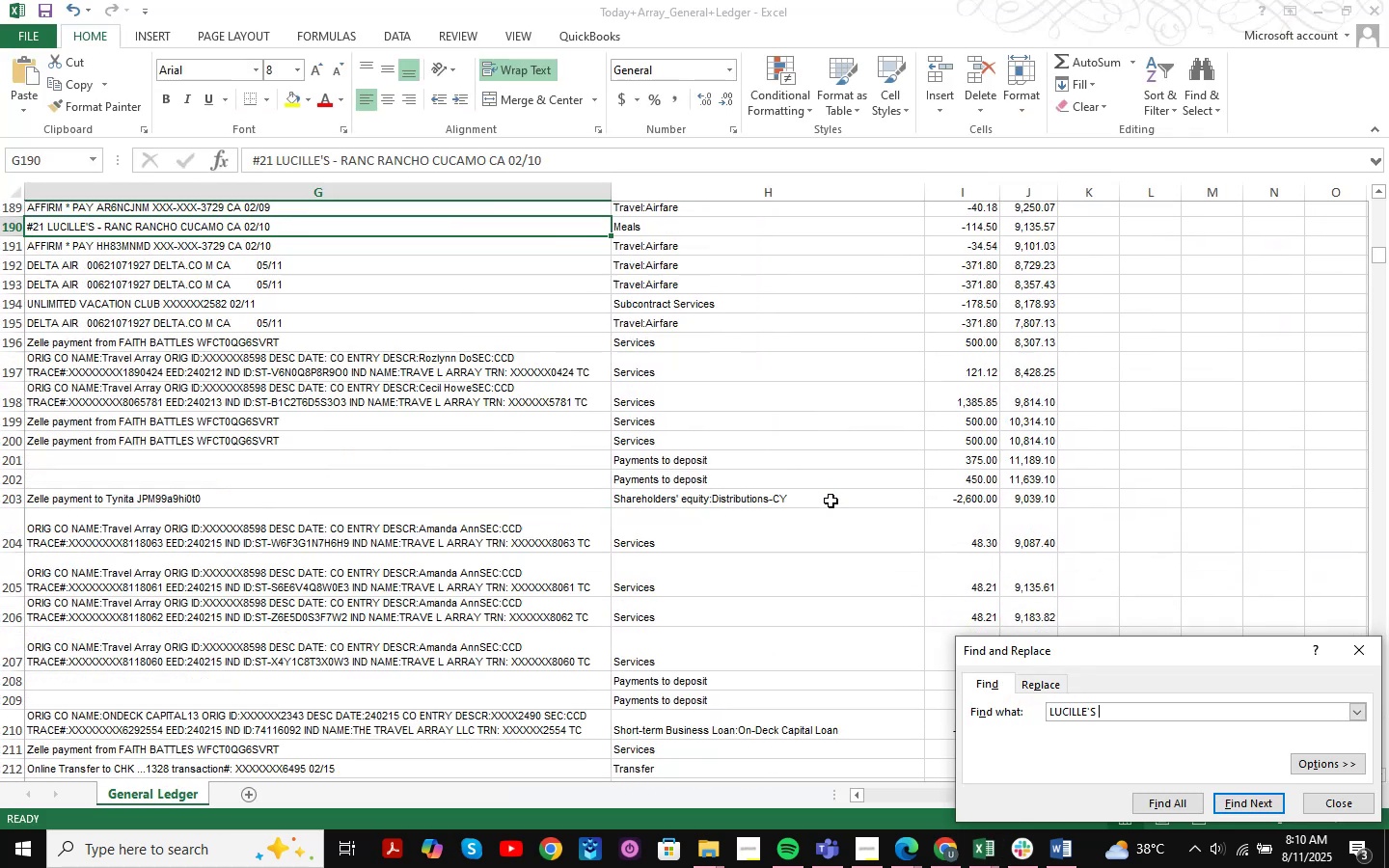 
key(NumpadEnter)
 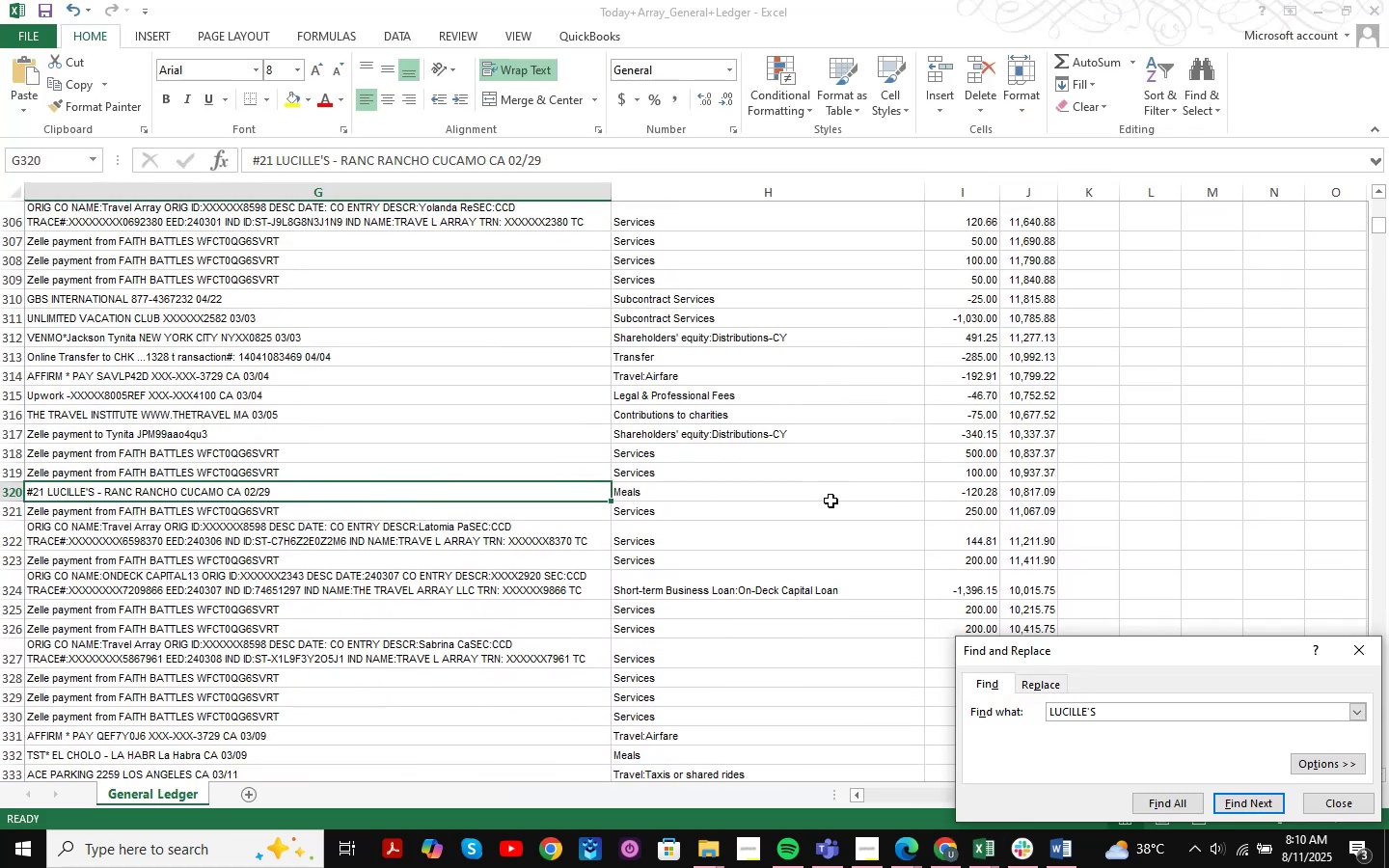 
key(NumpadEnter)
 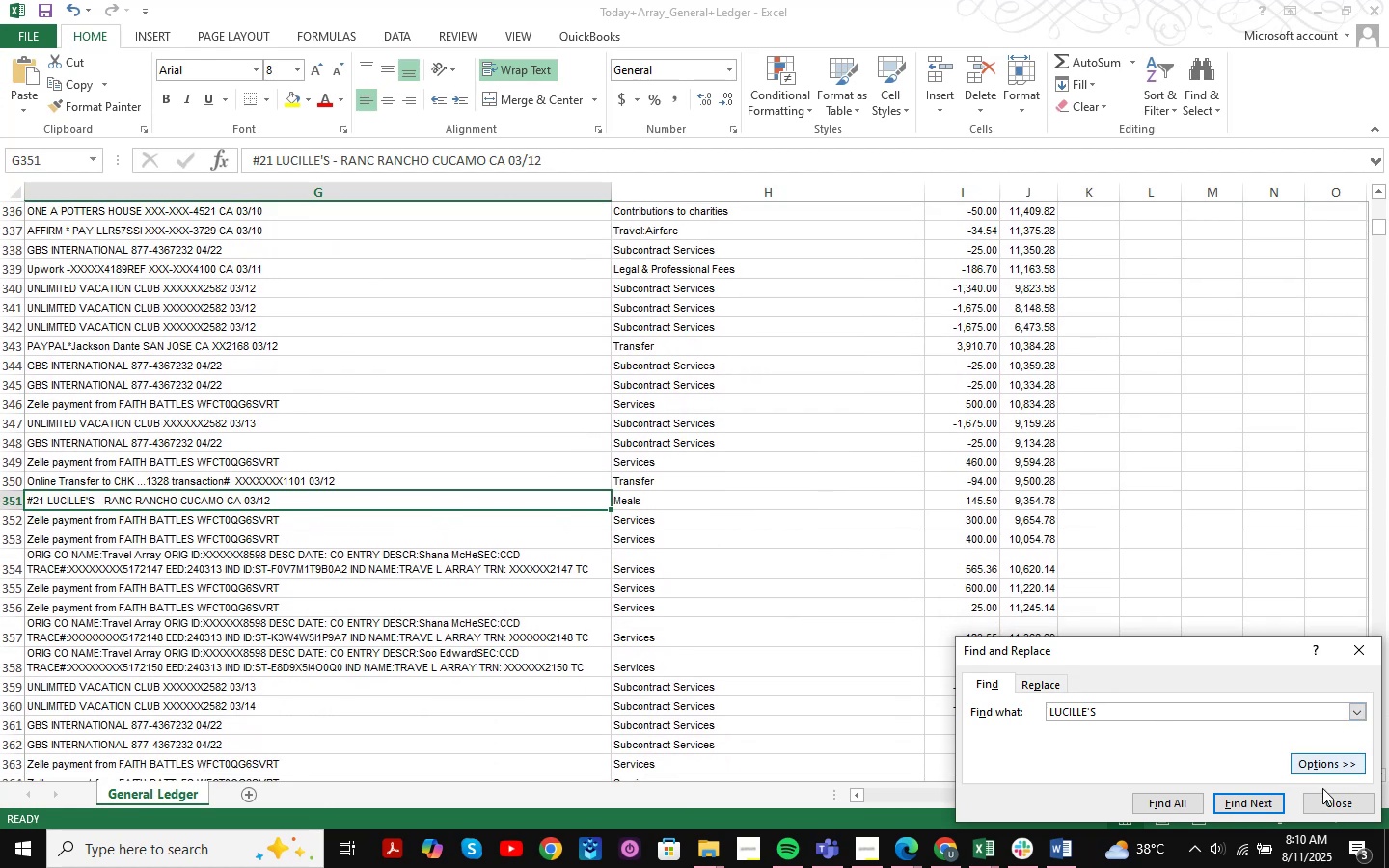 
left_click([1339, 800])
 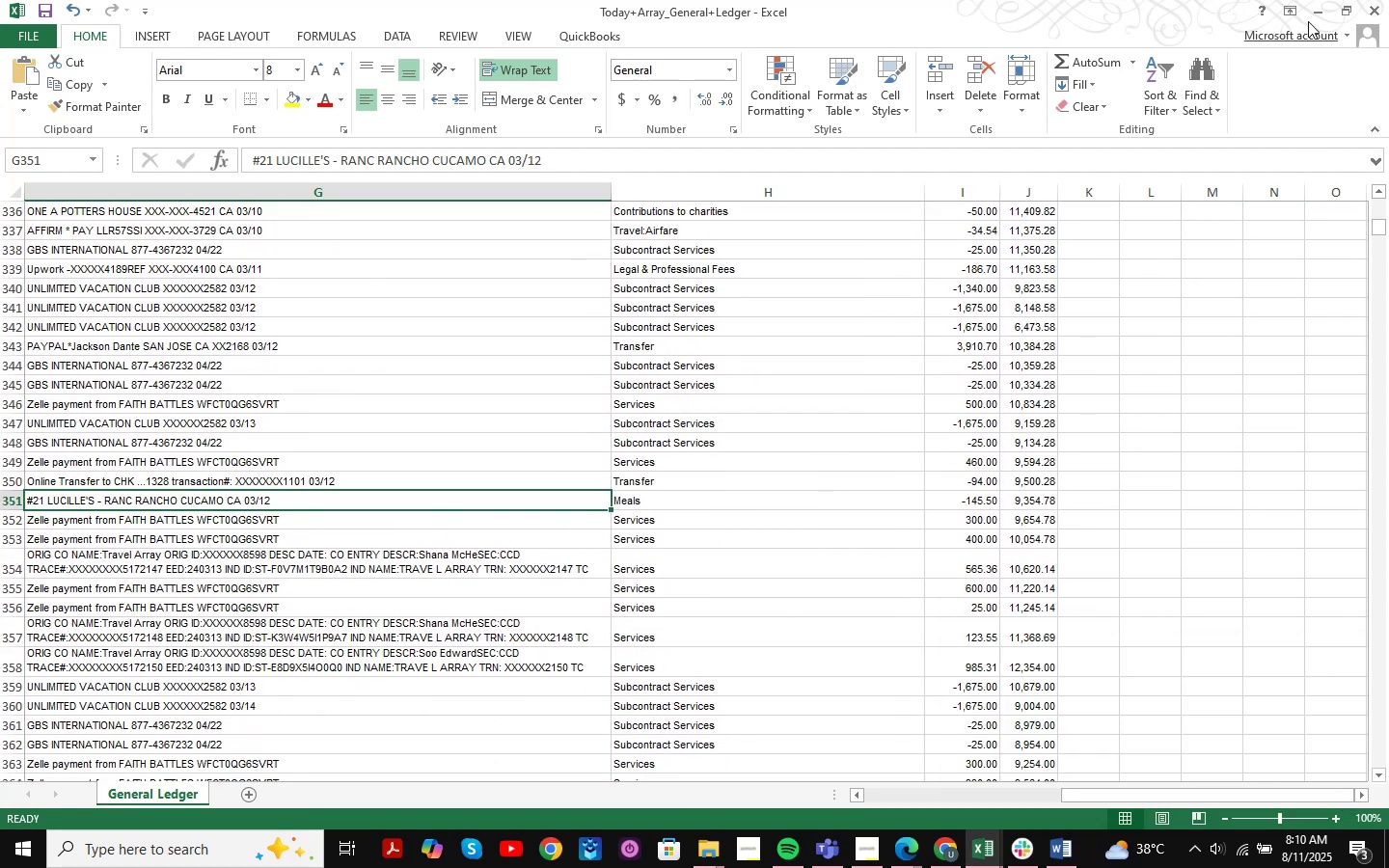 
left_click([1312, 15])
 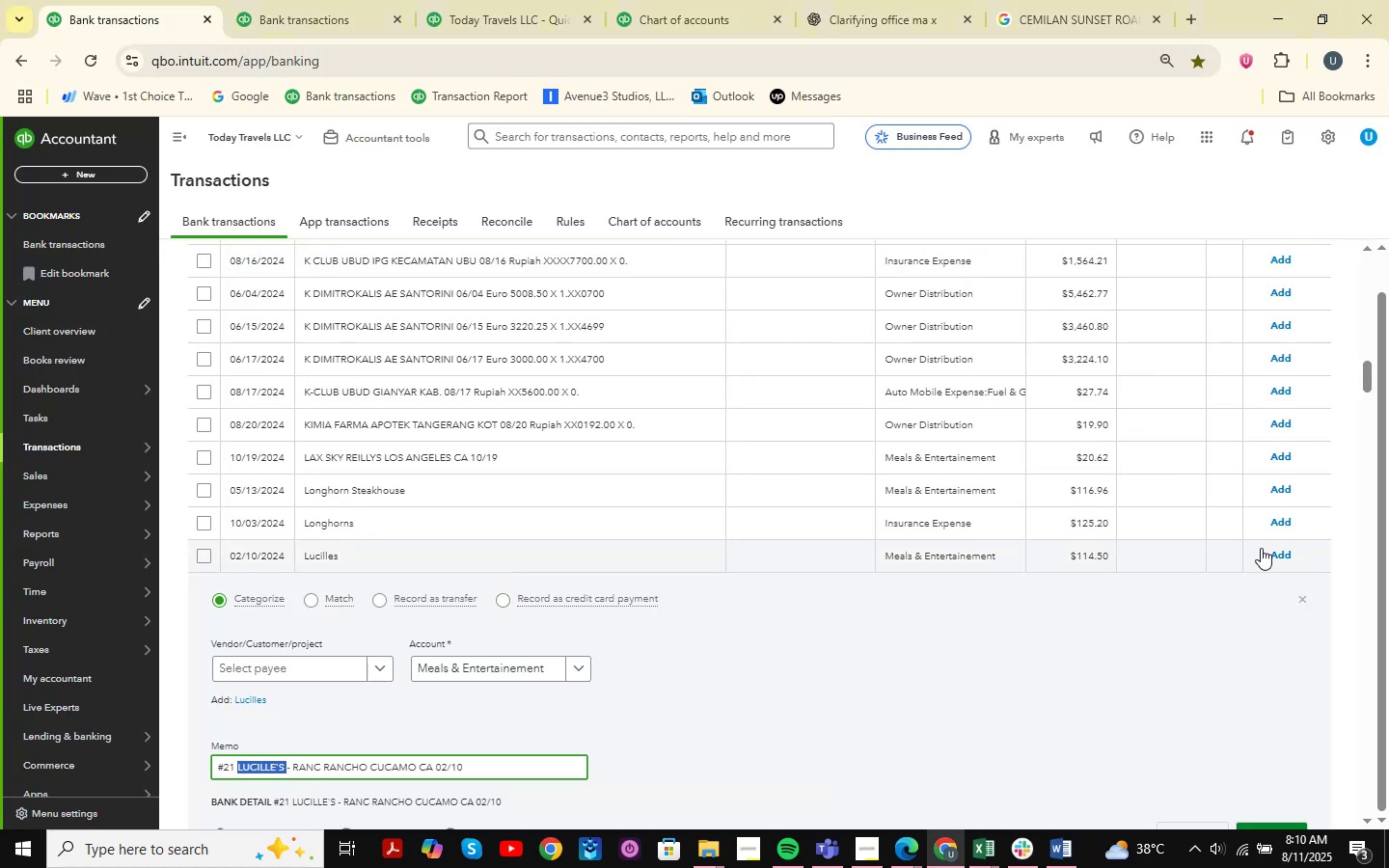 
left_click([1298, 596])
 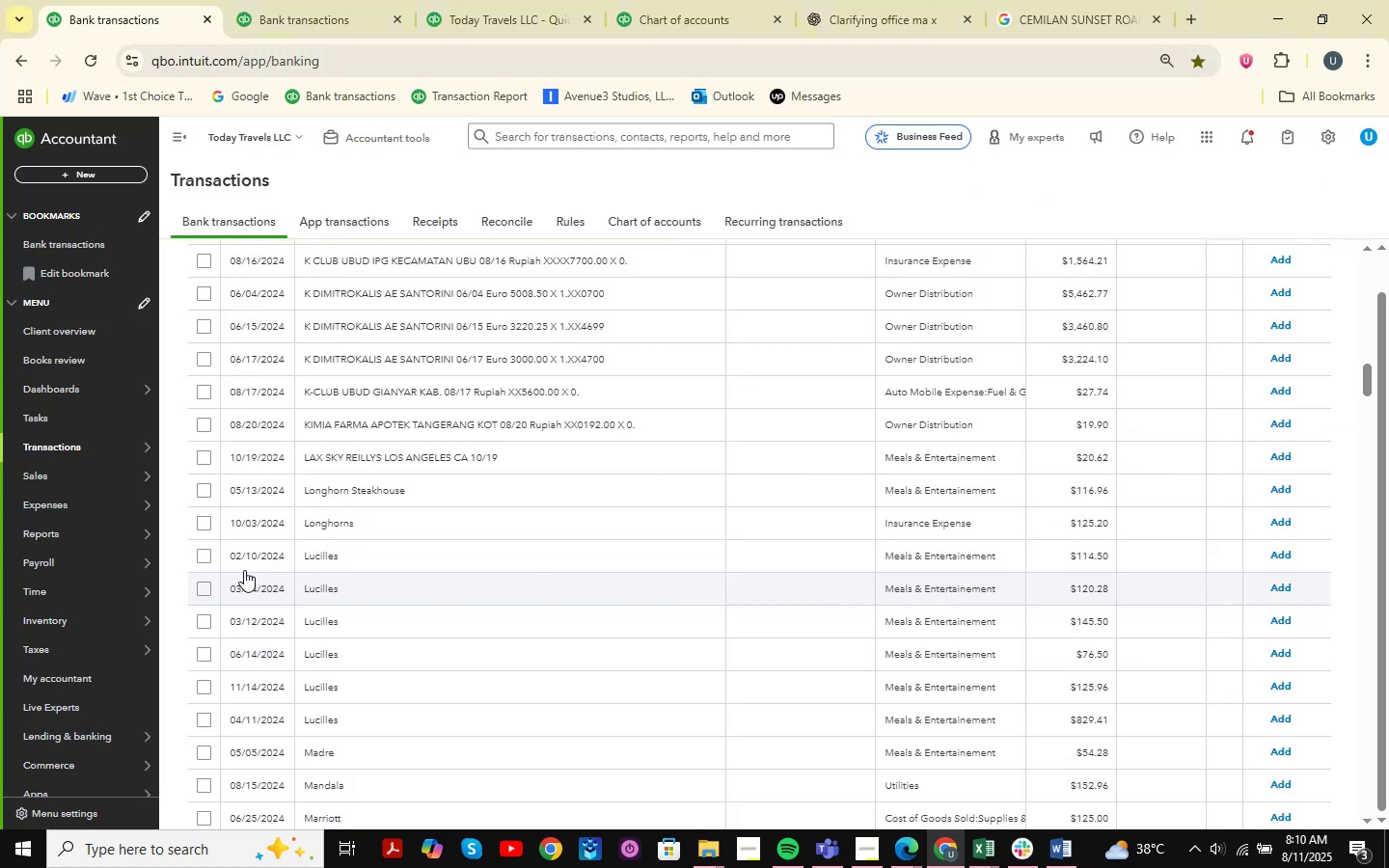 
left_click([196, 555])
 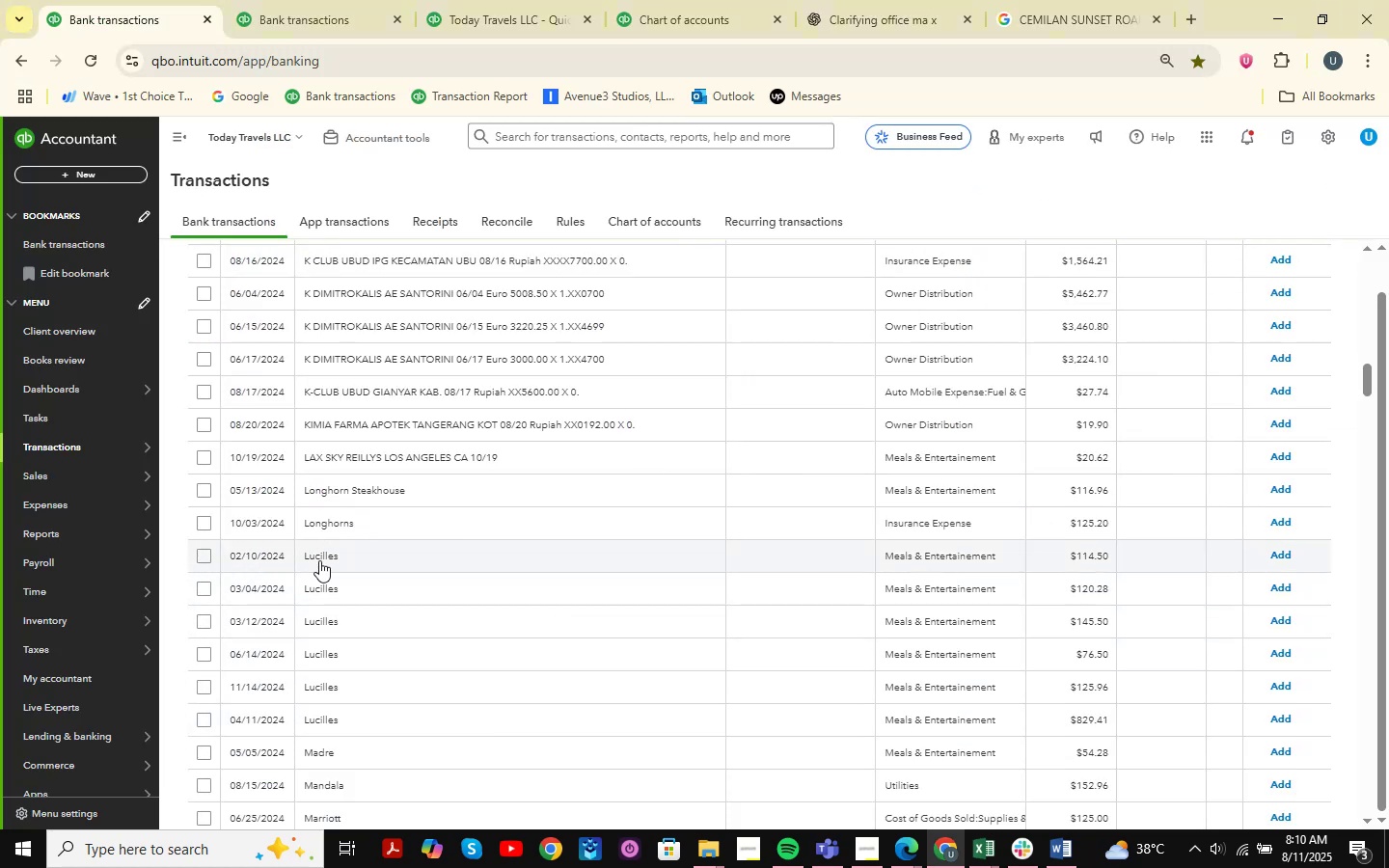 
left_click([205, 558])
 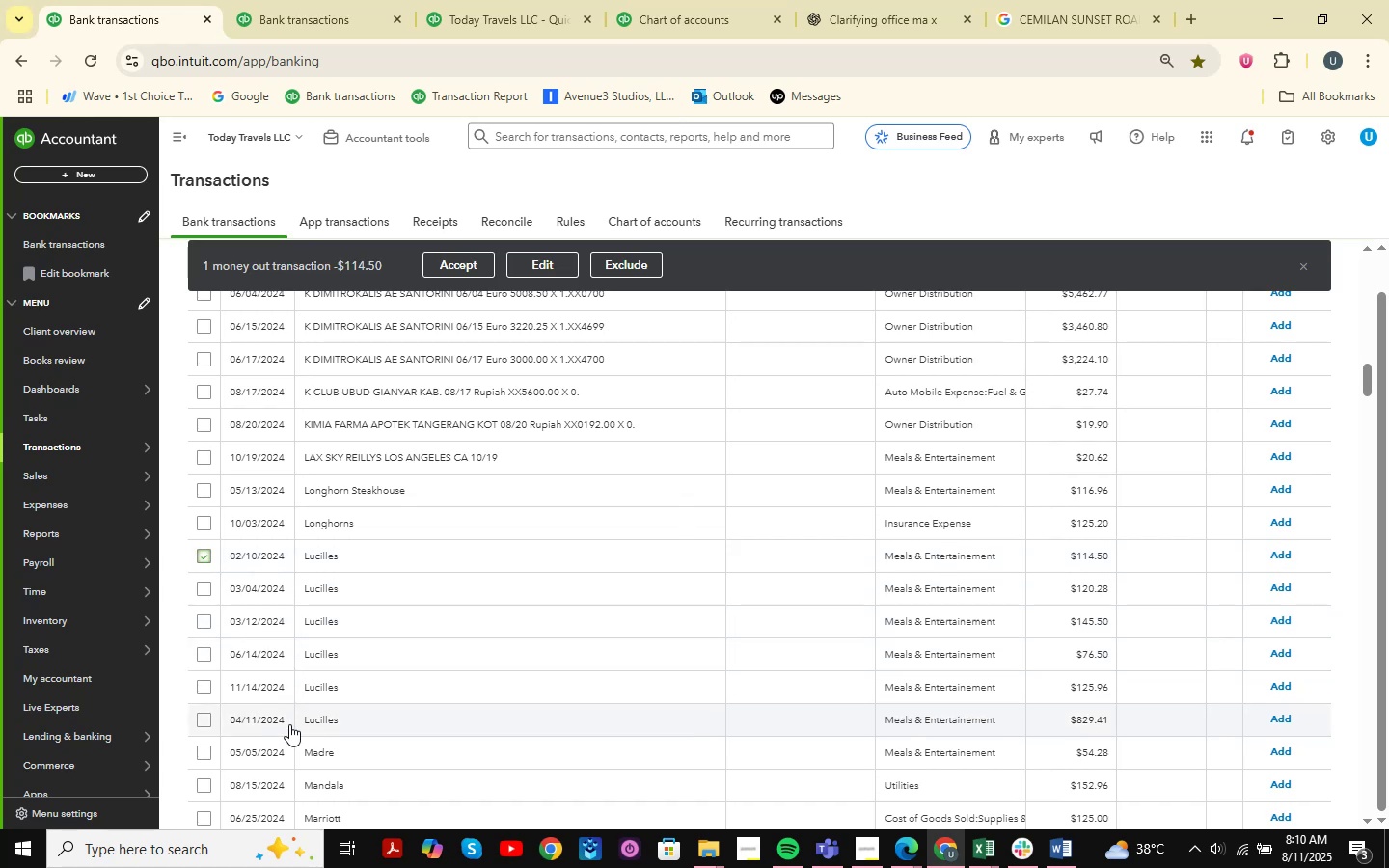 
hold_key(key=ShiftLeft, duration=0.61)
left_click([206, 719])
 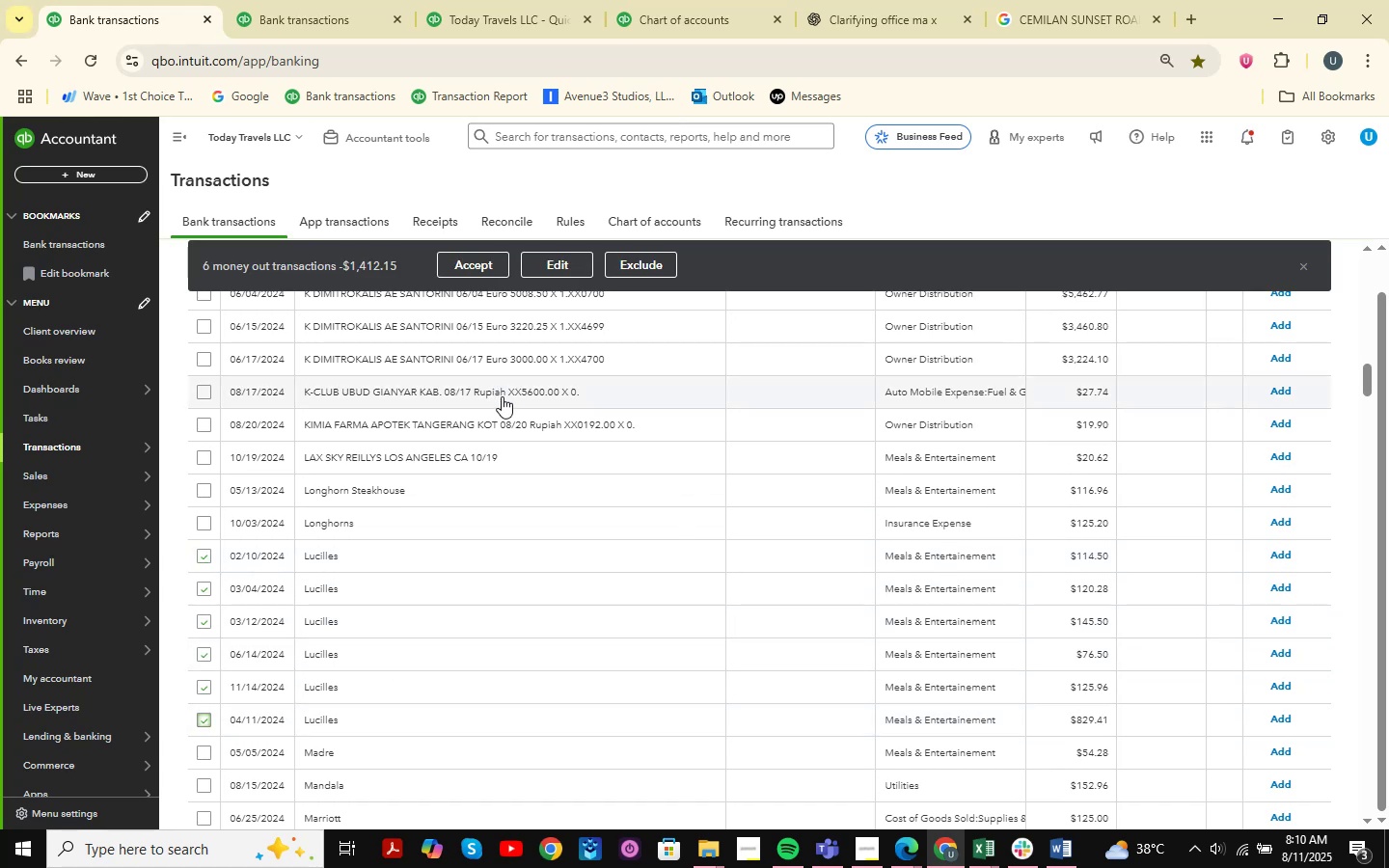 
left_click([581, 258])
 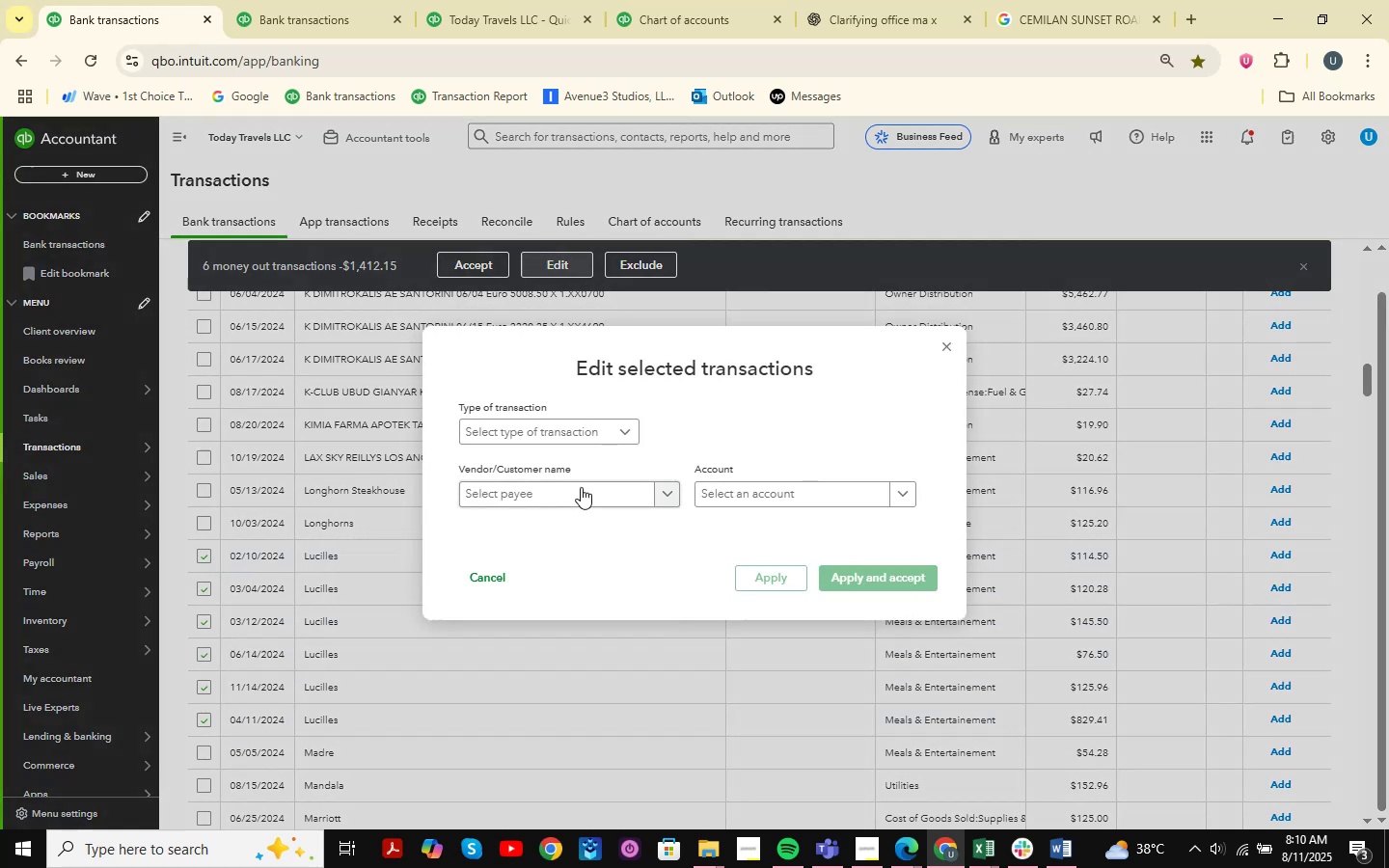 
left_click([576, 427])
 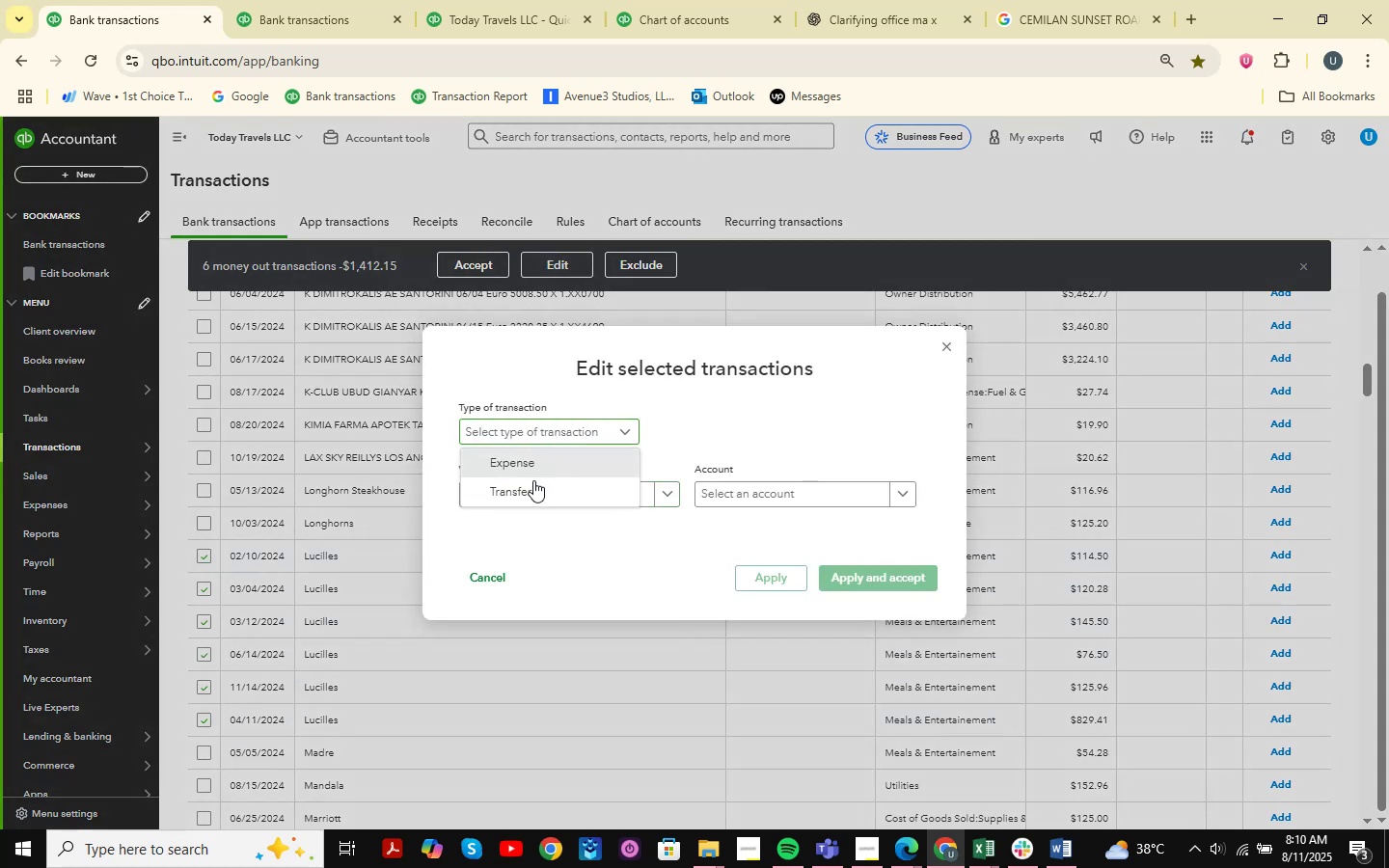 
double_click([530, 484])
 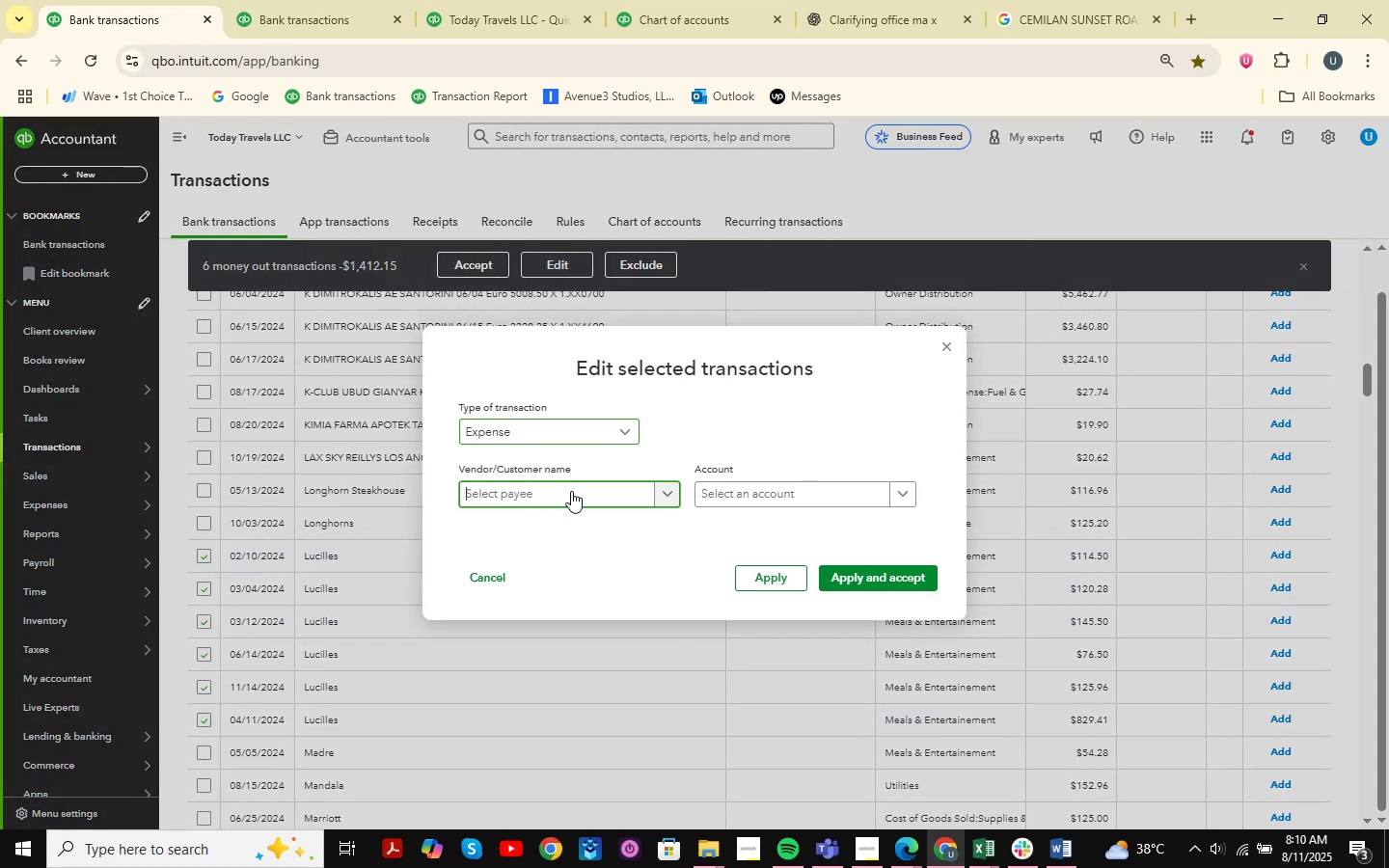 
key(Control+V)
 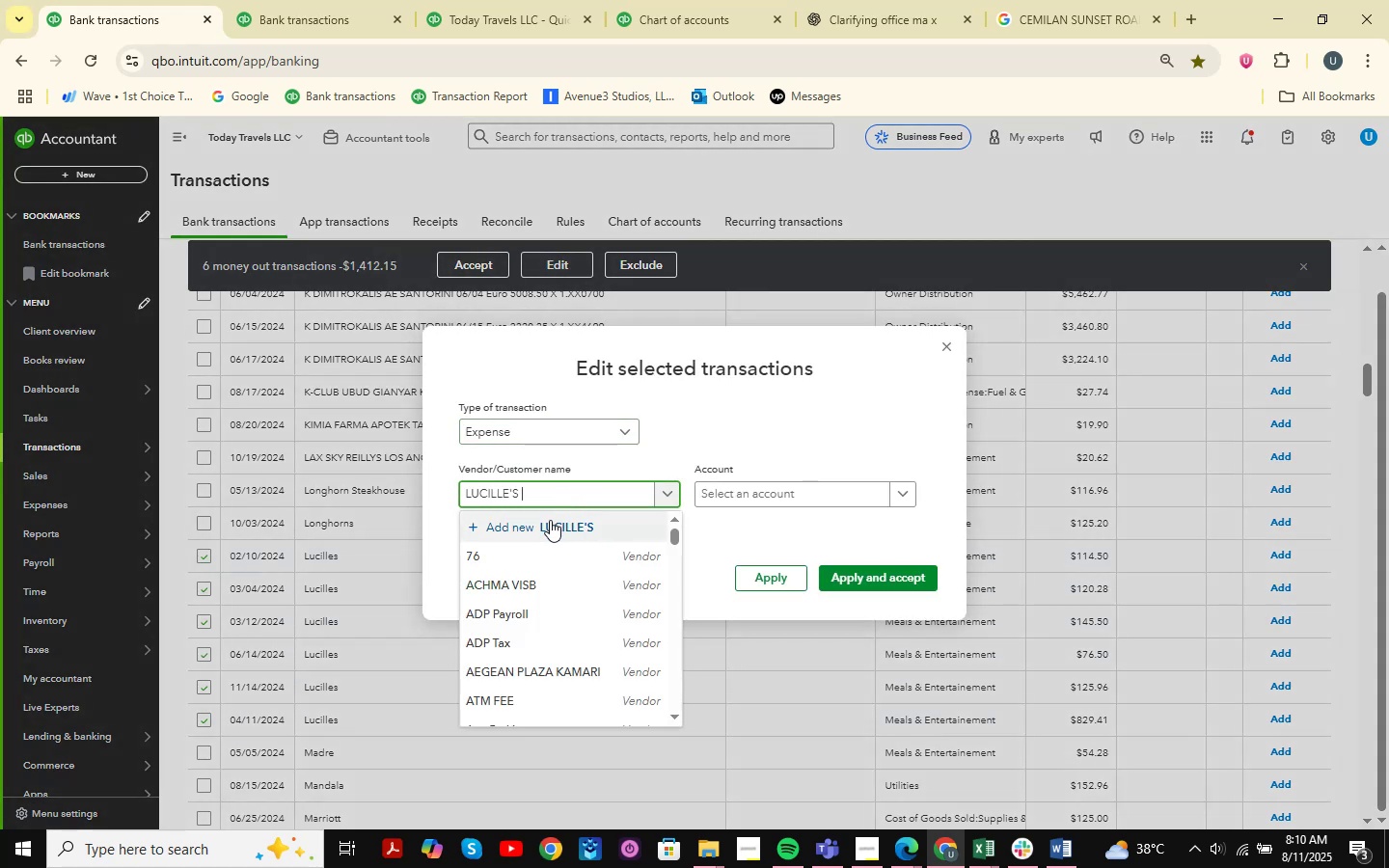 
left_click([550, 520])
 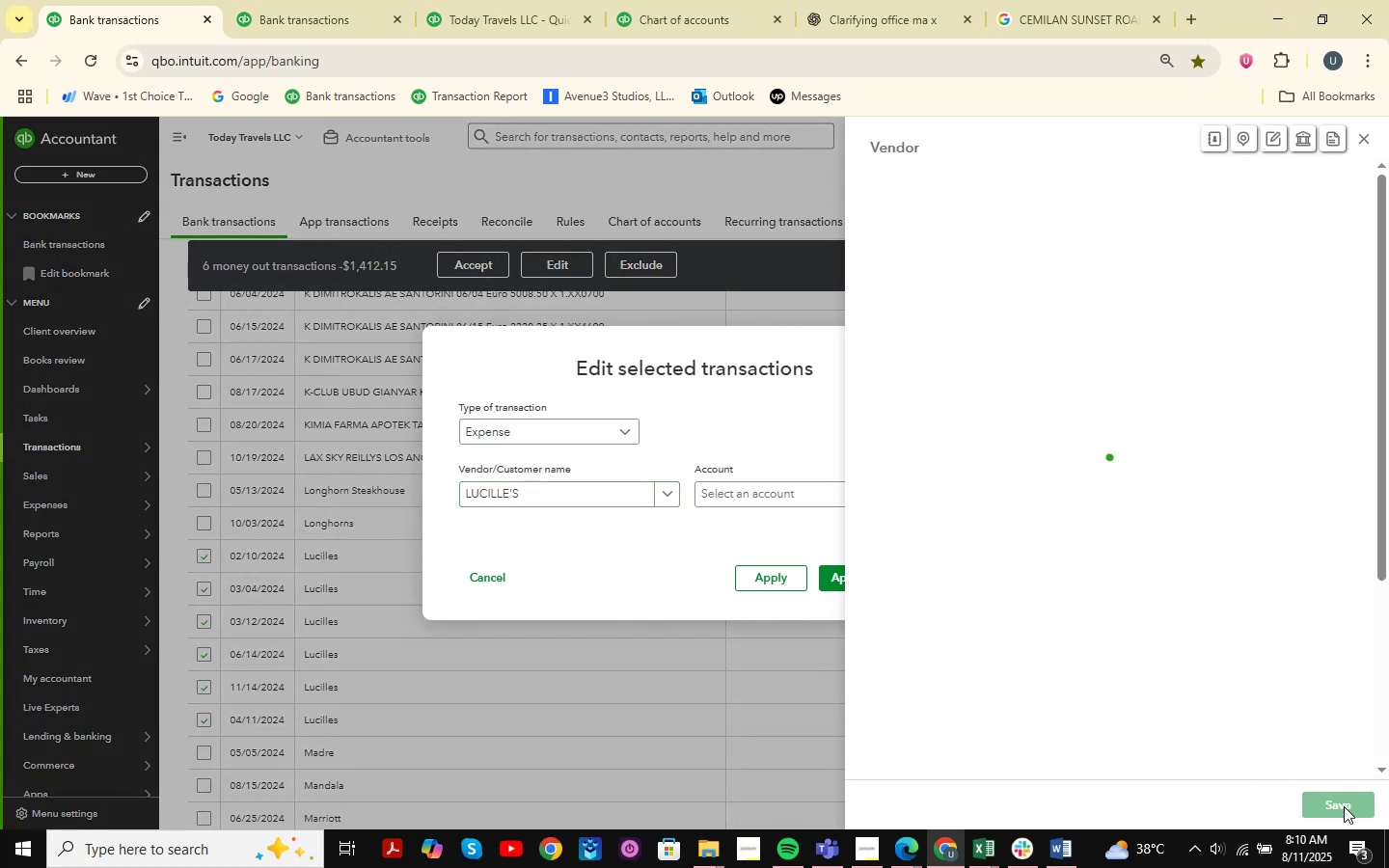 
left_click([1329, 806])
 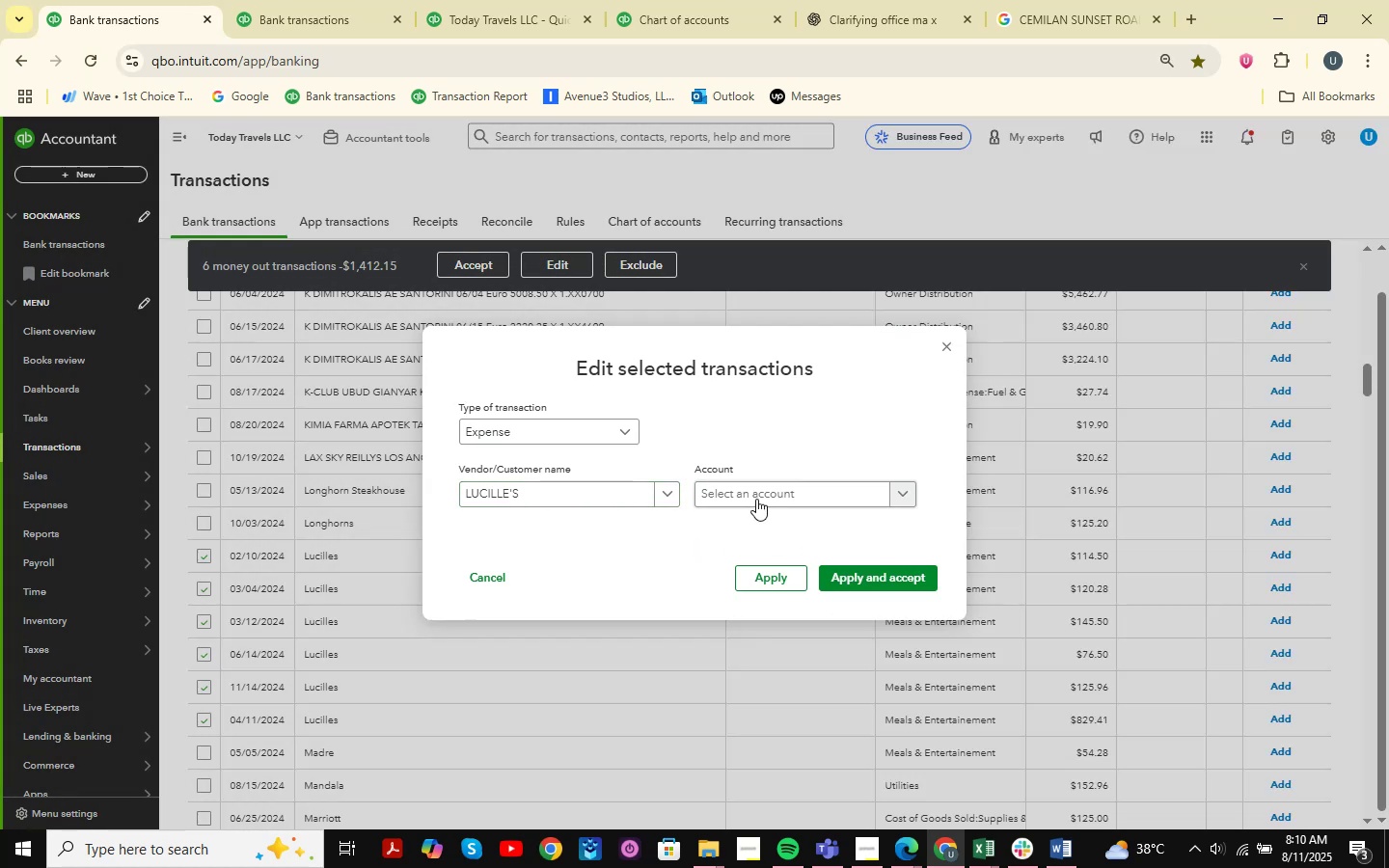 
left_click([756, 499])
 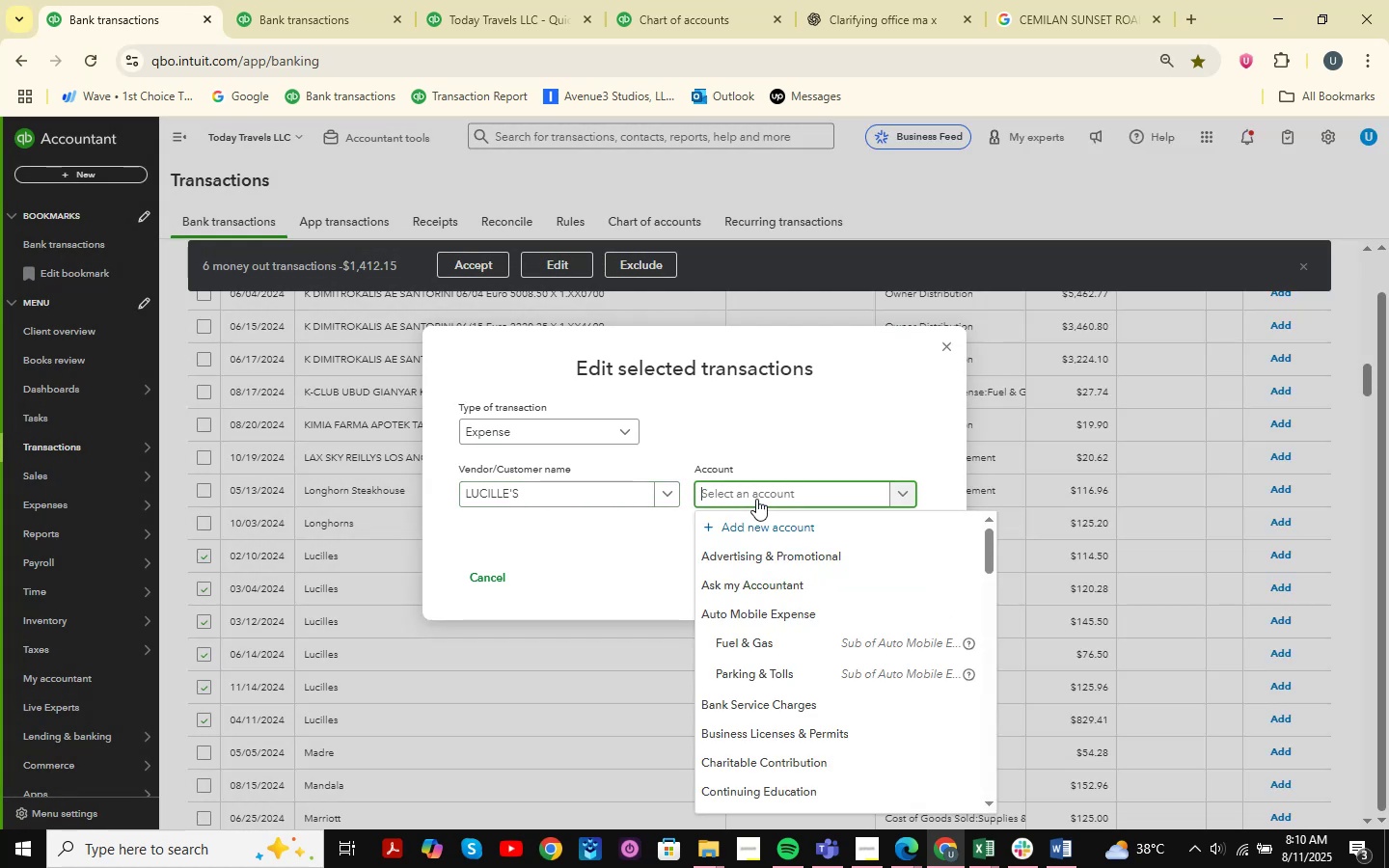 
type(meals)
 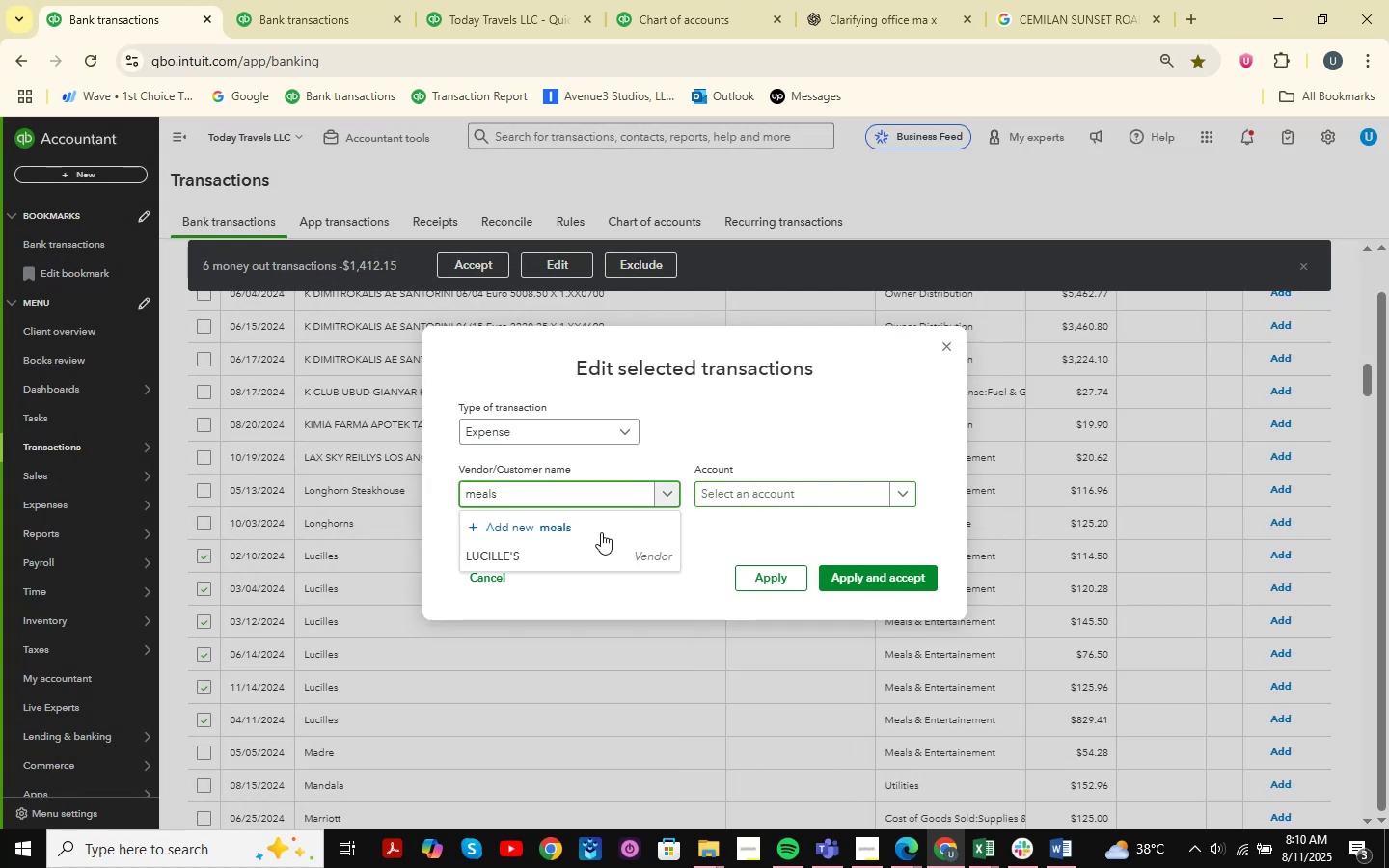 
left_click([549, 556])
 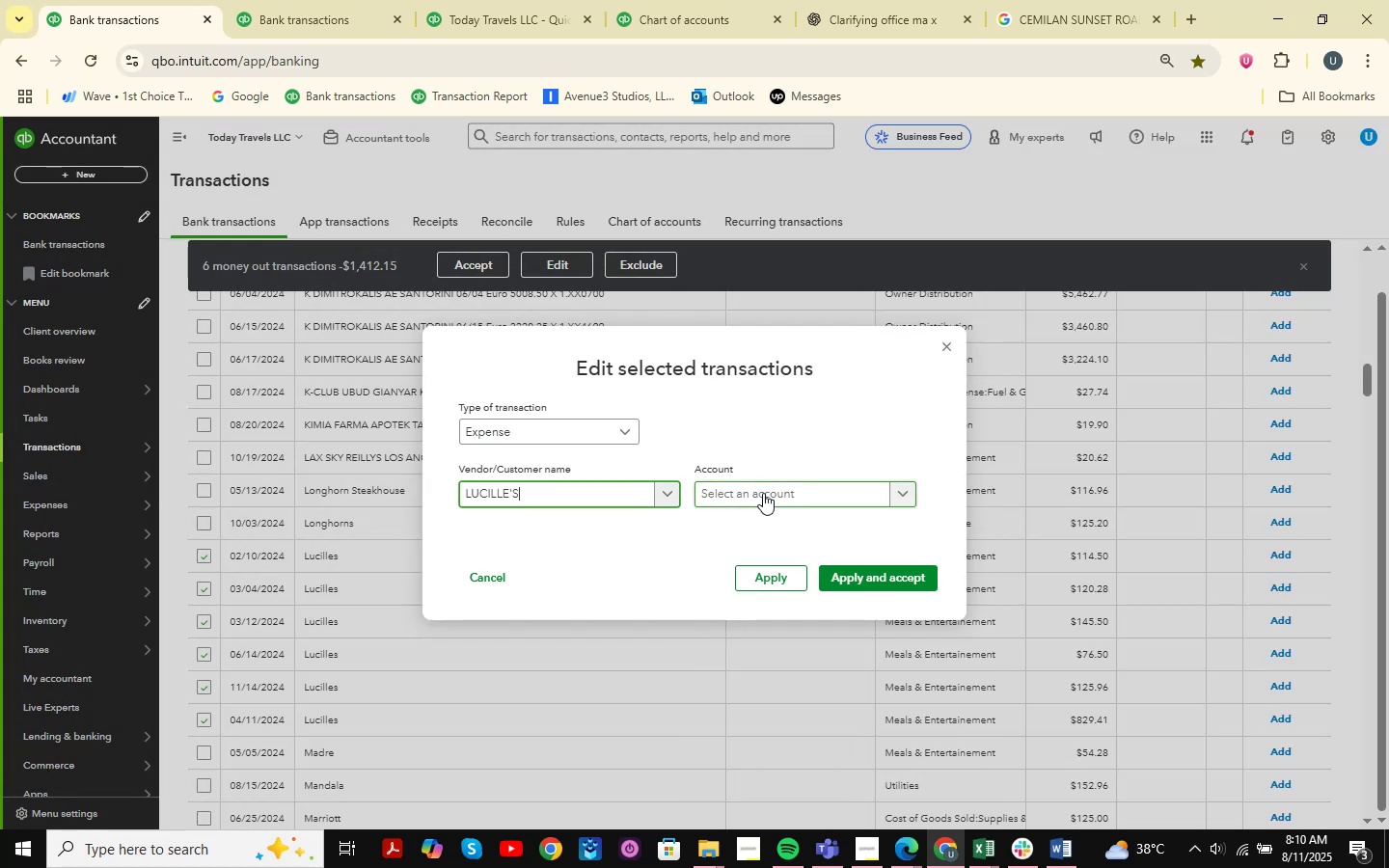 
left_click([763, 493])
 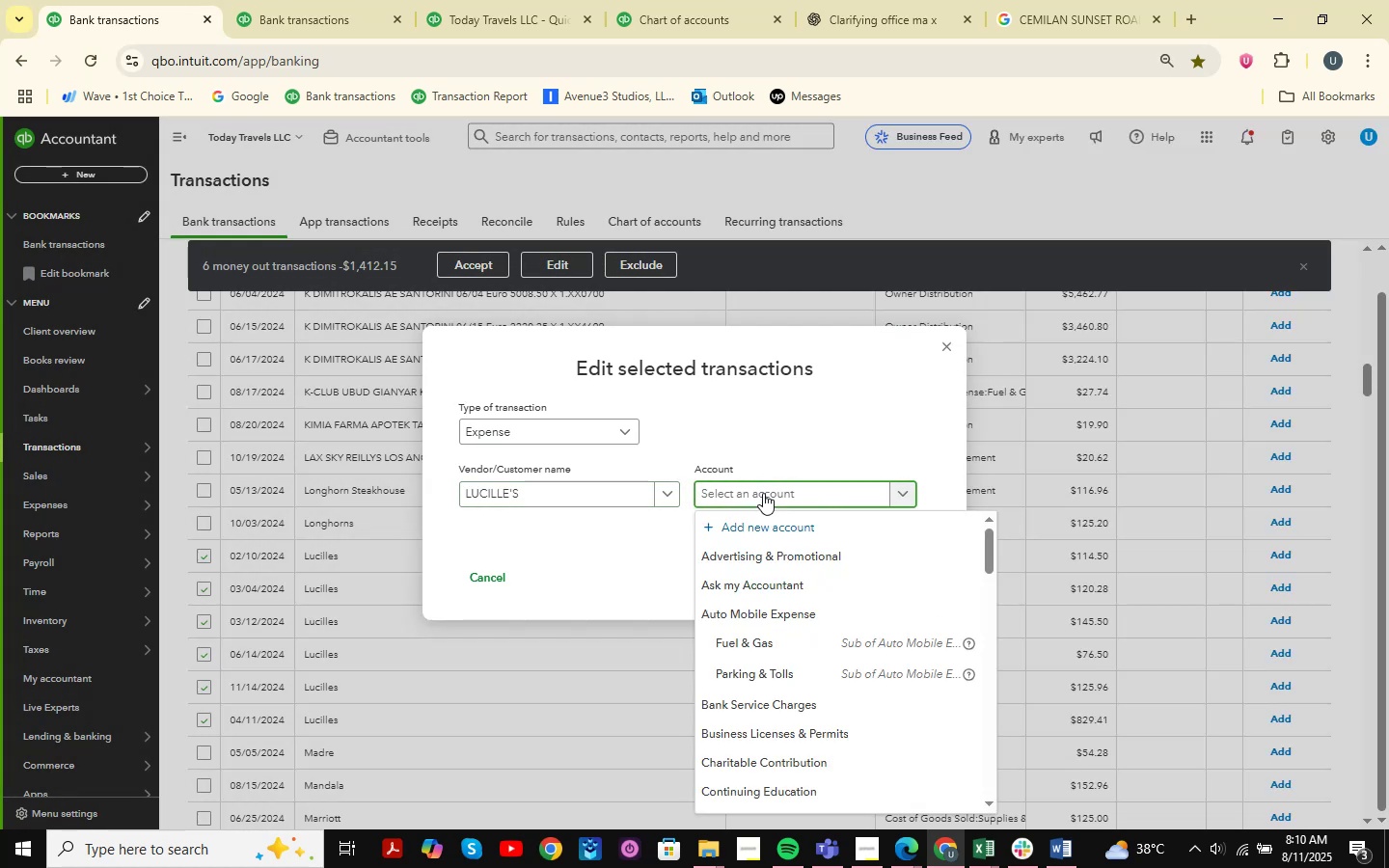 
type(em)
key(Backspace)
key(Backspace)
key(Backspace)
type(meals )
 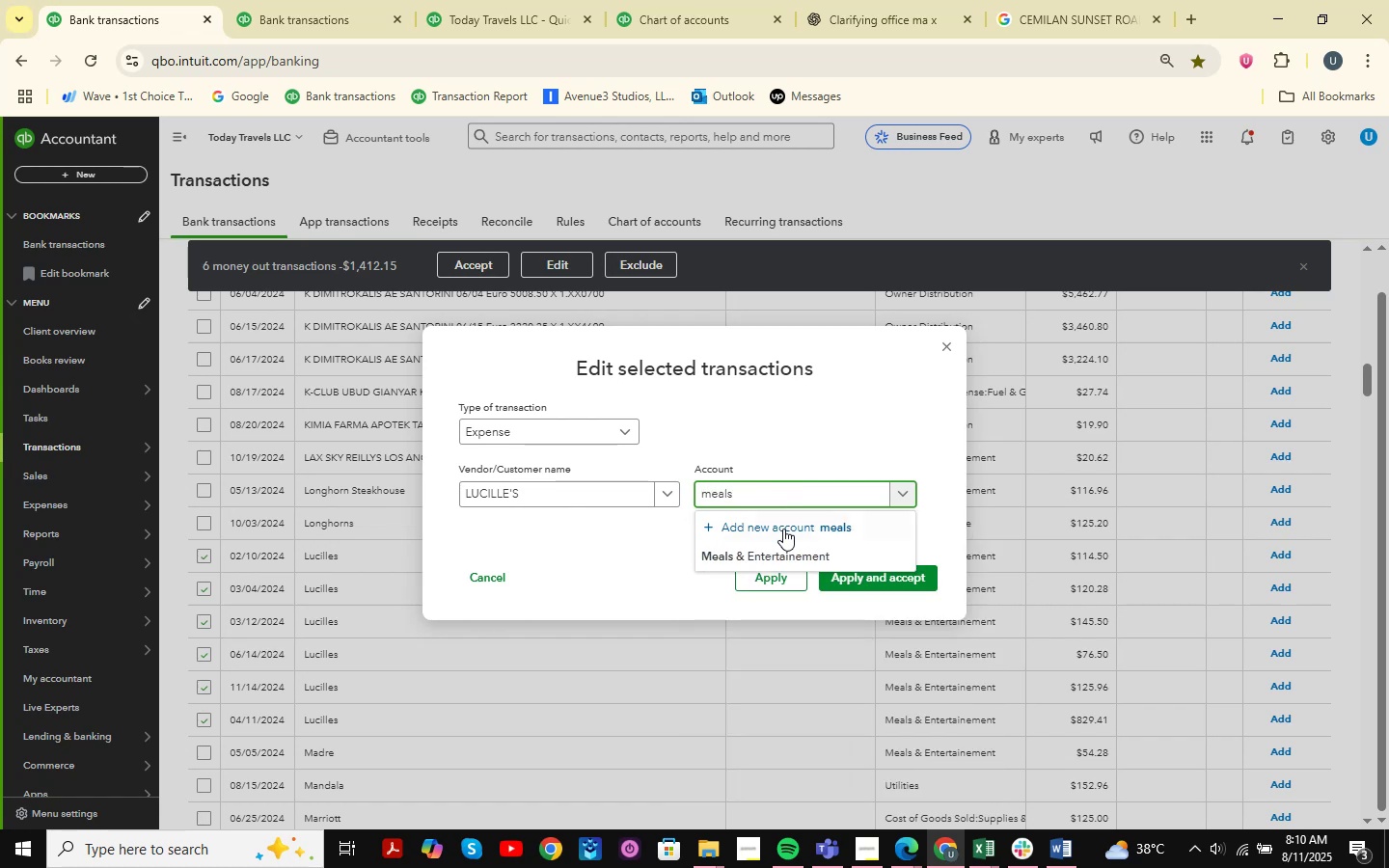 
left_click([776, 543])
 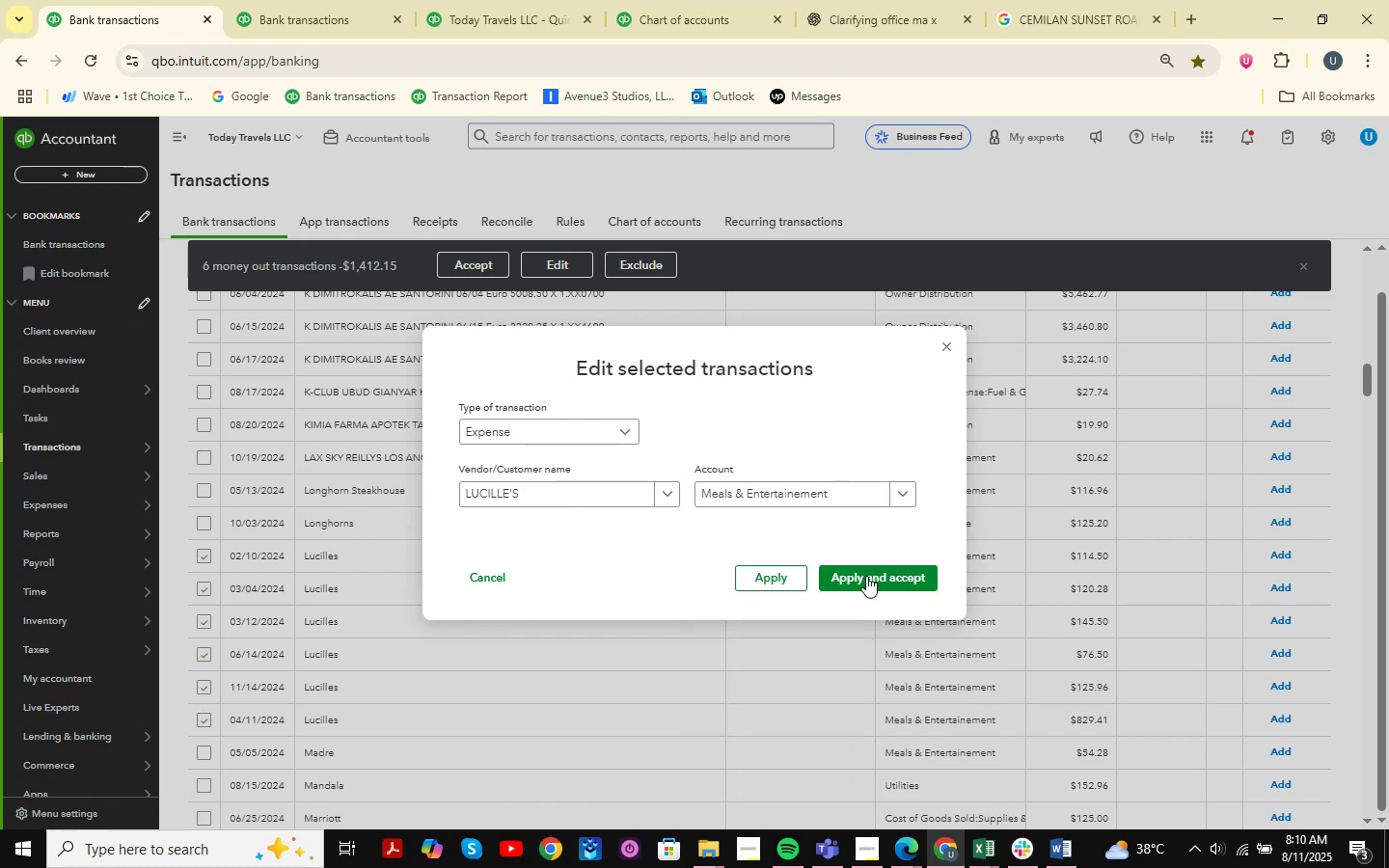 
left_click([885, 580])
 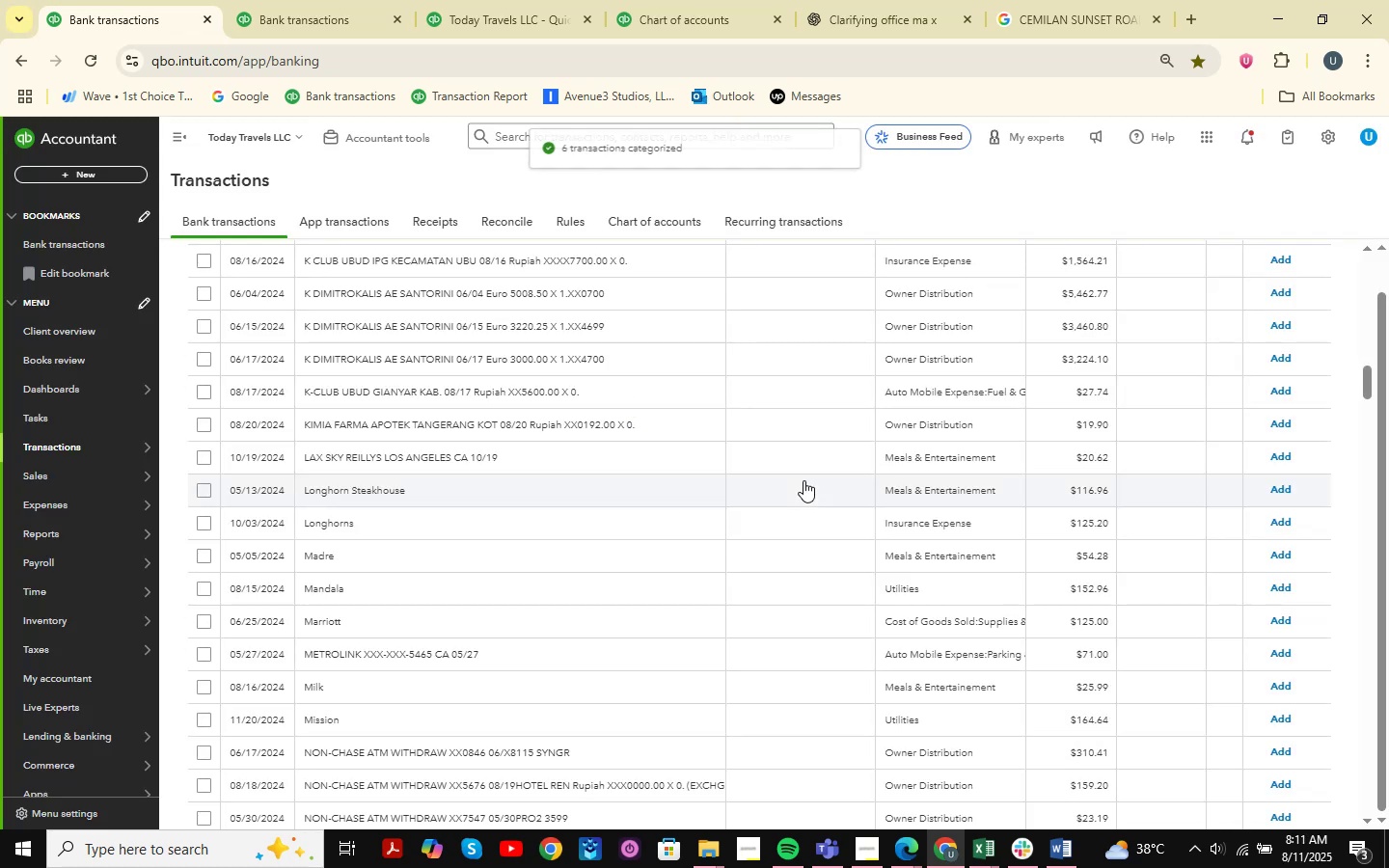 
wait(5.37)
 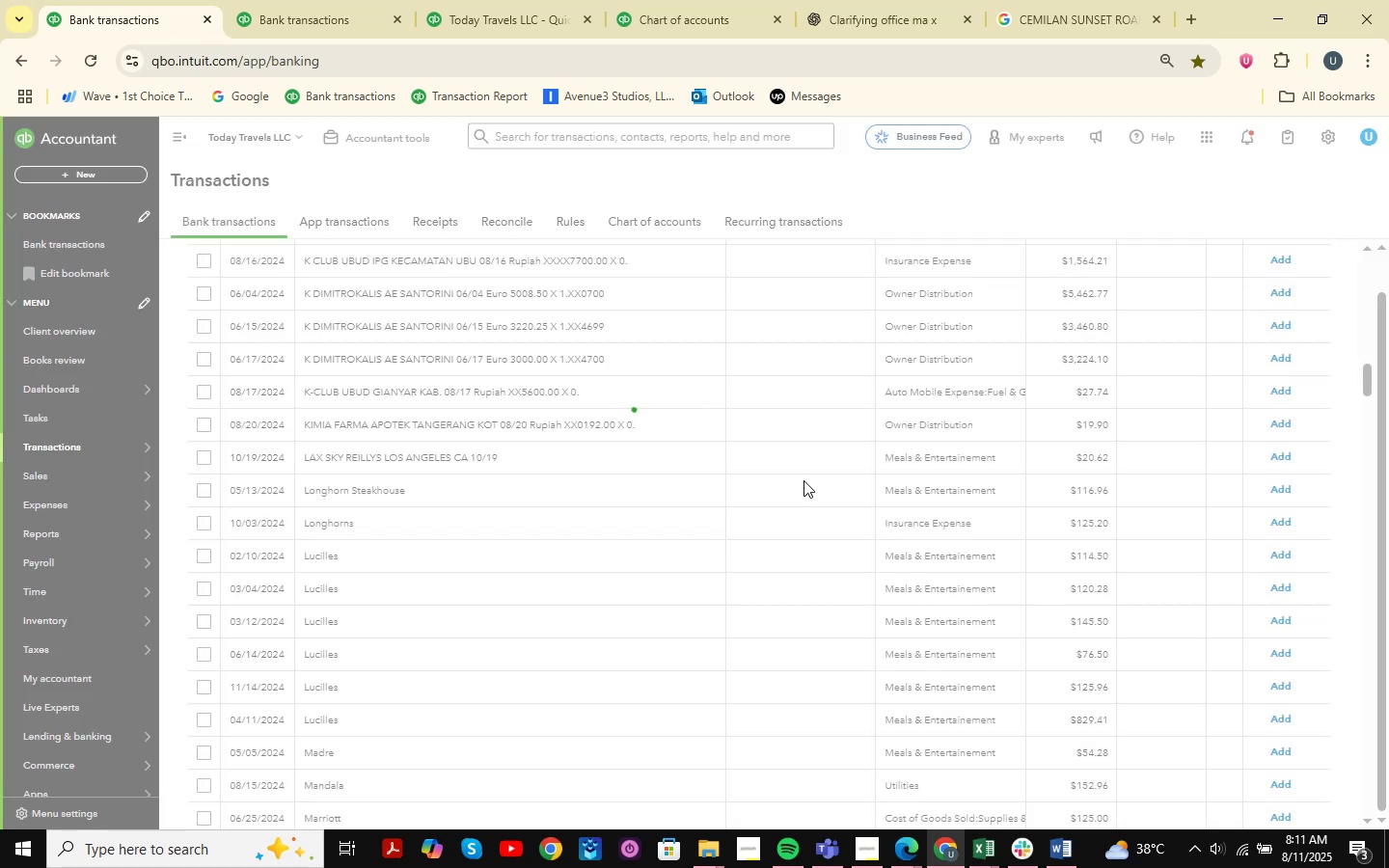 
scroll: coordinate [828, 506], scroll_direction: up, amount: 33.0
 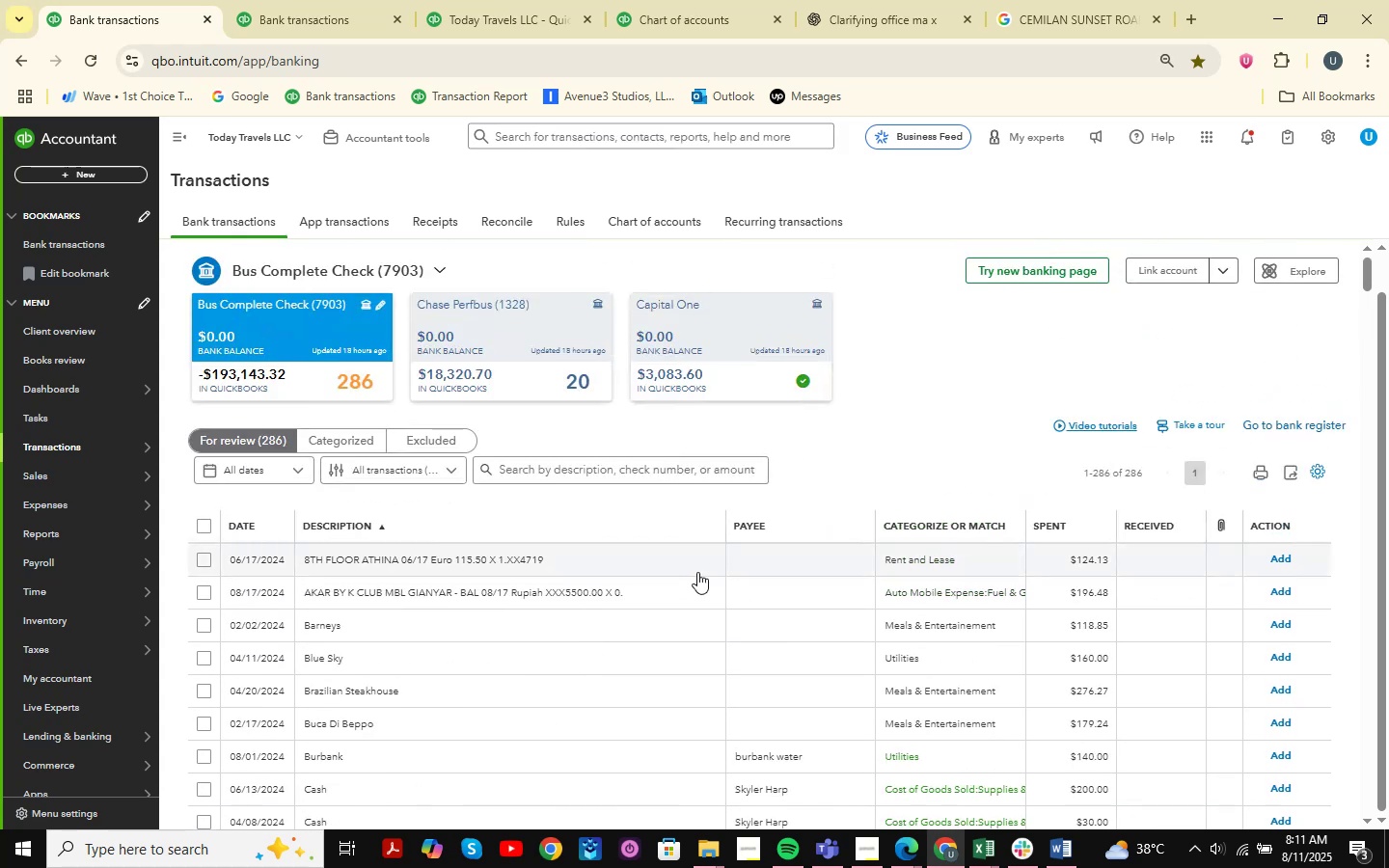 
scroll: coordinate [695, 529], scroll_direction: down, amount: 17.0
 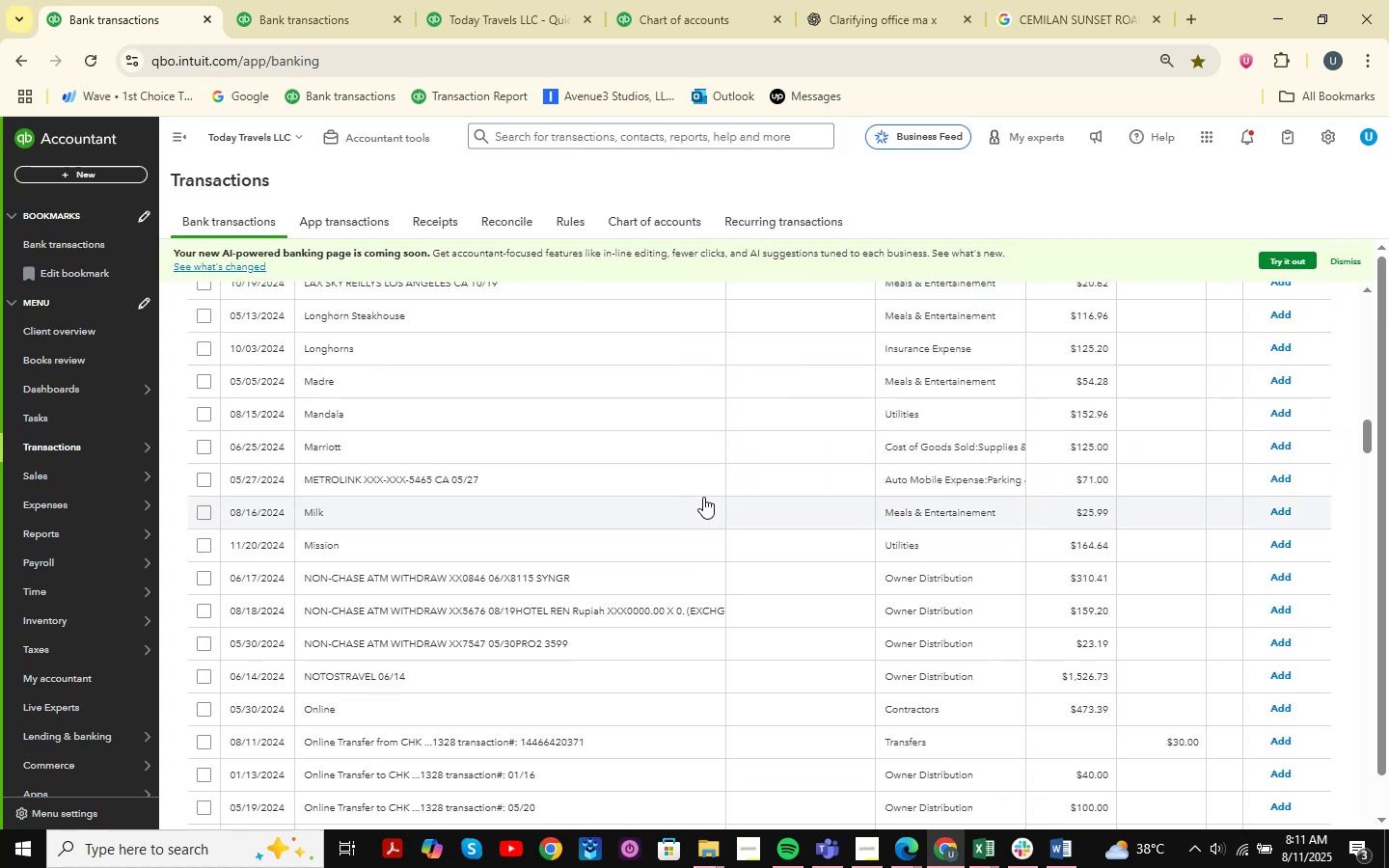 
scroll: coordinate [711, 547], scroll_direction: up, amount: 8.0
 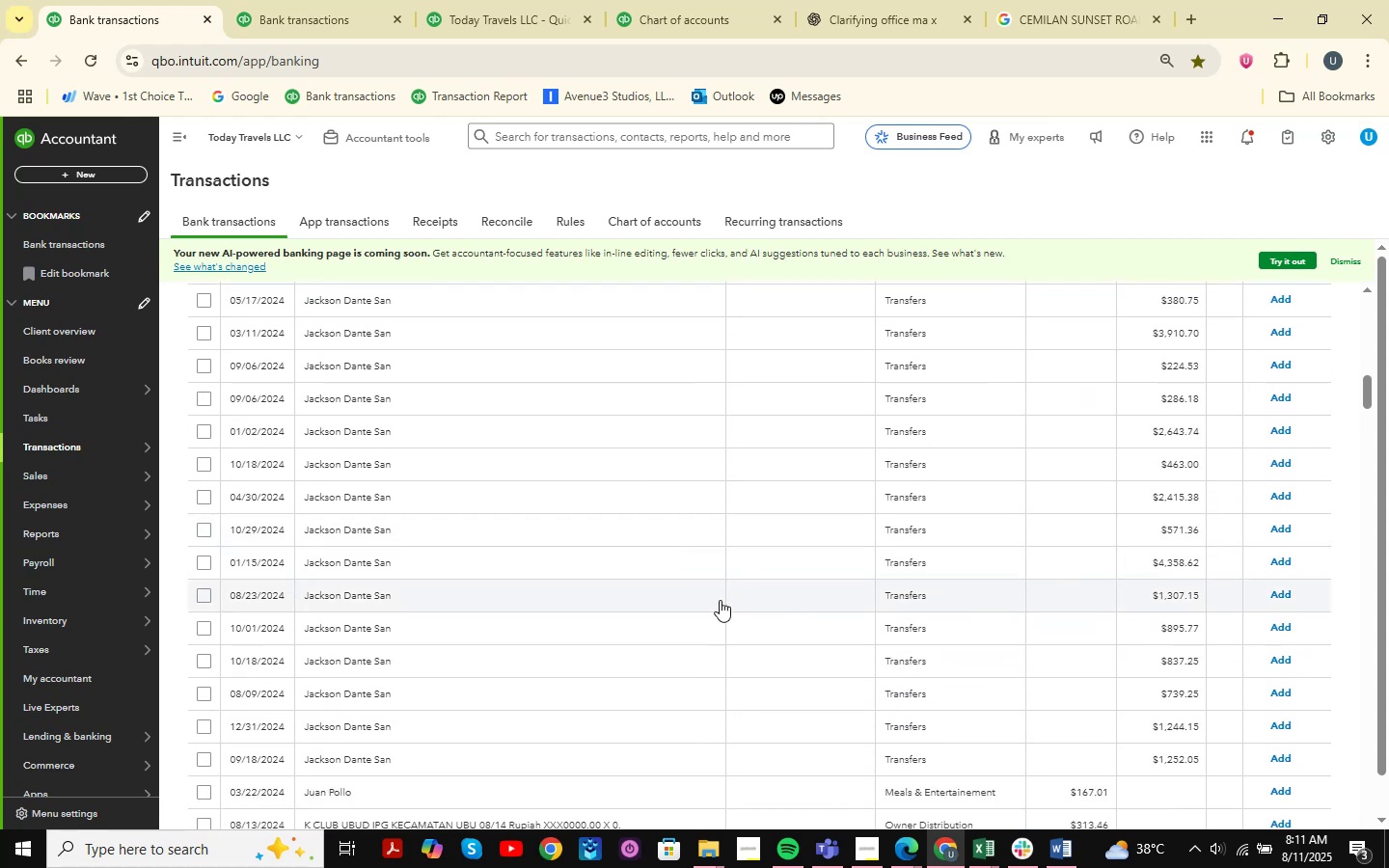 
wait(7.21)
 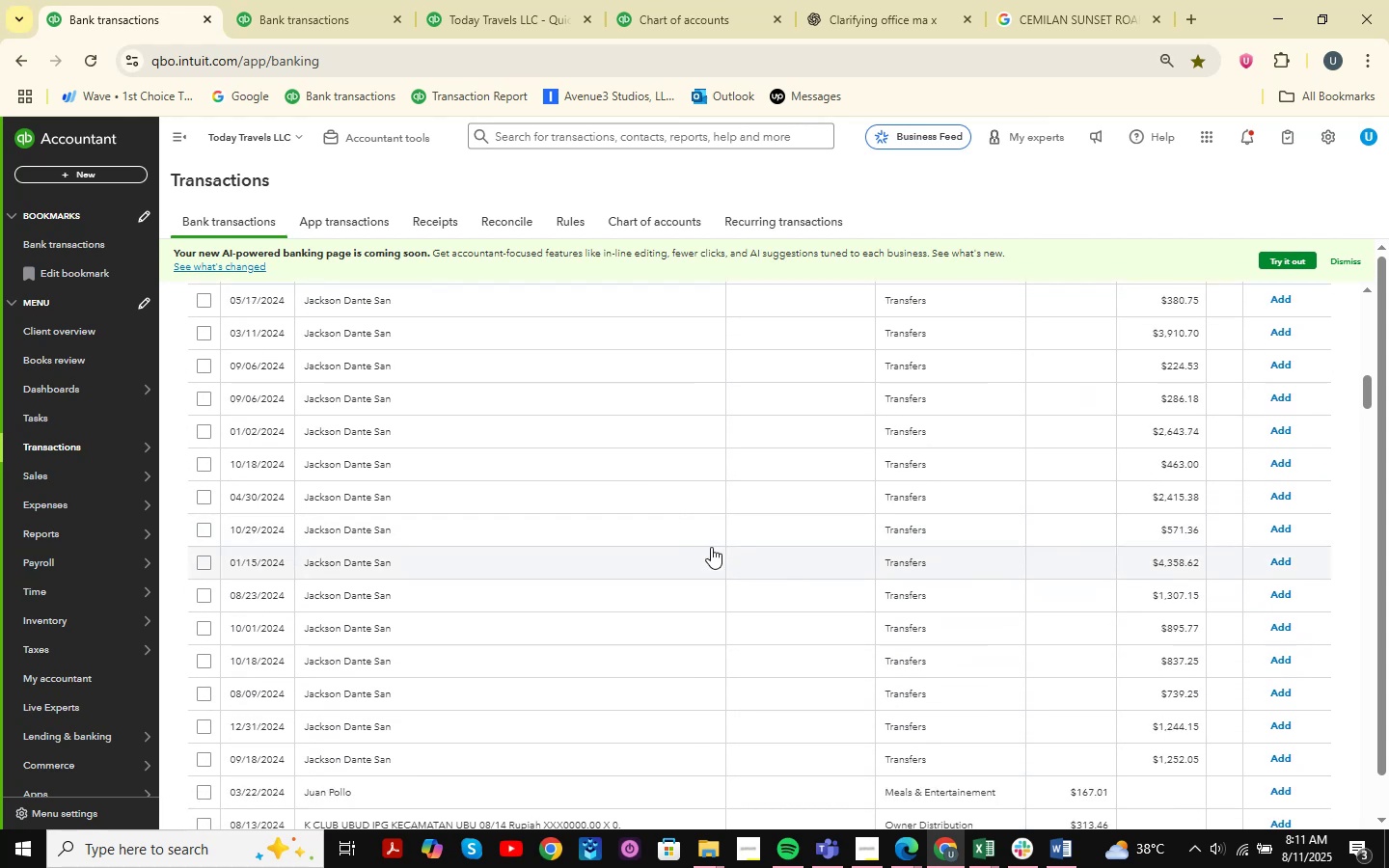 
scroll: coordinate [768, 581], scroll_direction: up, amount: 8.0
 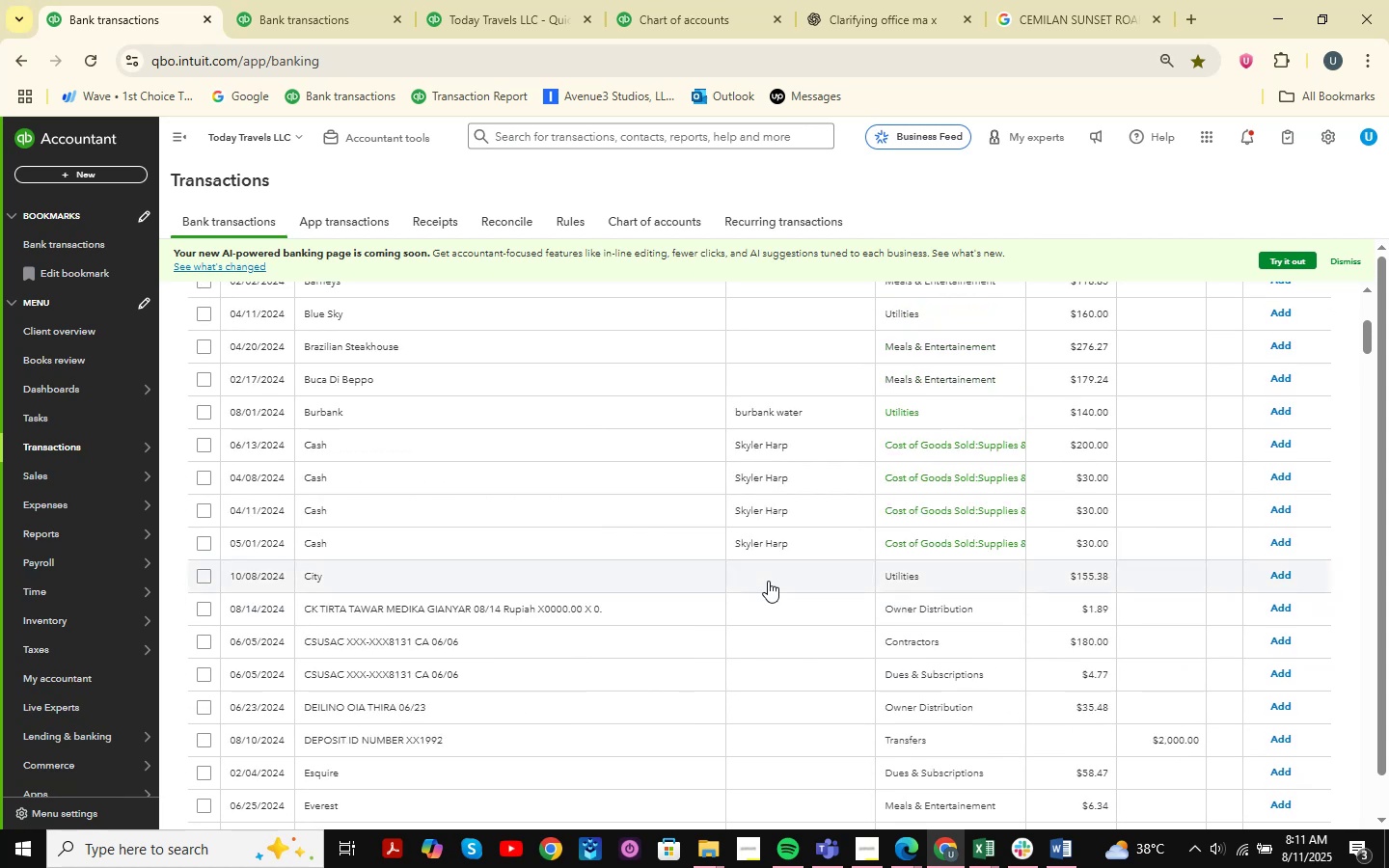 
scroll: coordinate [768, 581], scroll_direction: down, amount: 2.0
 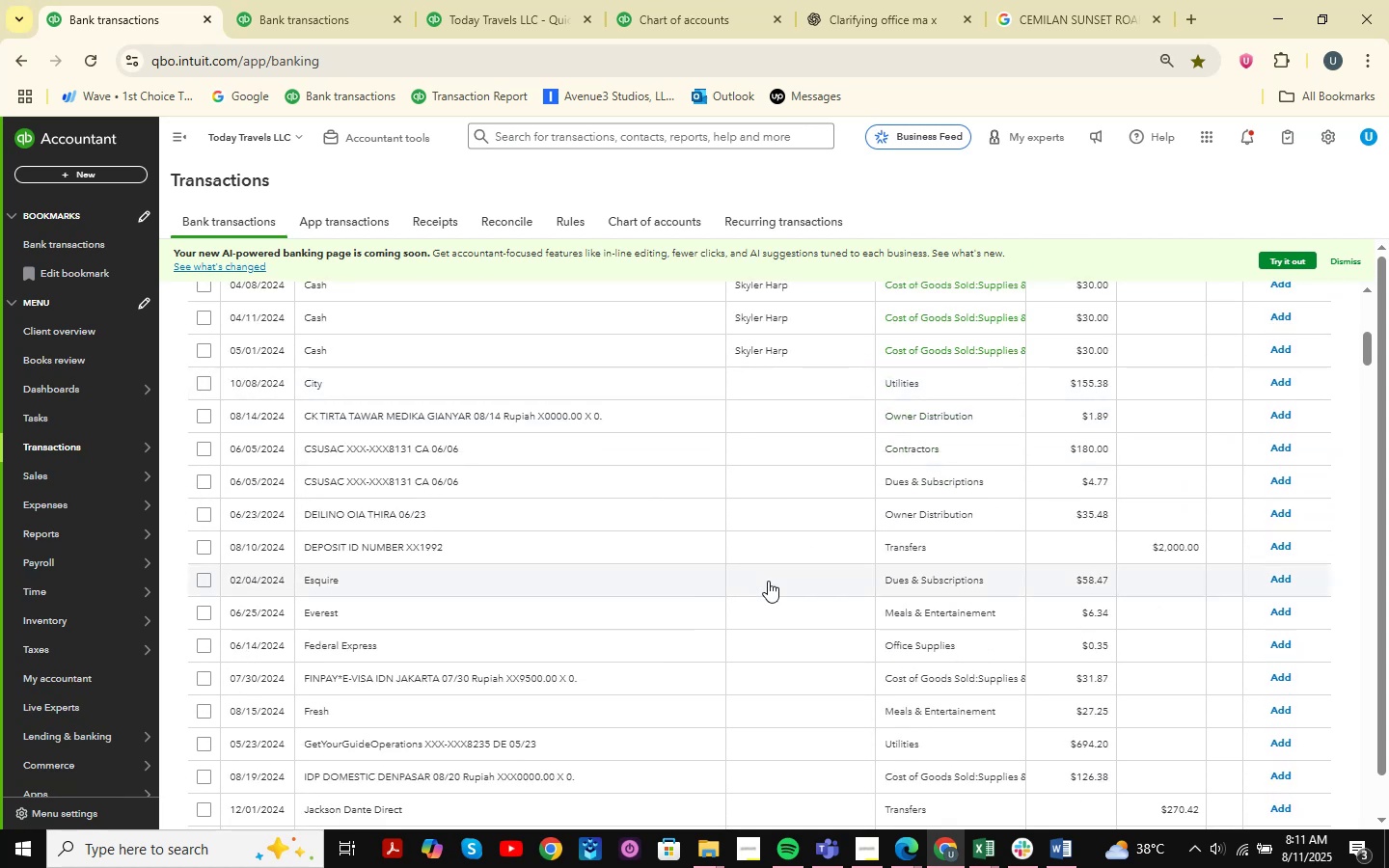 
scroll: coordinate [768, 581], scroll_direction: up, amount: 2.0
 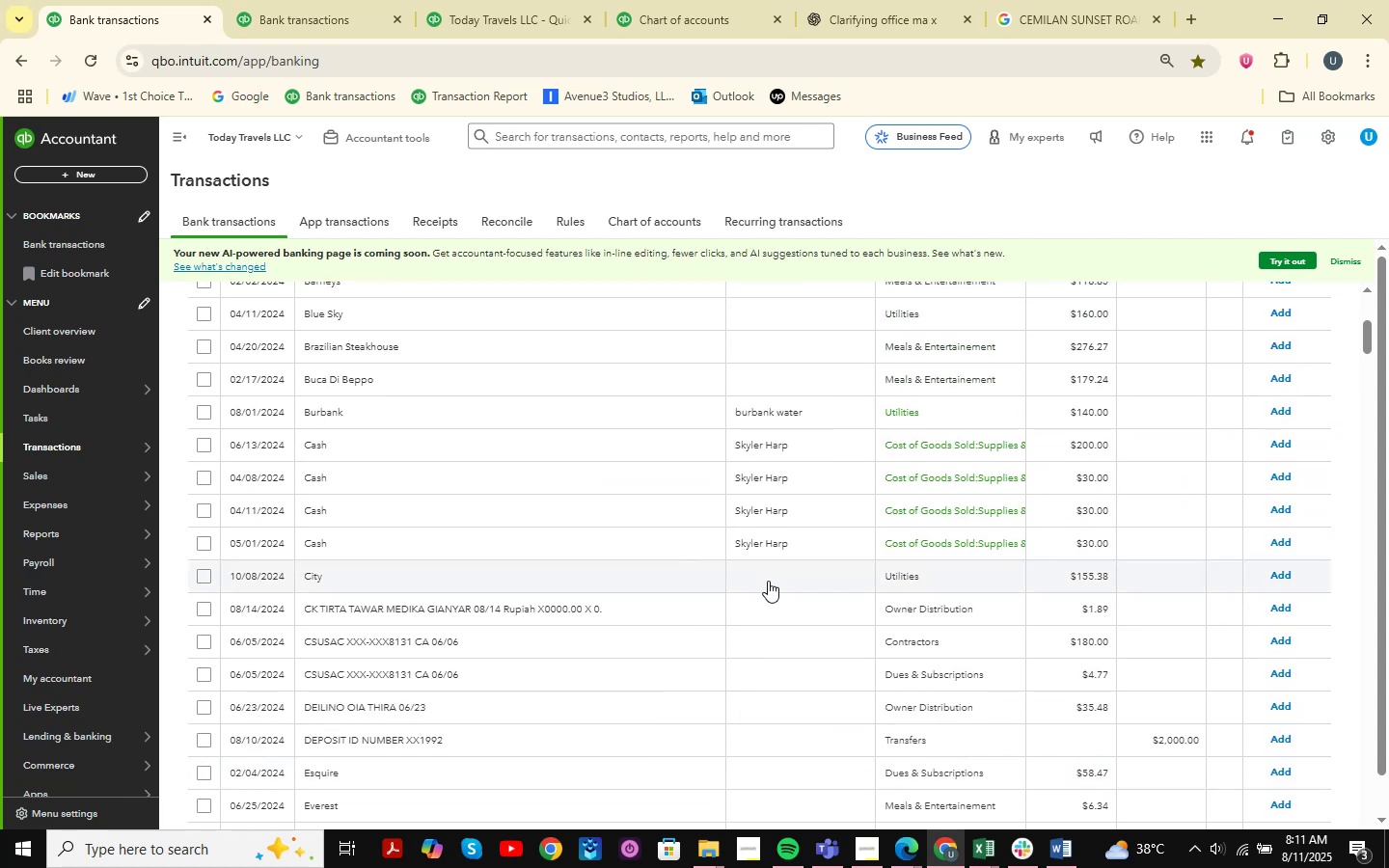 
scroll: coordinate [666, 521], scroll_direction: down, amount: 97.0
 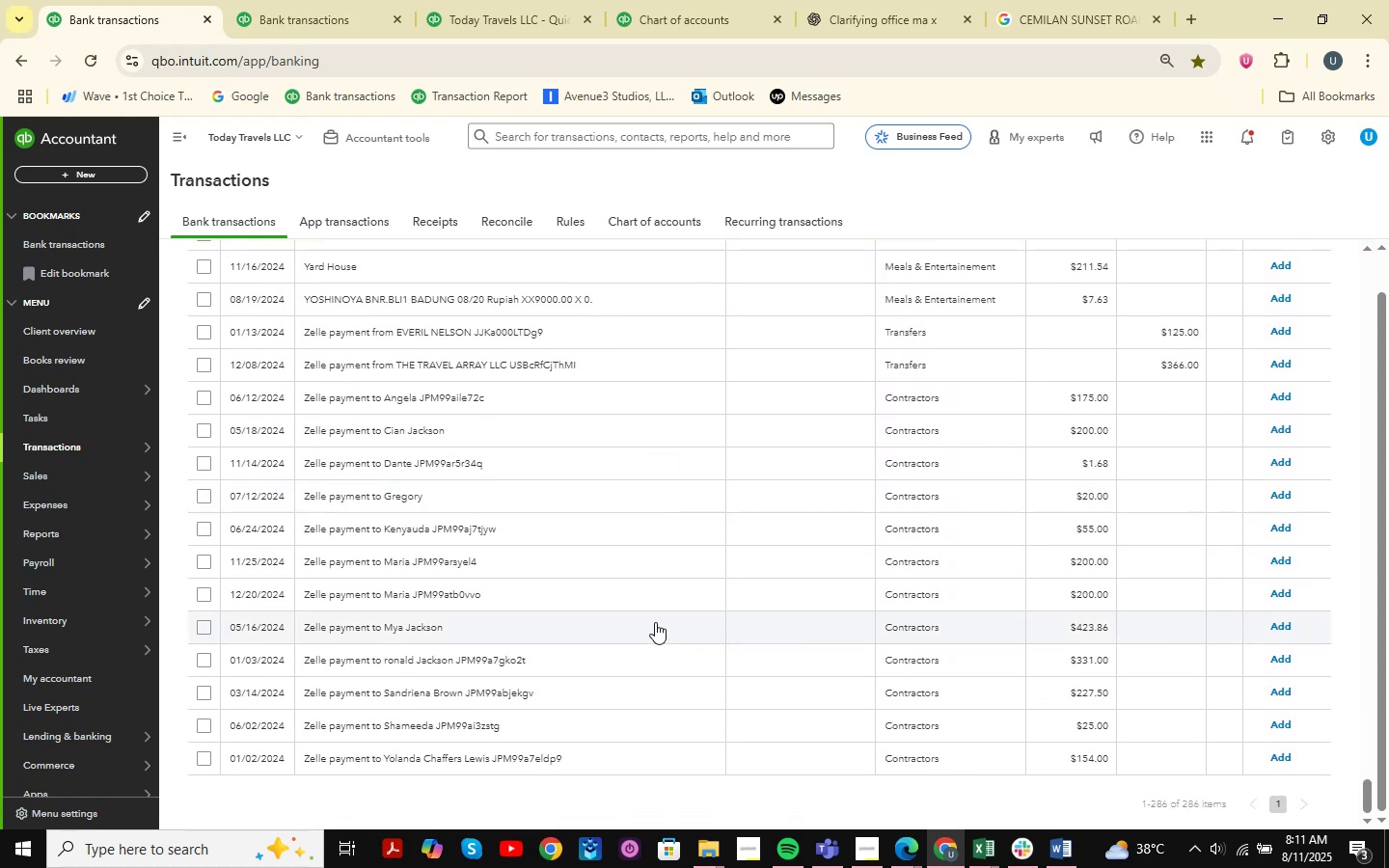 
scroll: coordinate [608, 588], scroll_direction: up, amount: 7.0
 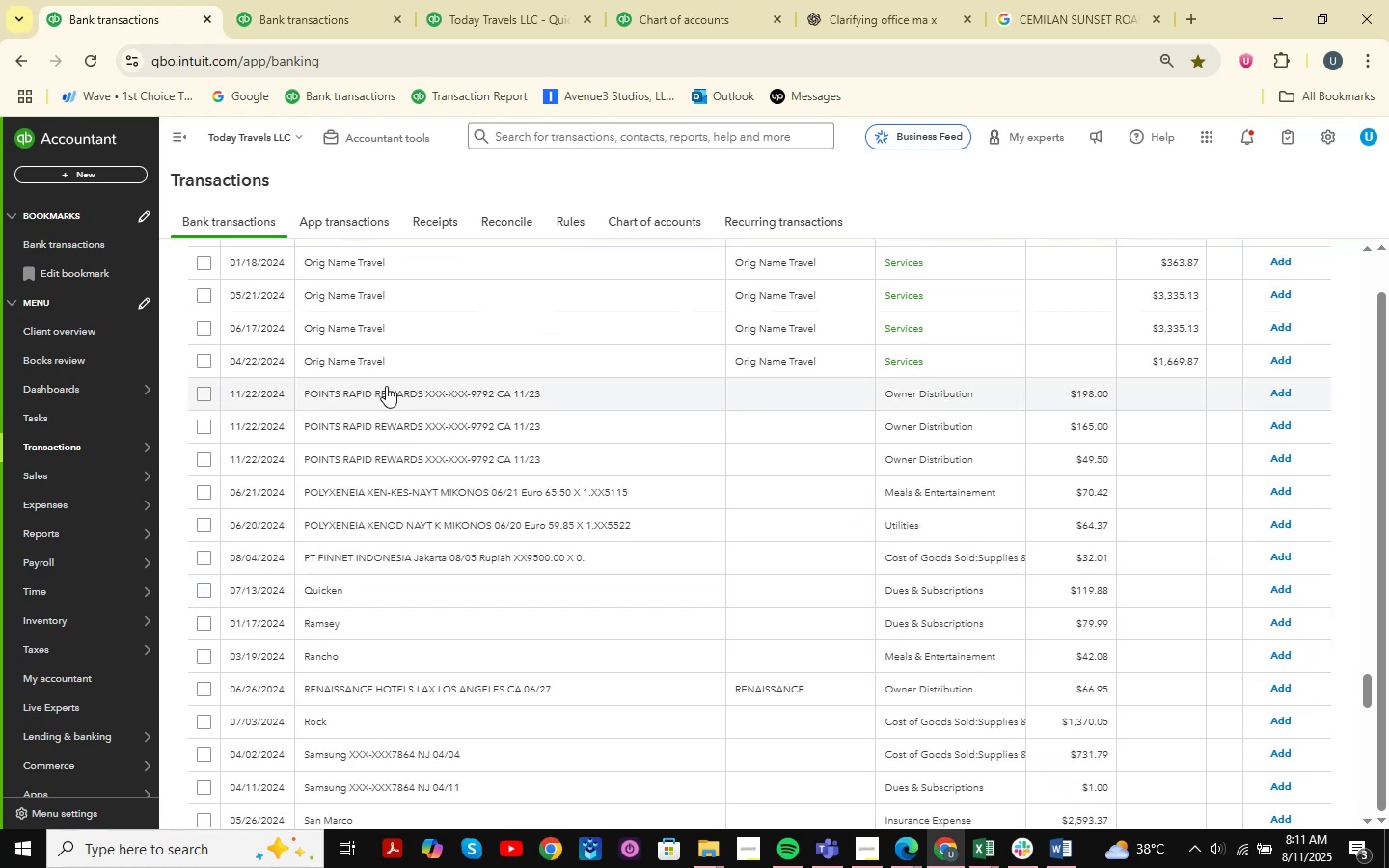 
wait(7.51)
 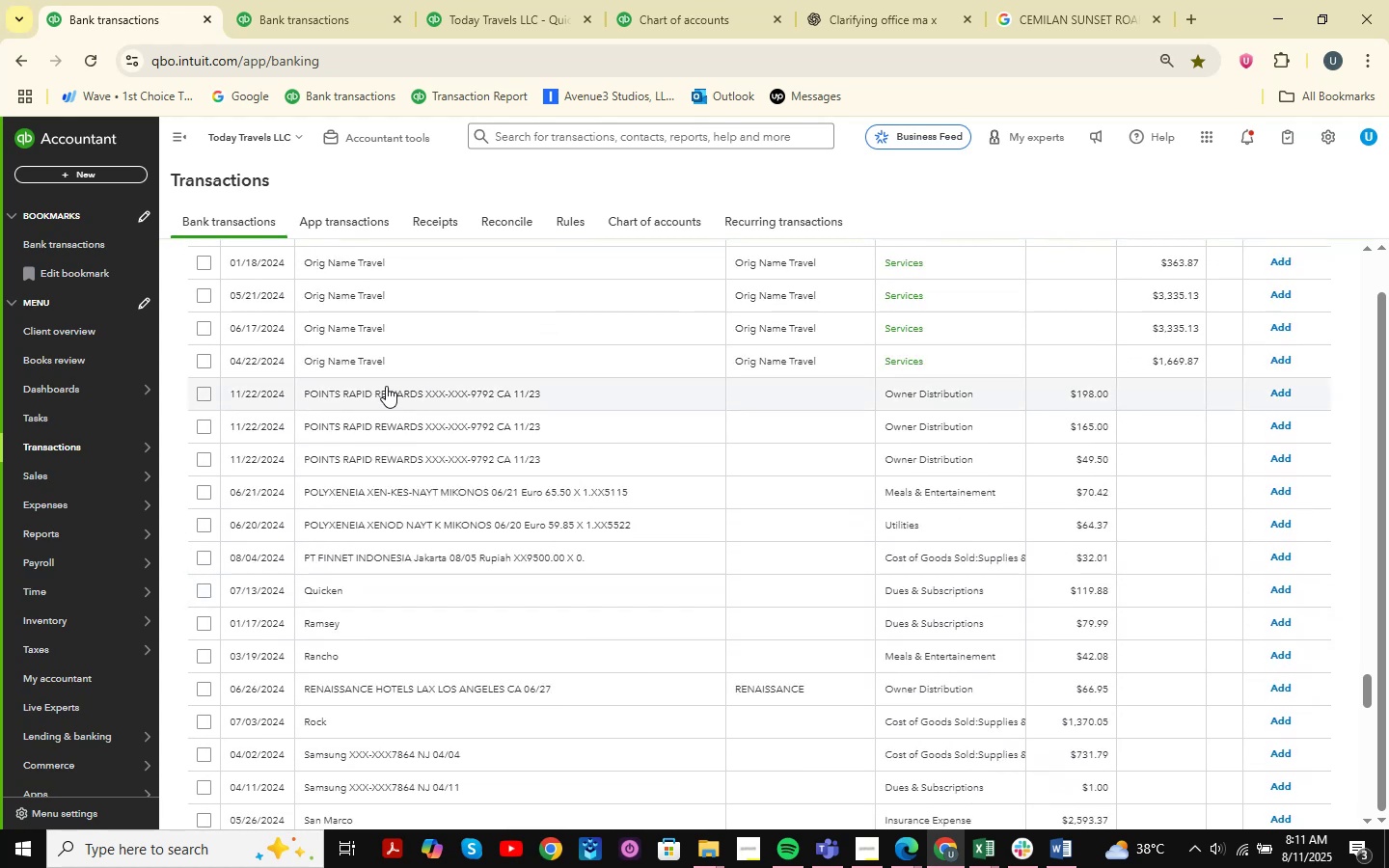 
left_click([386, 386])
 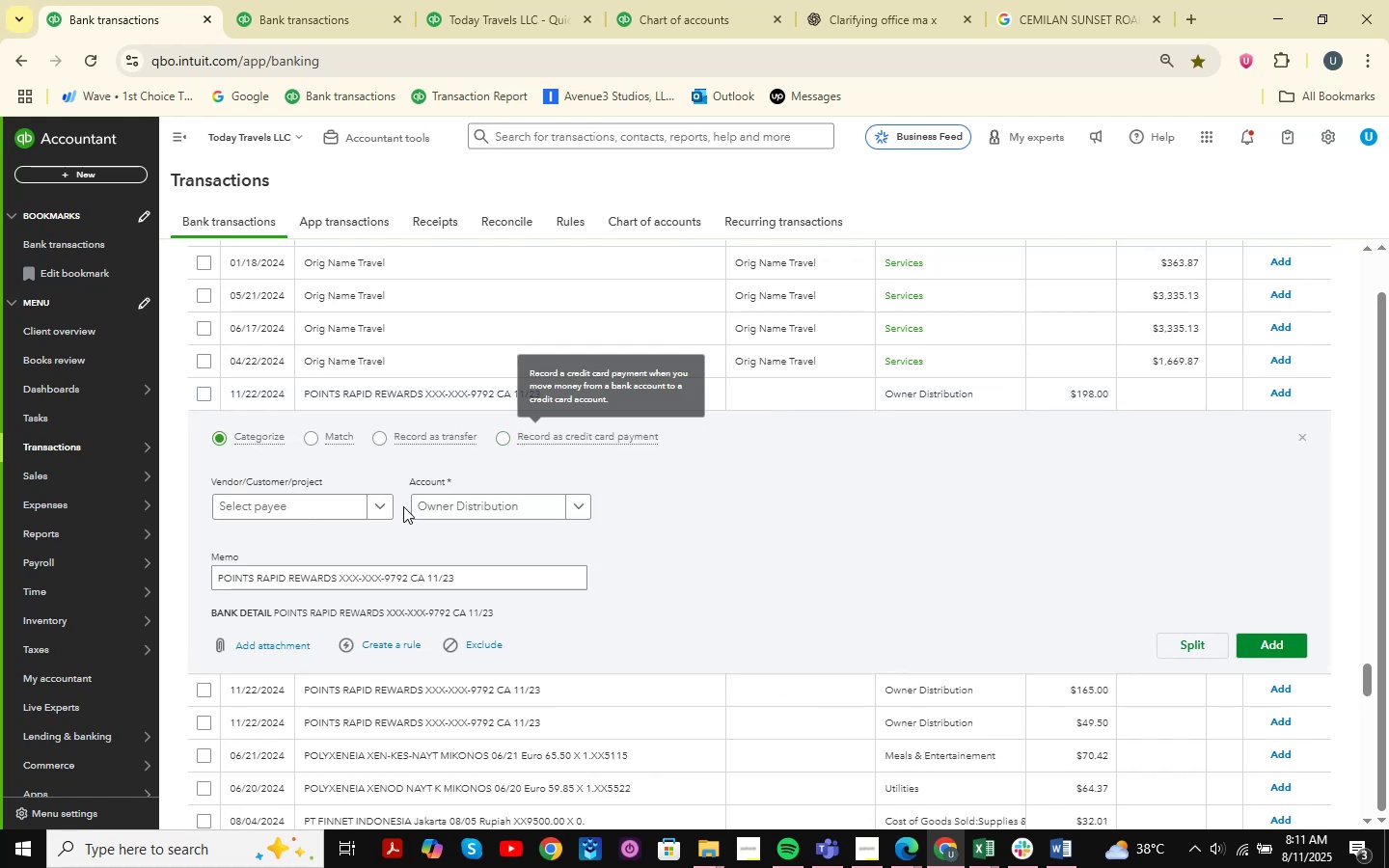 
scroll: coordinate [403, 506], scroll_direction: down, amount: 1.0
 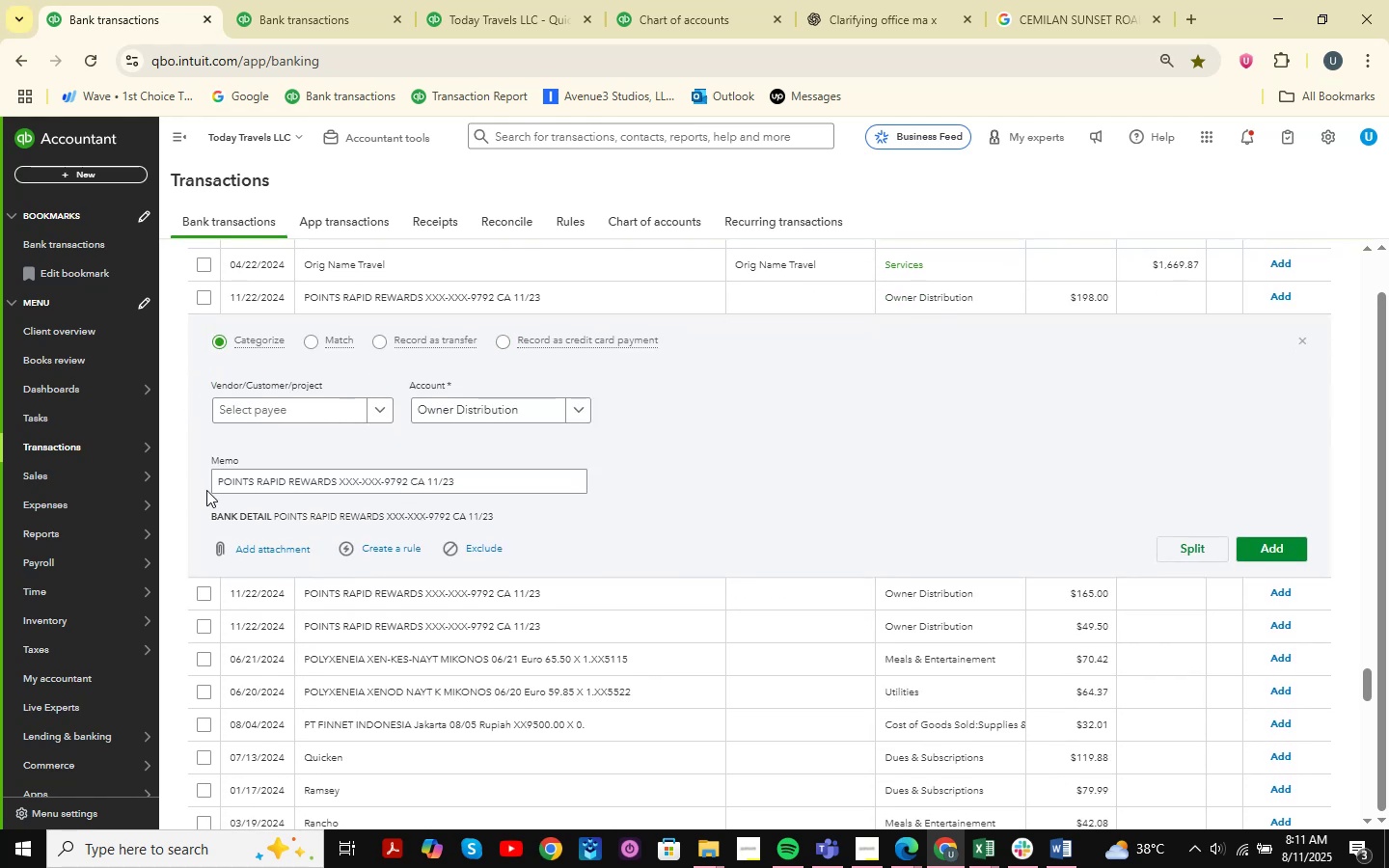 
left_click_drag(start_coordinate=[216, 485], to_coordinate=[341, 498])
 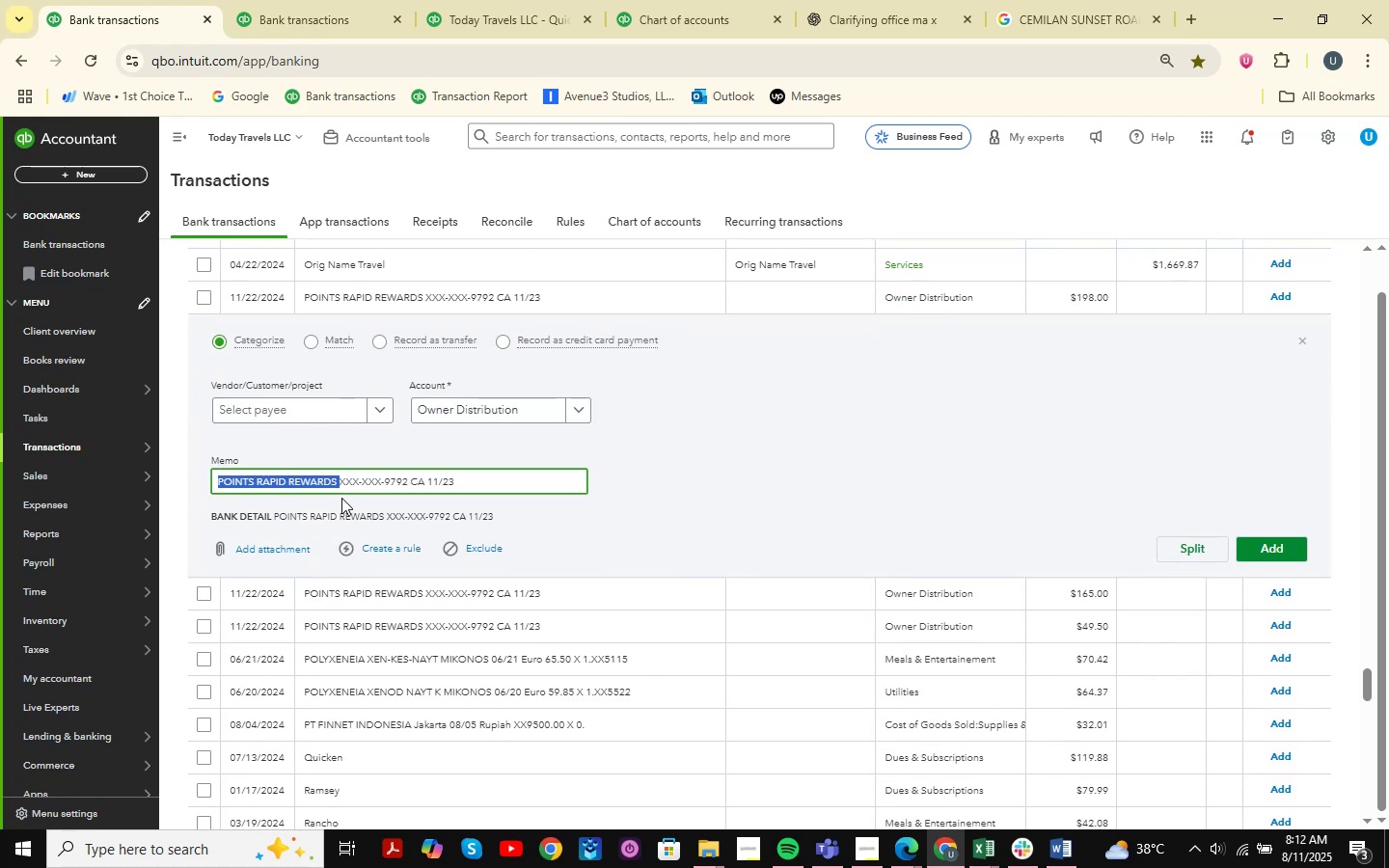 
key(Control+C)
 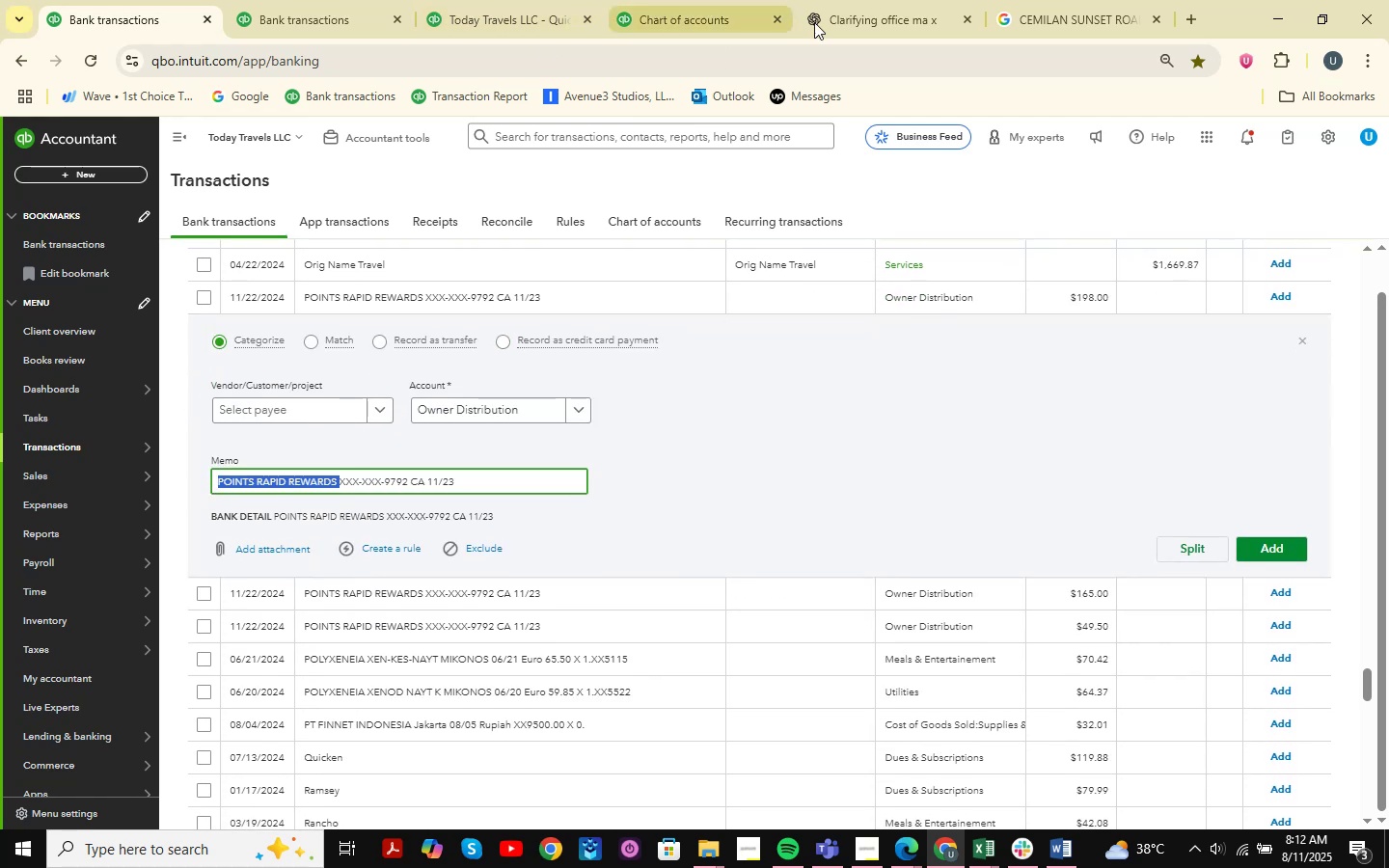 
left_click([864, 0])
 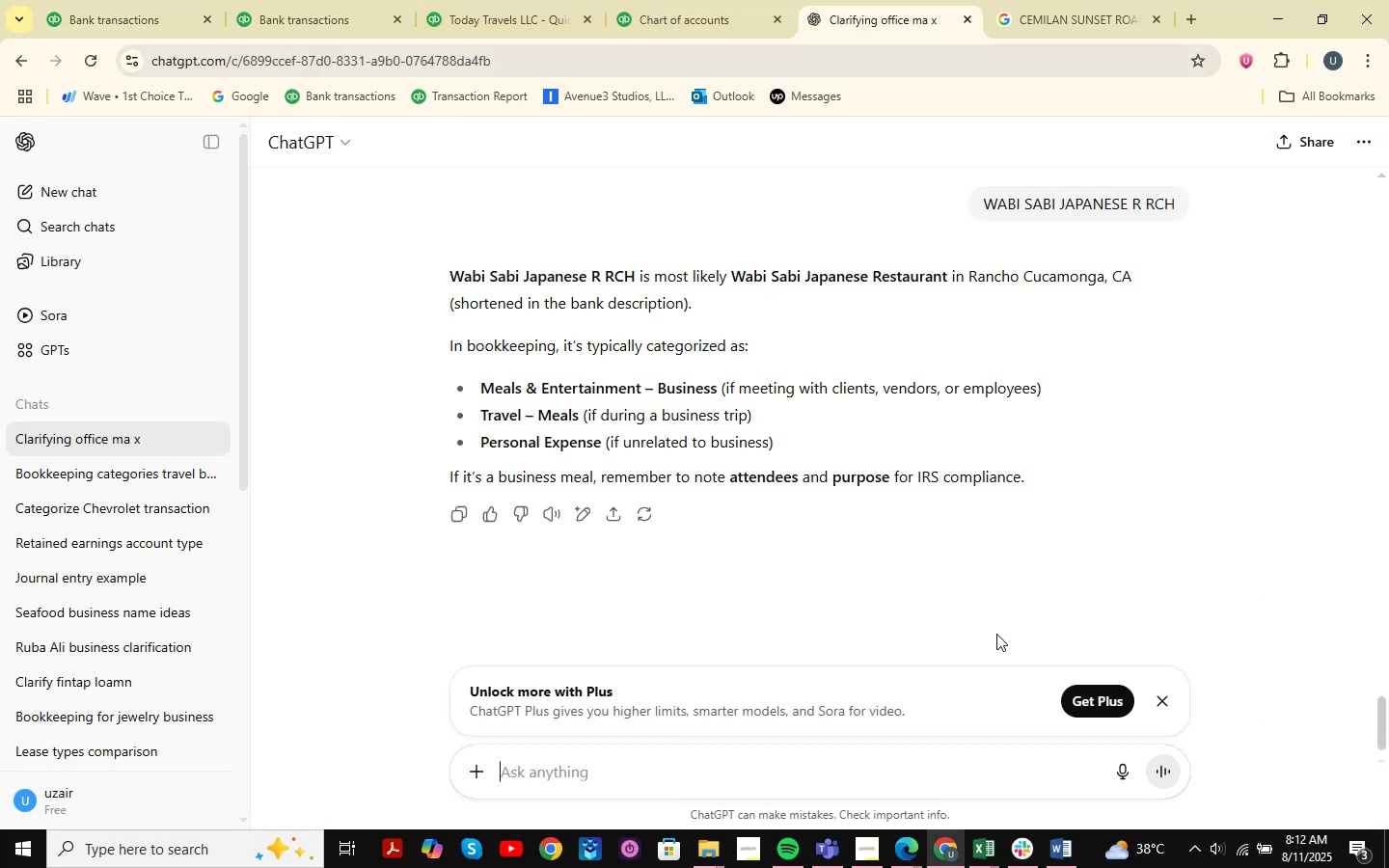 
key(Control+ControlLeft)
 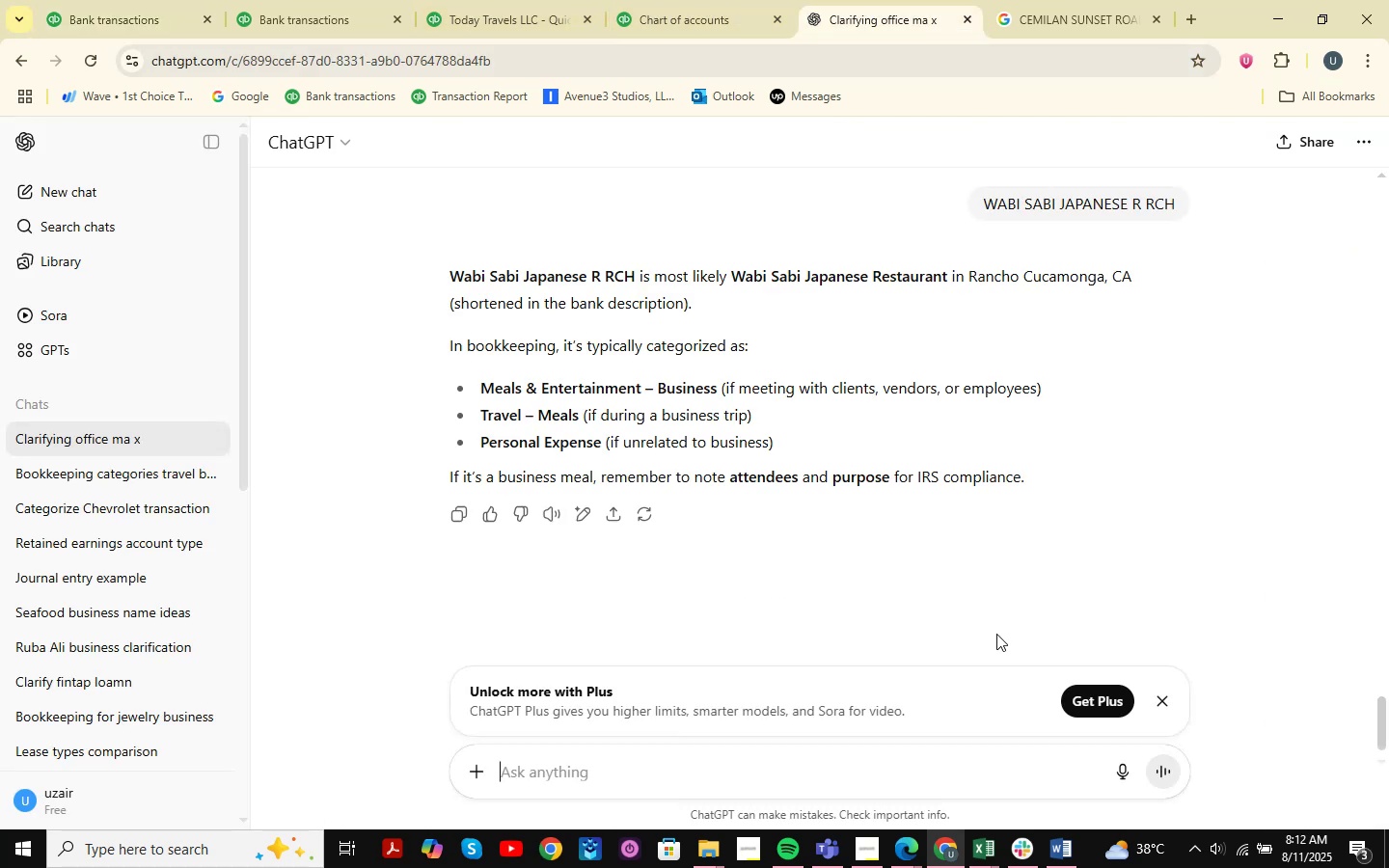 
key(Control+V)
 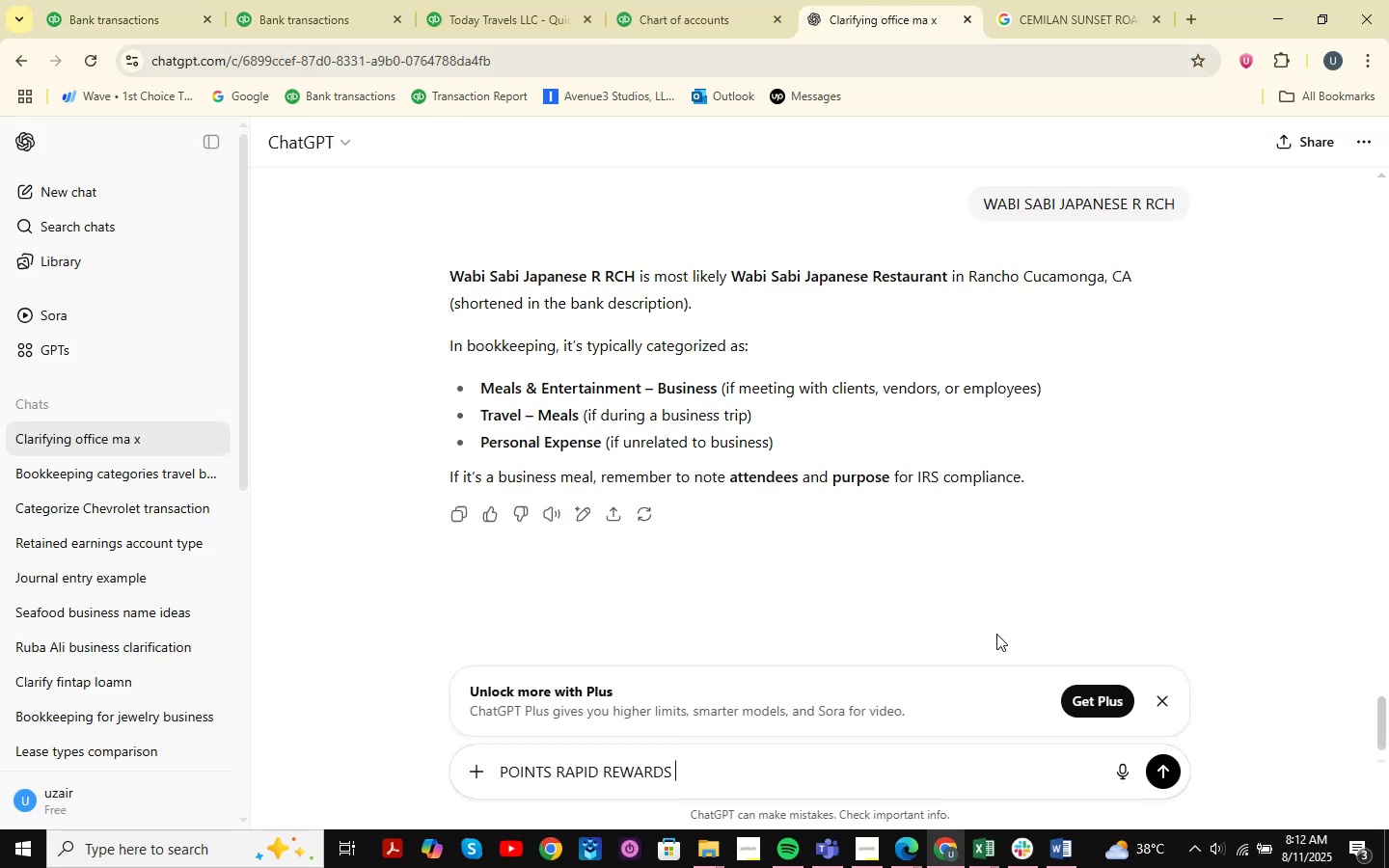 
key(NumpadEnter)
 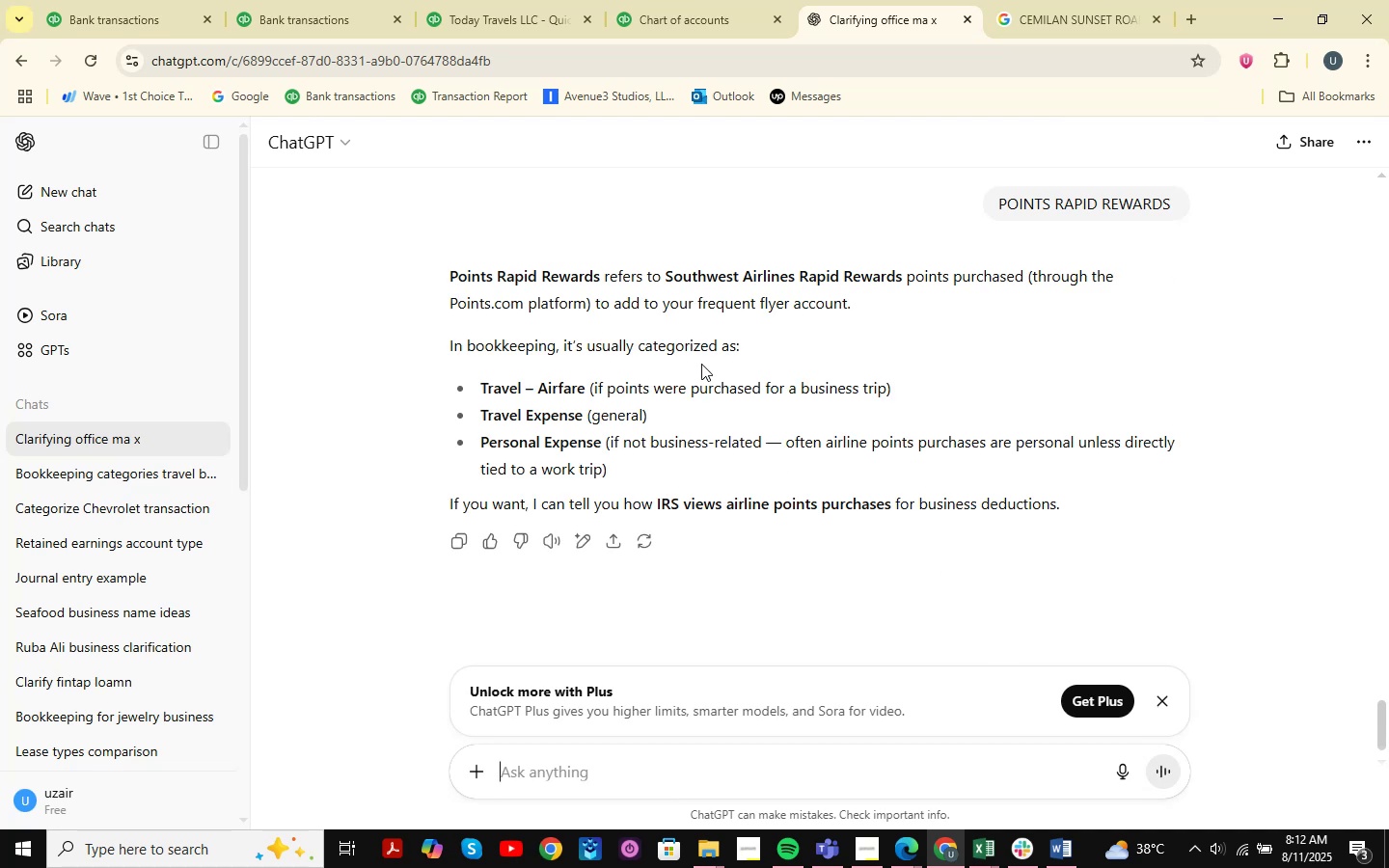 
wait(15.09)
 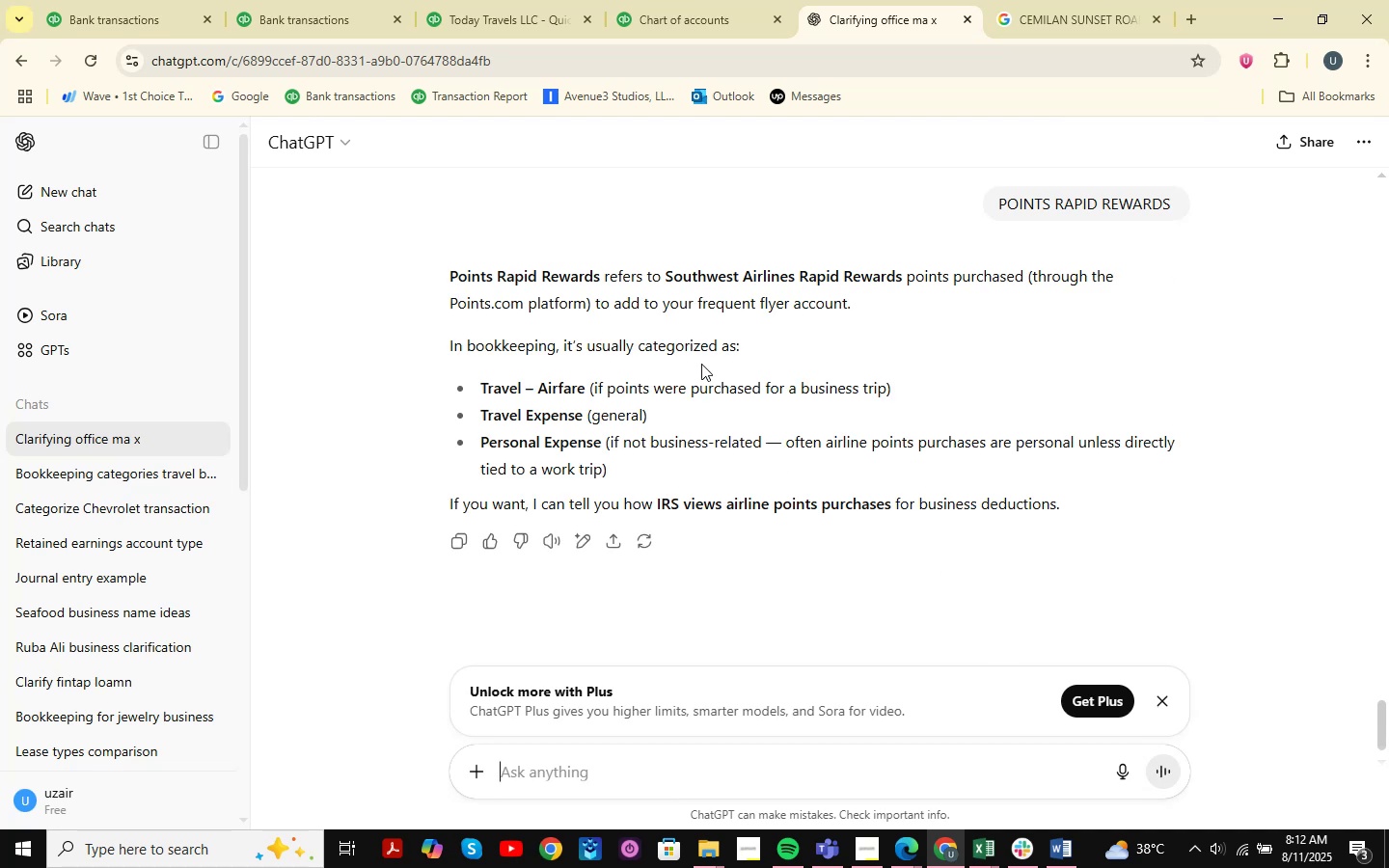 
left_click([986, 862])
 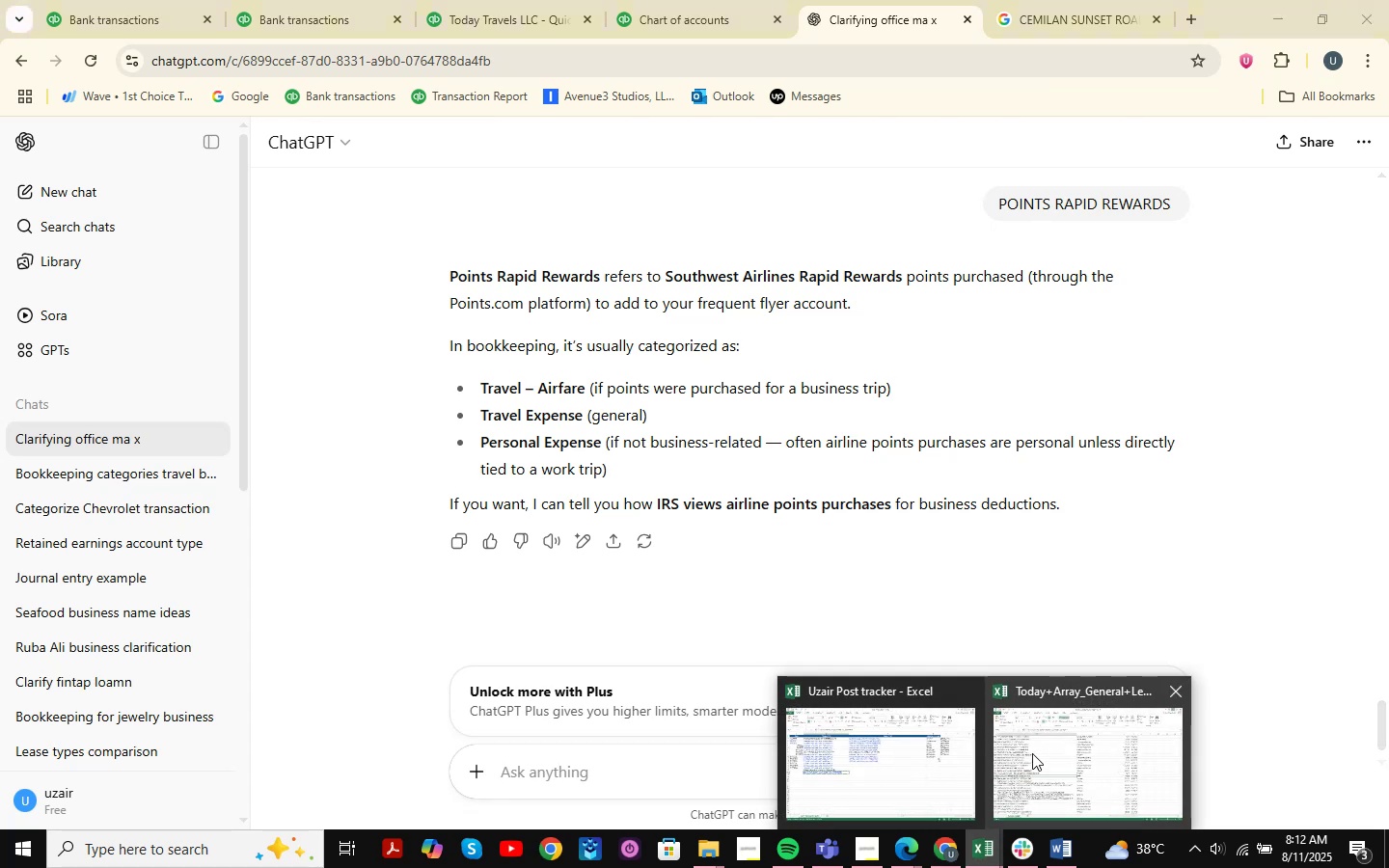 
left_click([1032, 753])
 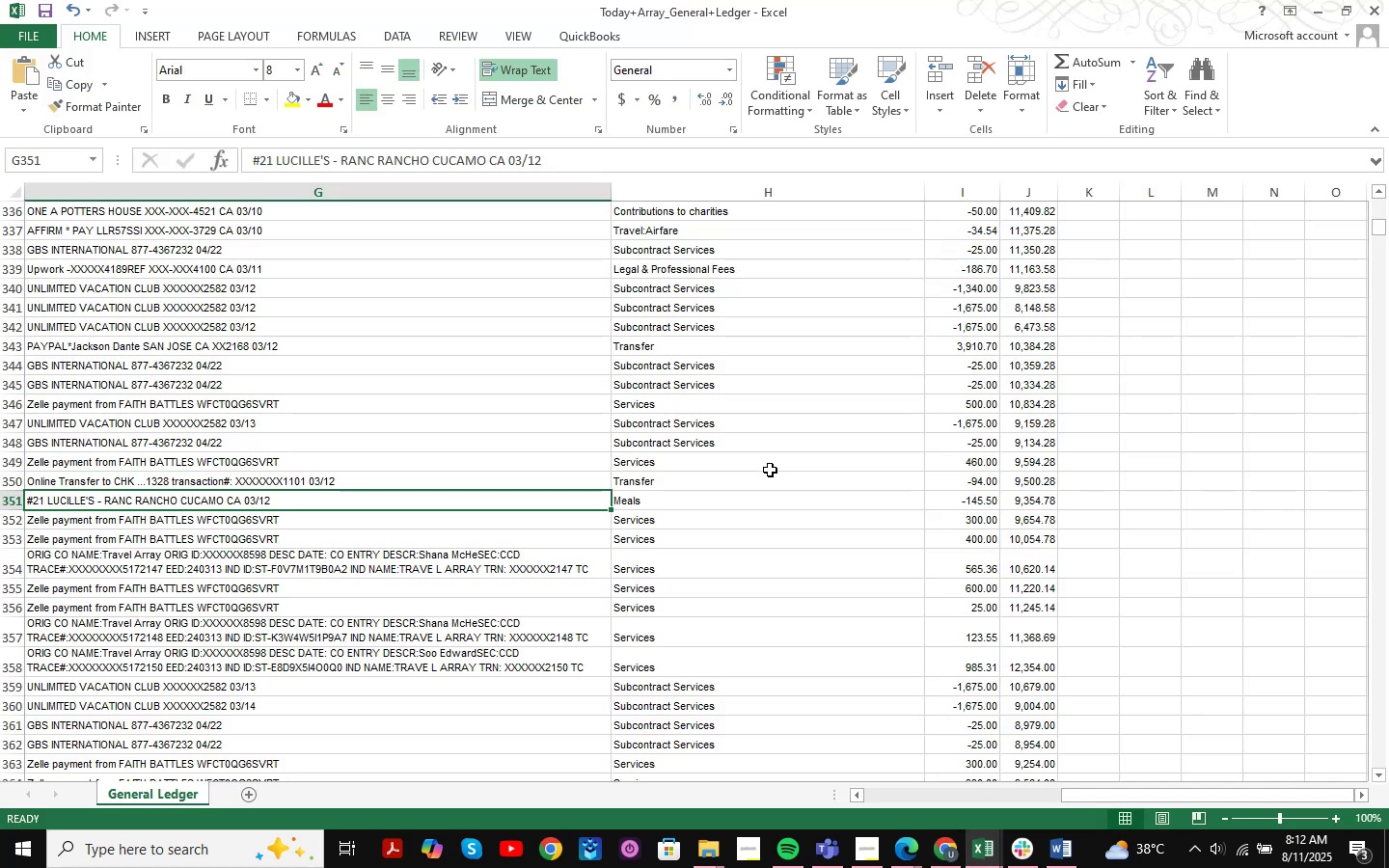 
key(Control+F)
 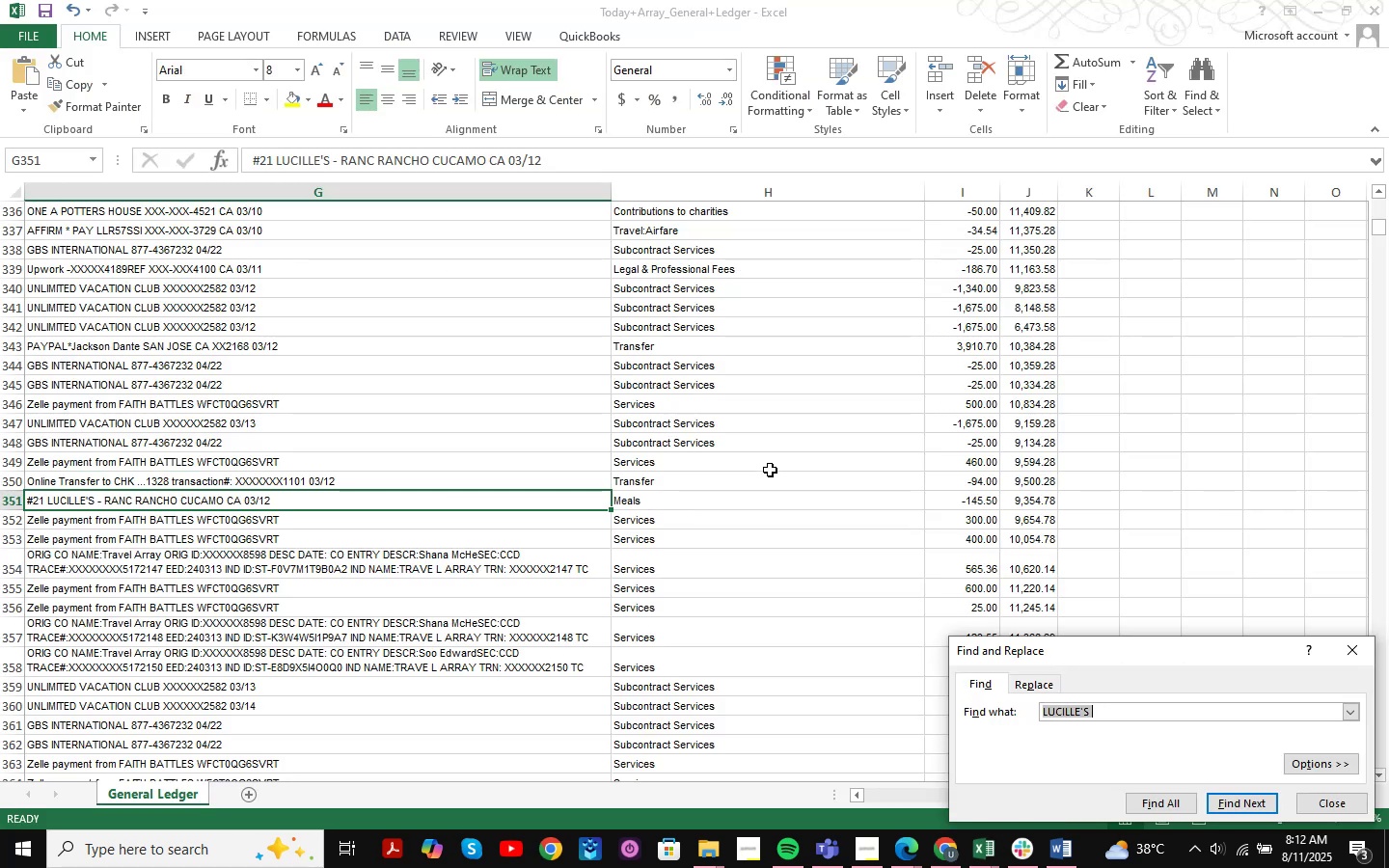 
key(Control+ControlLeft)
 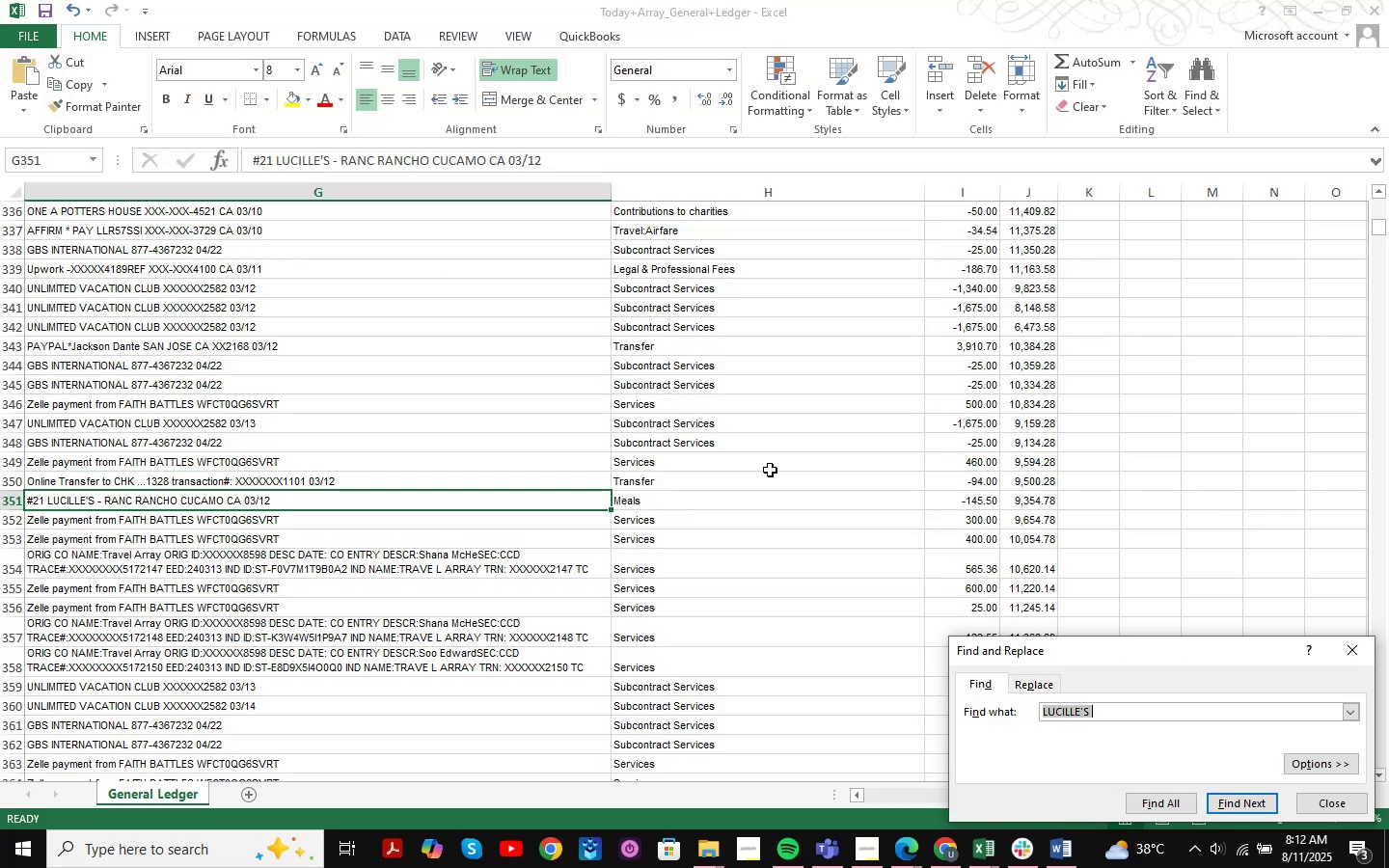 
key(Control+V)
 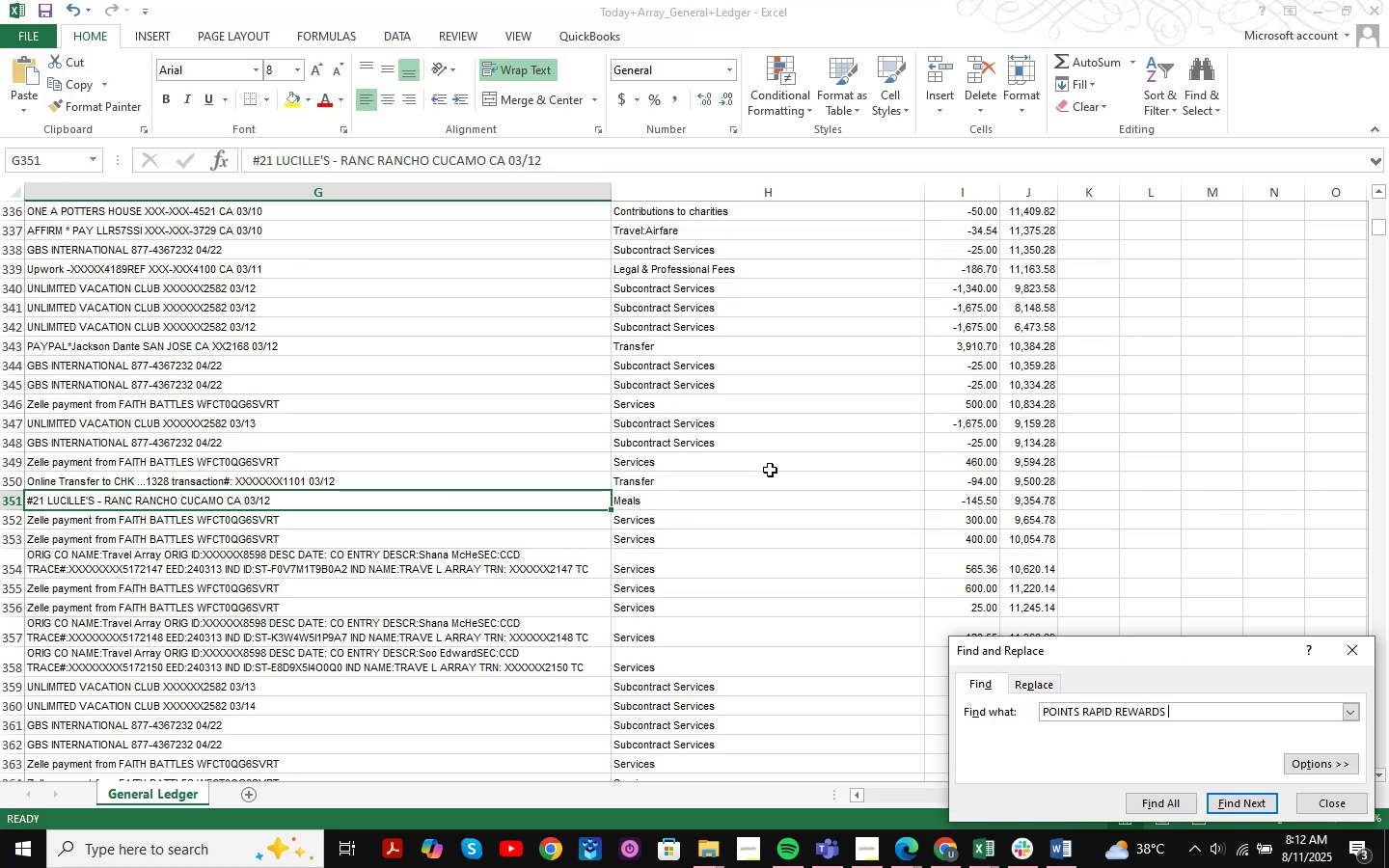 
key(NumpadEnter)
 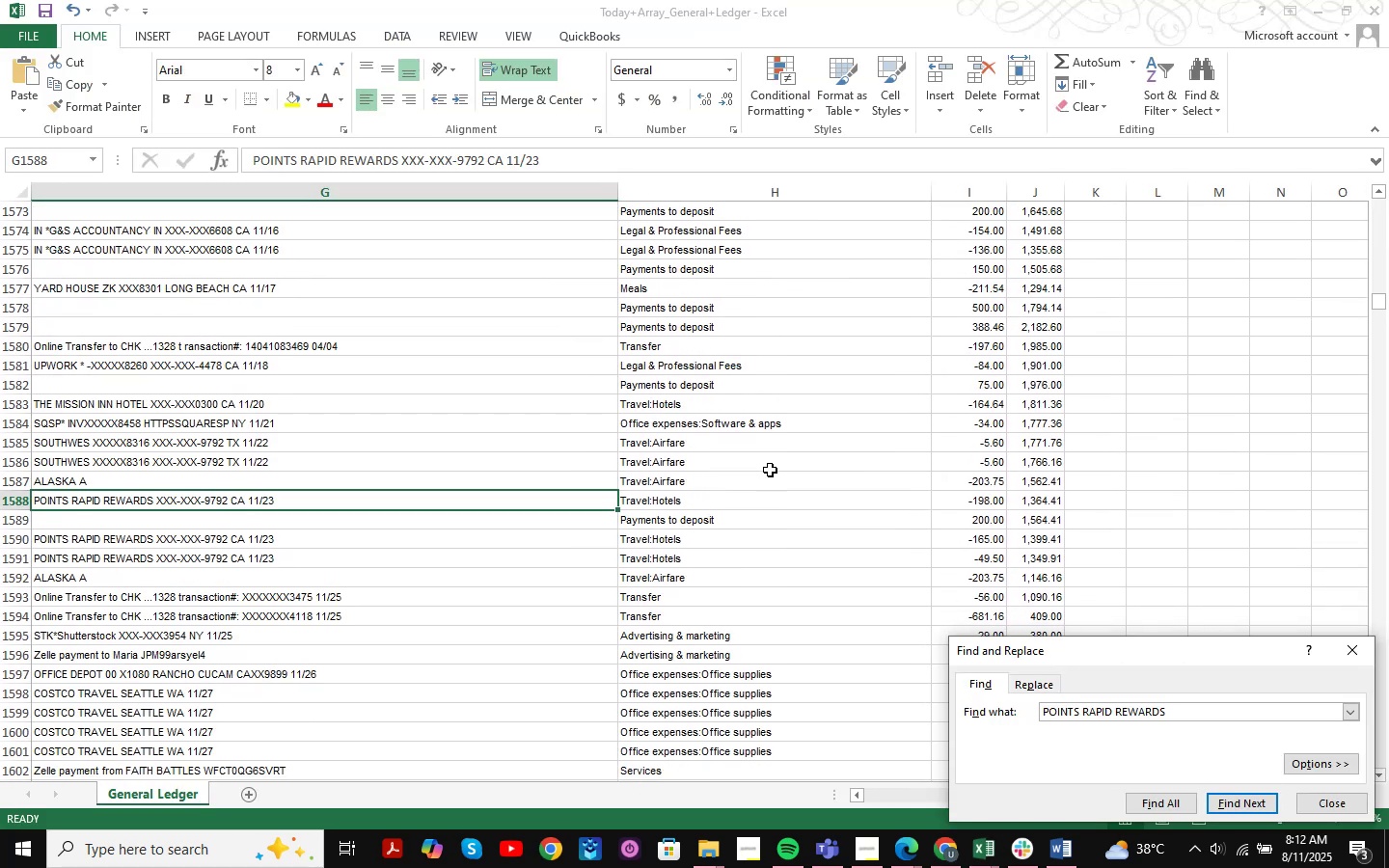 
key(NumpadEnter)
 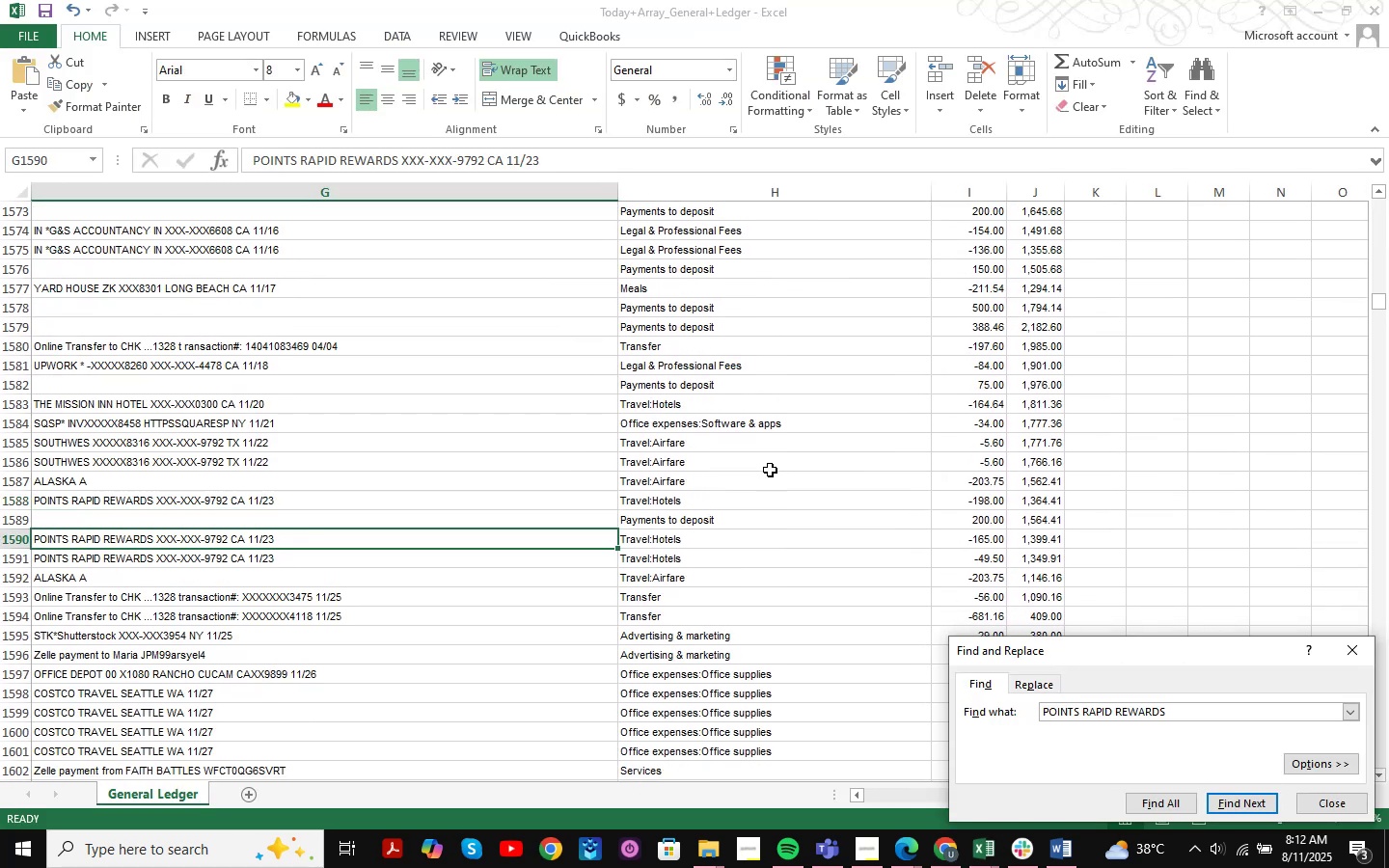 
key(NumpadEnter)
 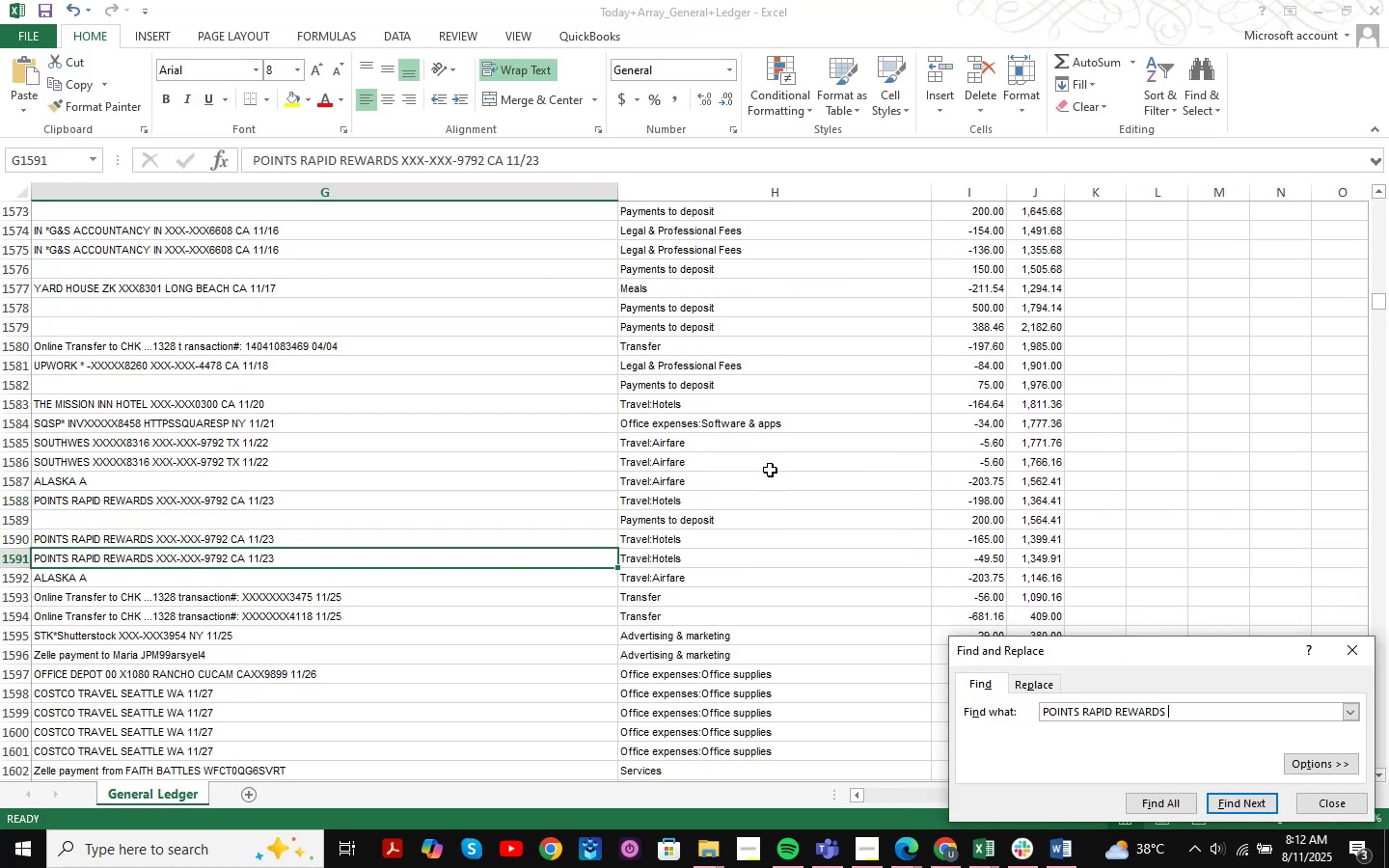 
key(NumpadEnter)
 